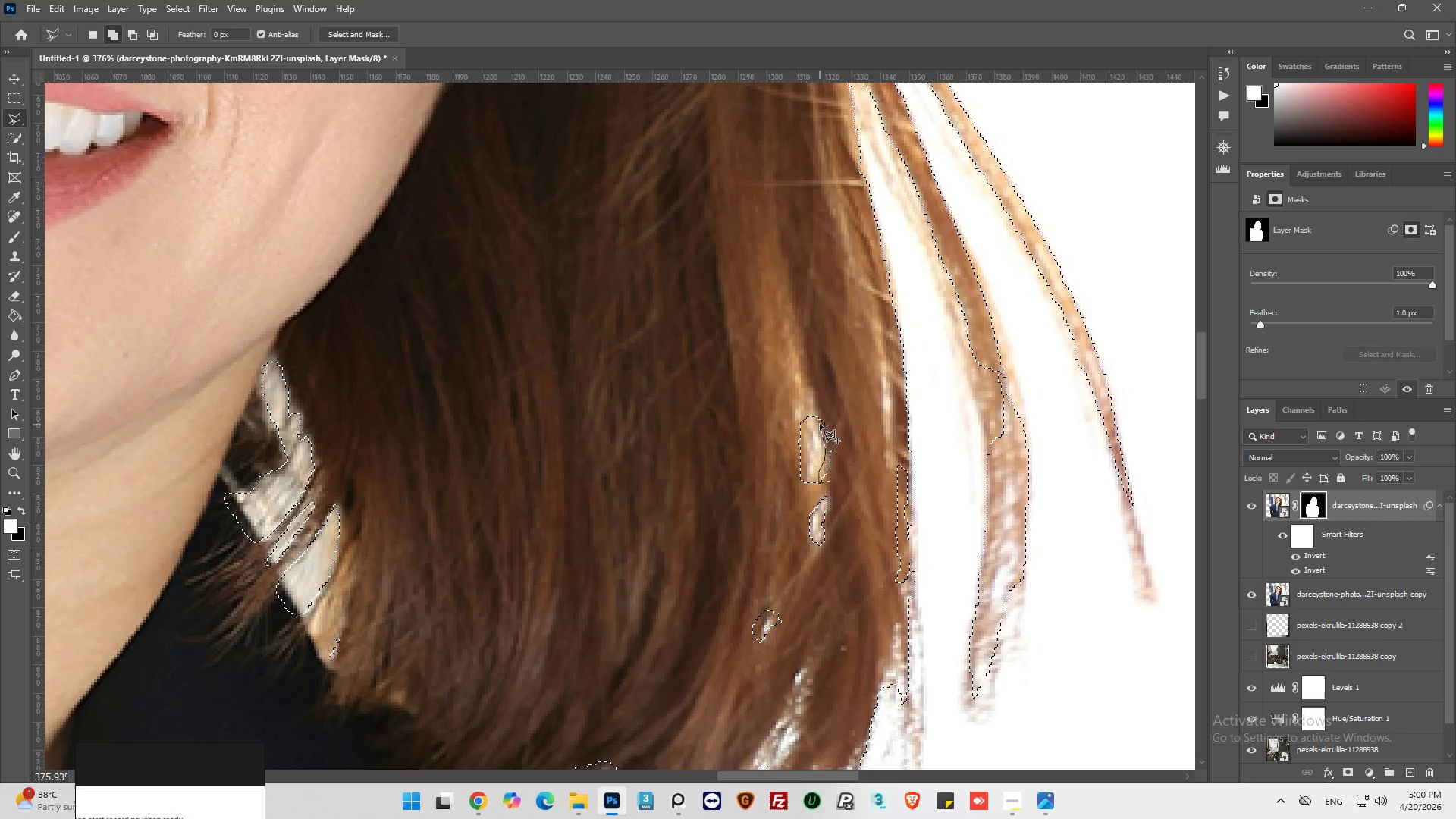 
left_click_drag(start_coordinate=[816, 416], to_coordinate=[814, 406])
 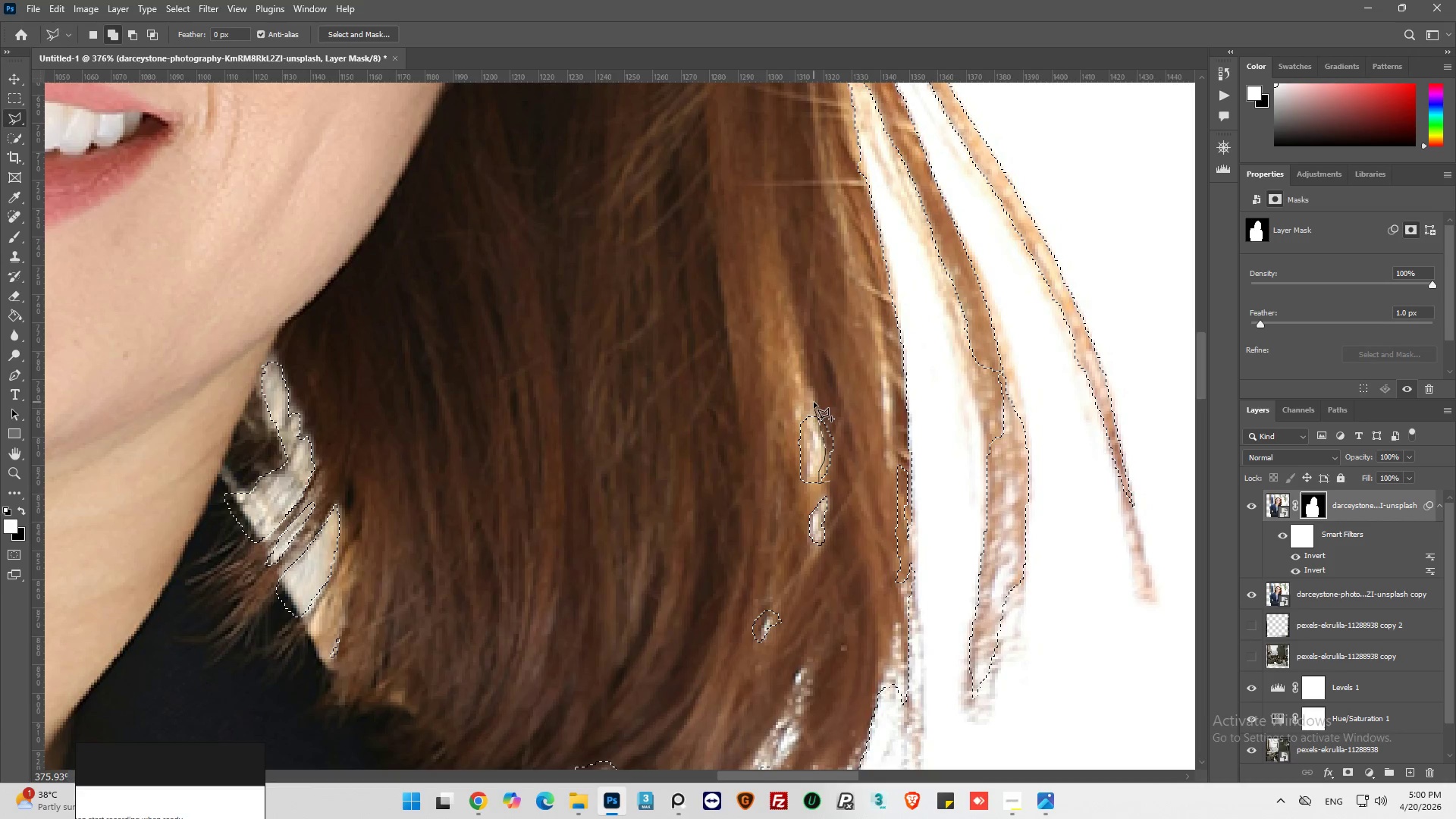 
left_click_drag(start_coordinate=[809, 399], to_coordinate=[805, 400])
 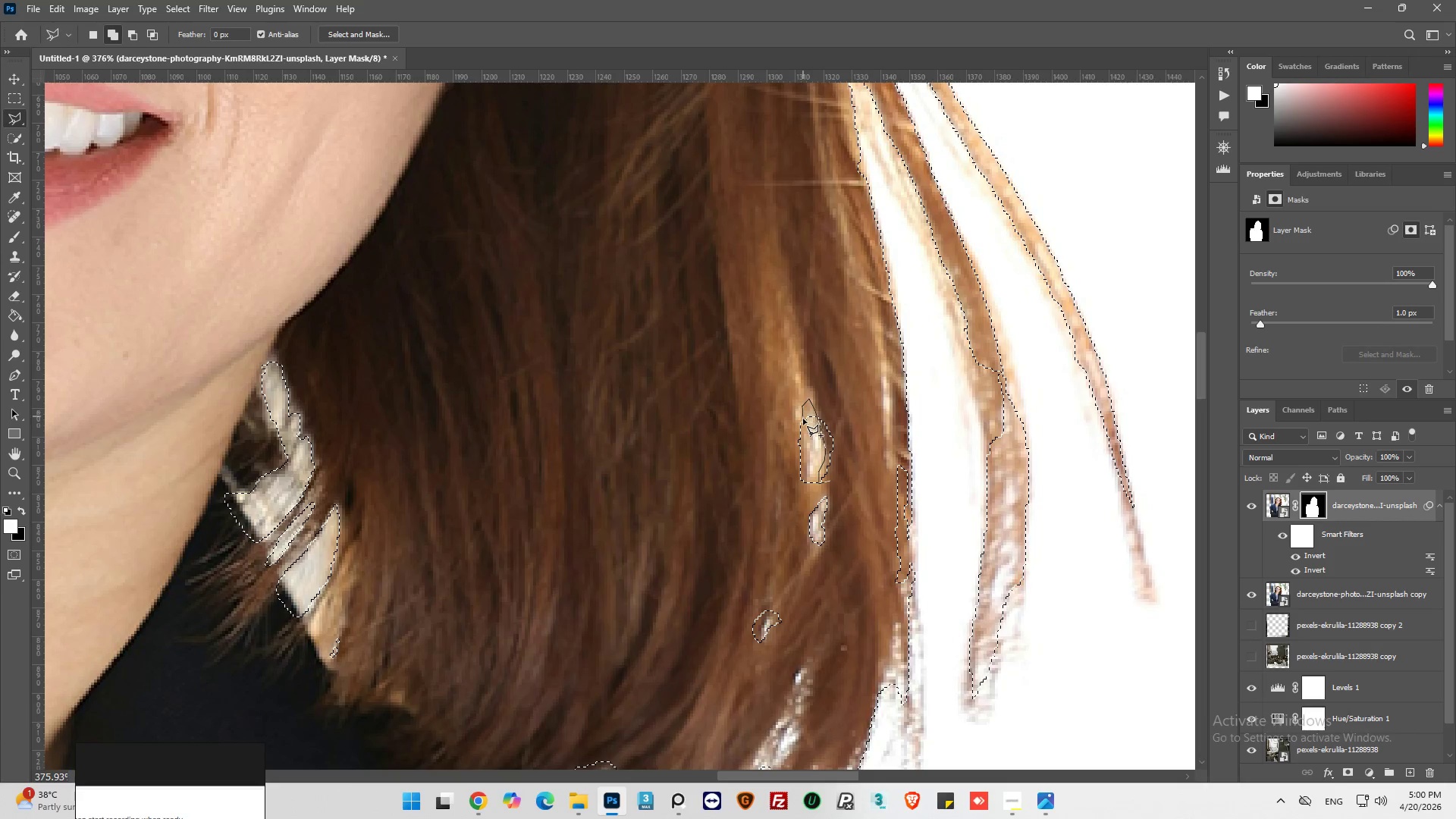 
left_click_drag(start_coordinate=[803, 424], to_coordinate=[805, 438])
 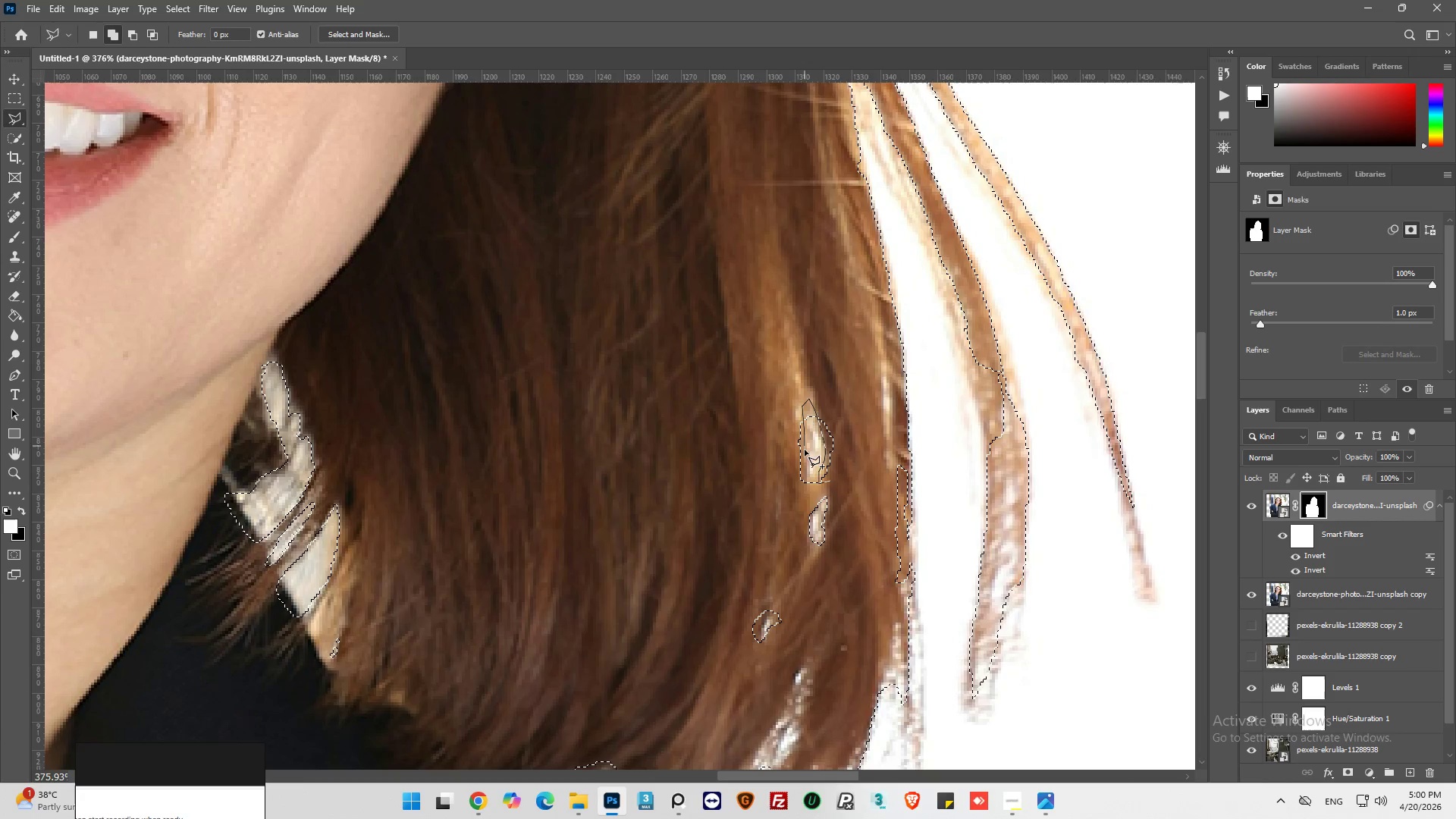 
left_click_drag(start_coordinate=[805, 450], to_coordinate=[805, 458])
 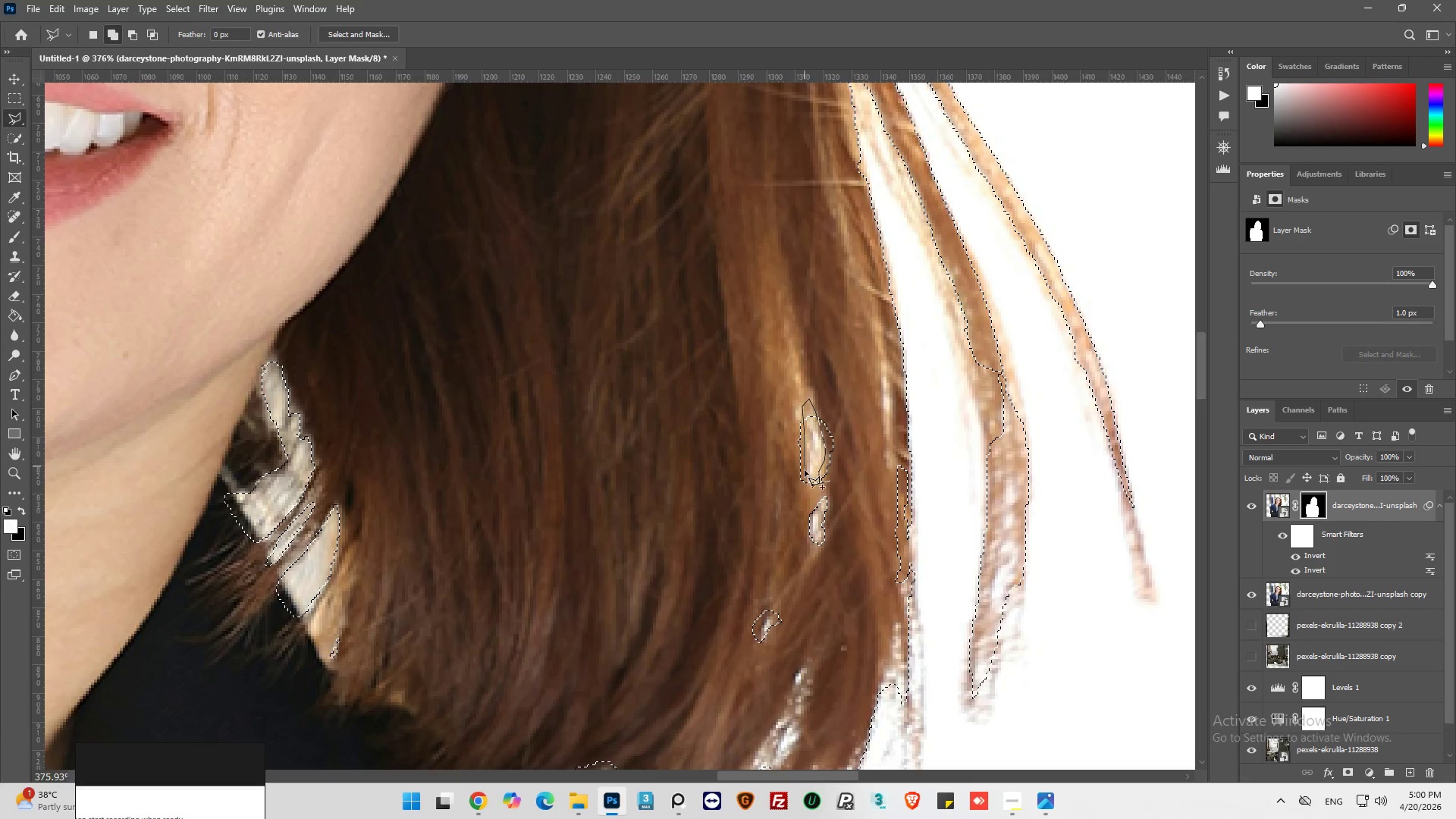 
left_click_drag(start_coordinate=[804, 472], to_coordinate=[797, 486])
 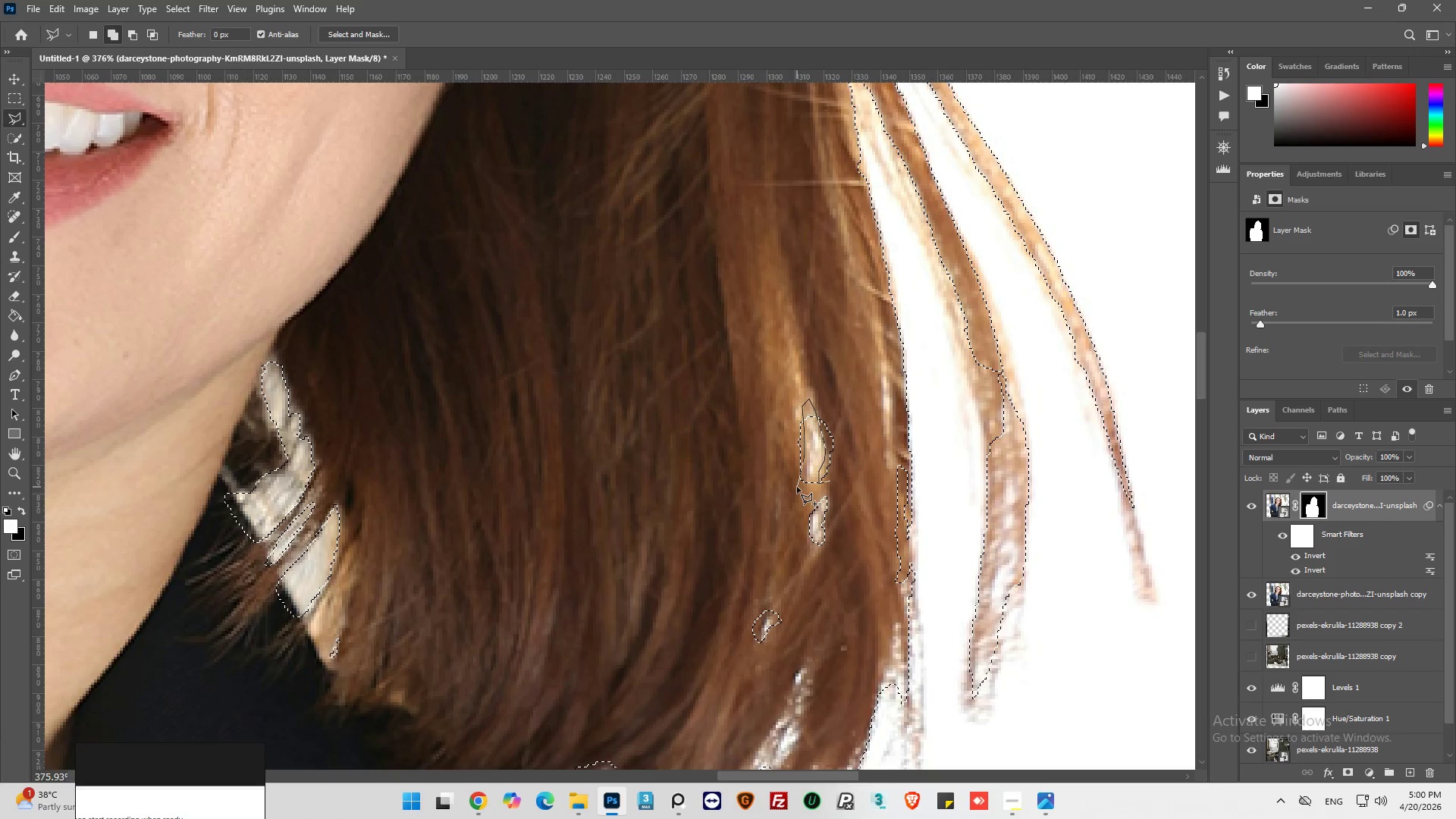 
left_click_drag(start_coordinate=[797, 487], to_coordinate=[799, 492])
 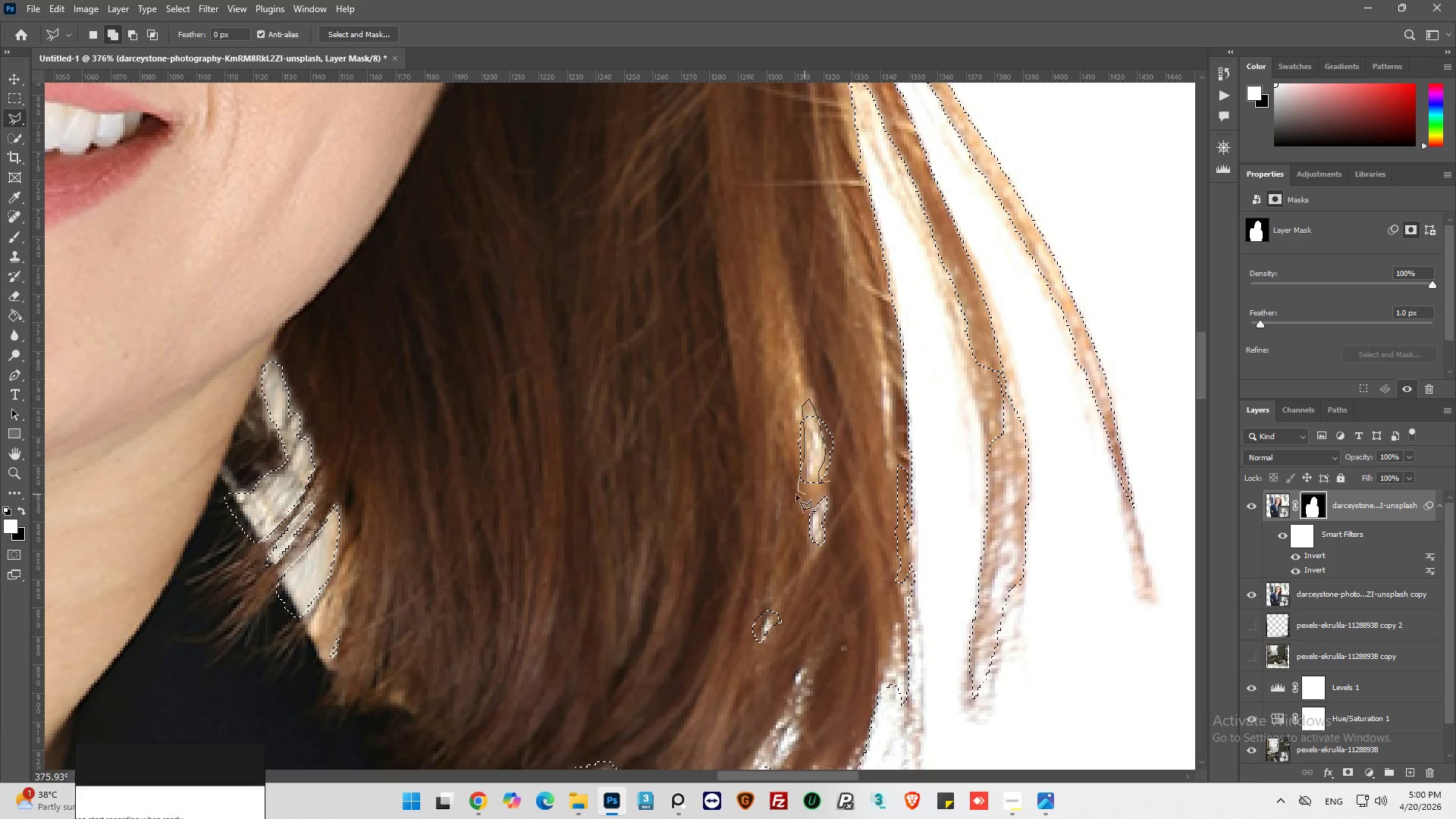 
left_click_drag(start_coordinate=[761, 478], to_coordinate=[754, 427])
 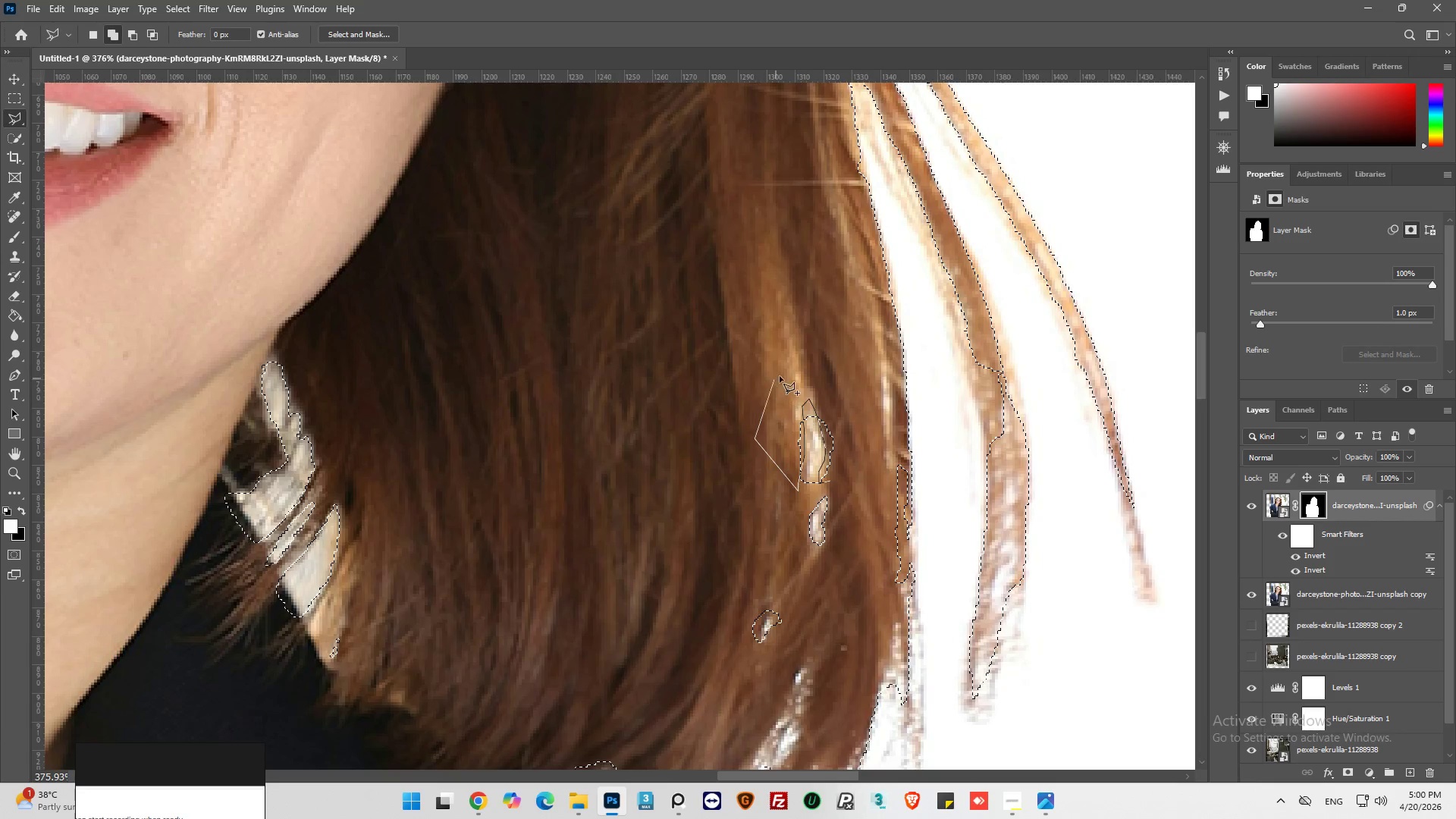 
left_click_drag(start_coordinate=[780, 376], to_coordinate=[795, 372])
 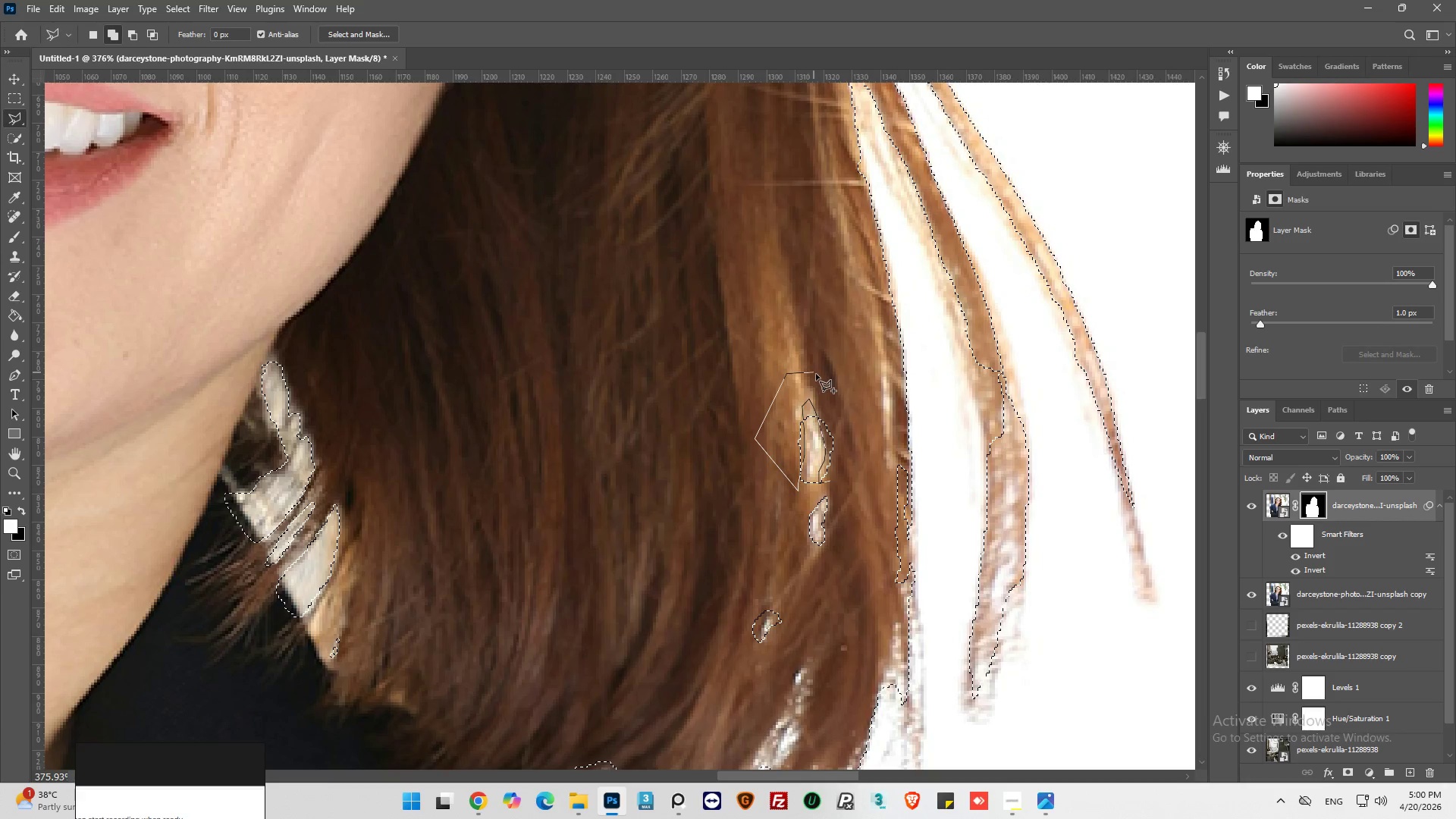 
left_click_drag(start_coordinate=[817, 374], to_coordinate=[849, 410])
 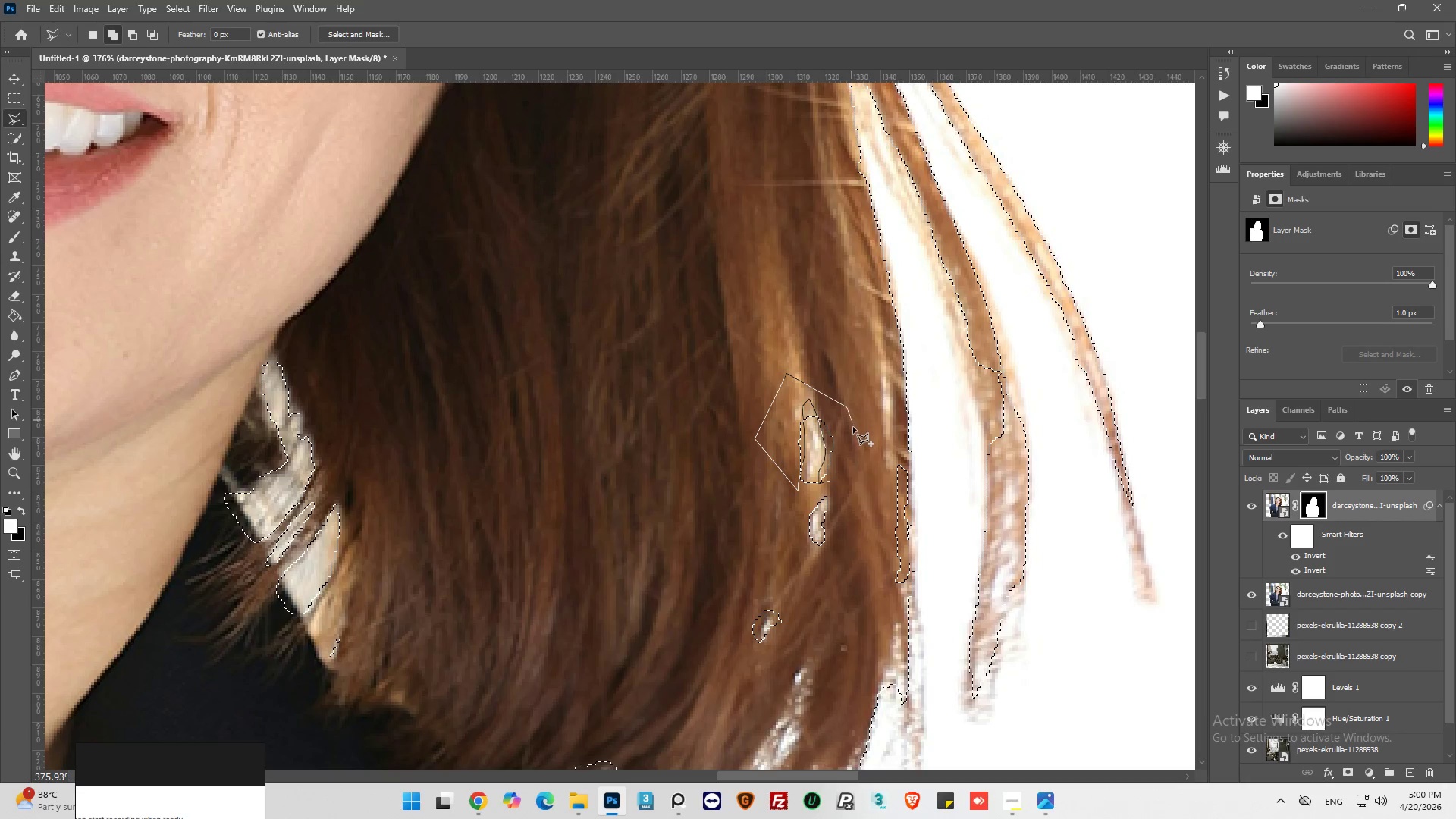 
left_click_drag(start_coordinate=[854, 431], to_coordinate=[857, 453])
 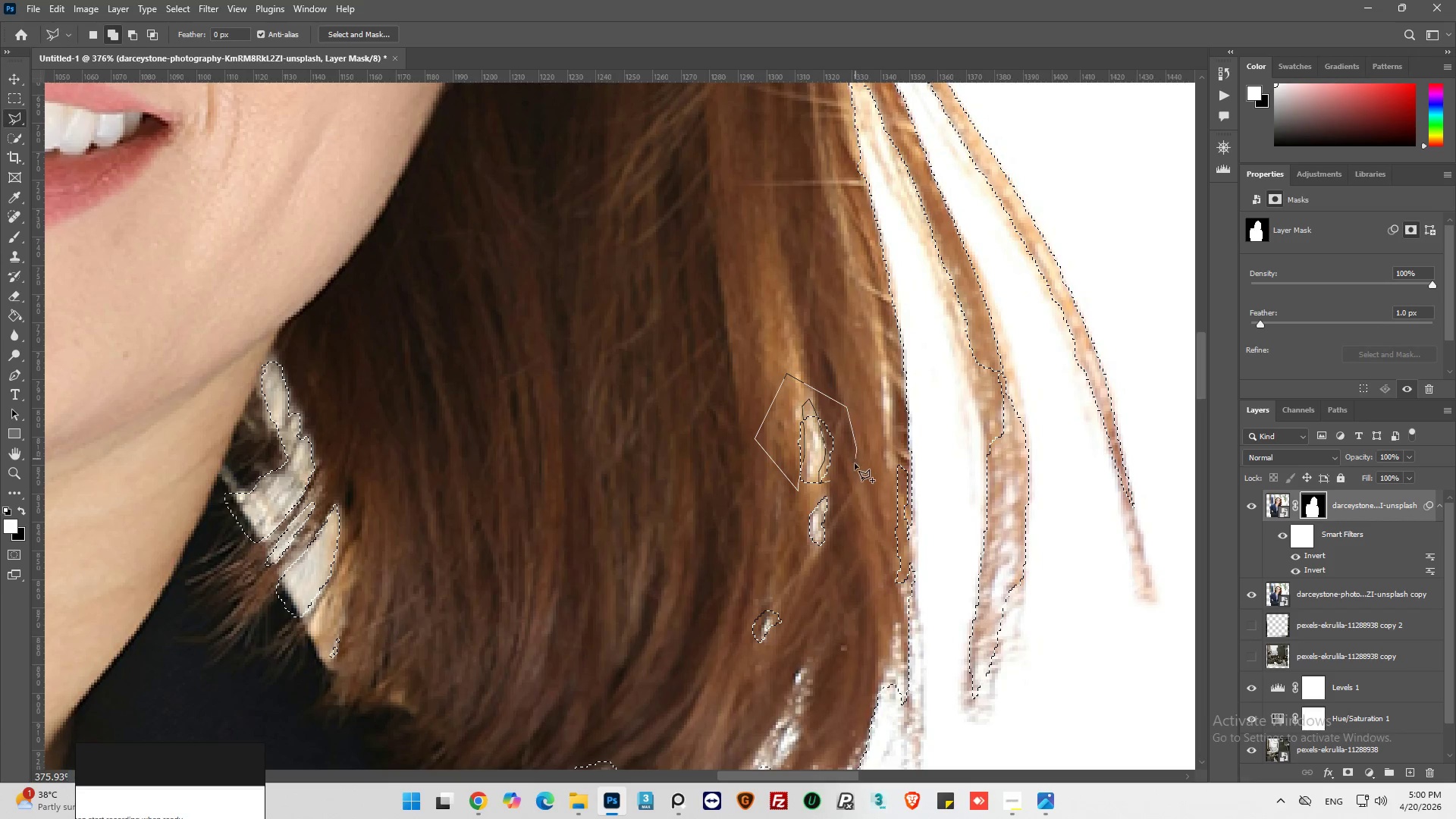 
left_click_drag(start_coordinate=[854, 464], to_coordinate=[848, 472])
 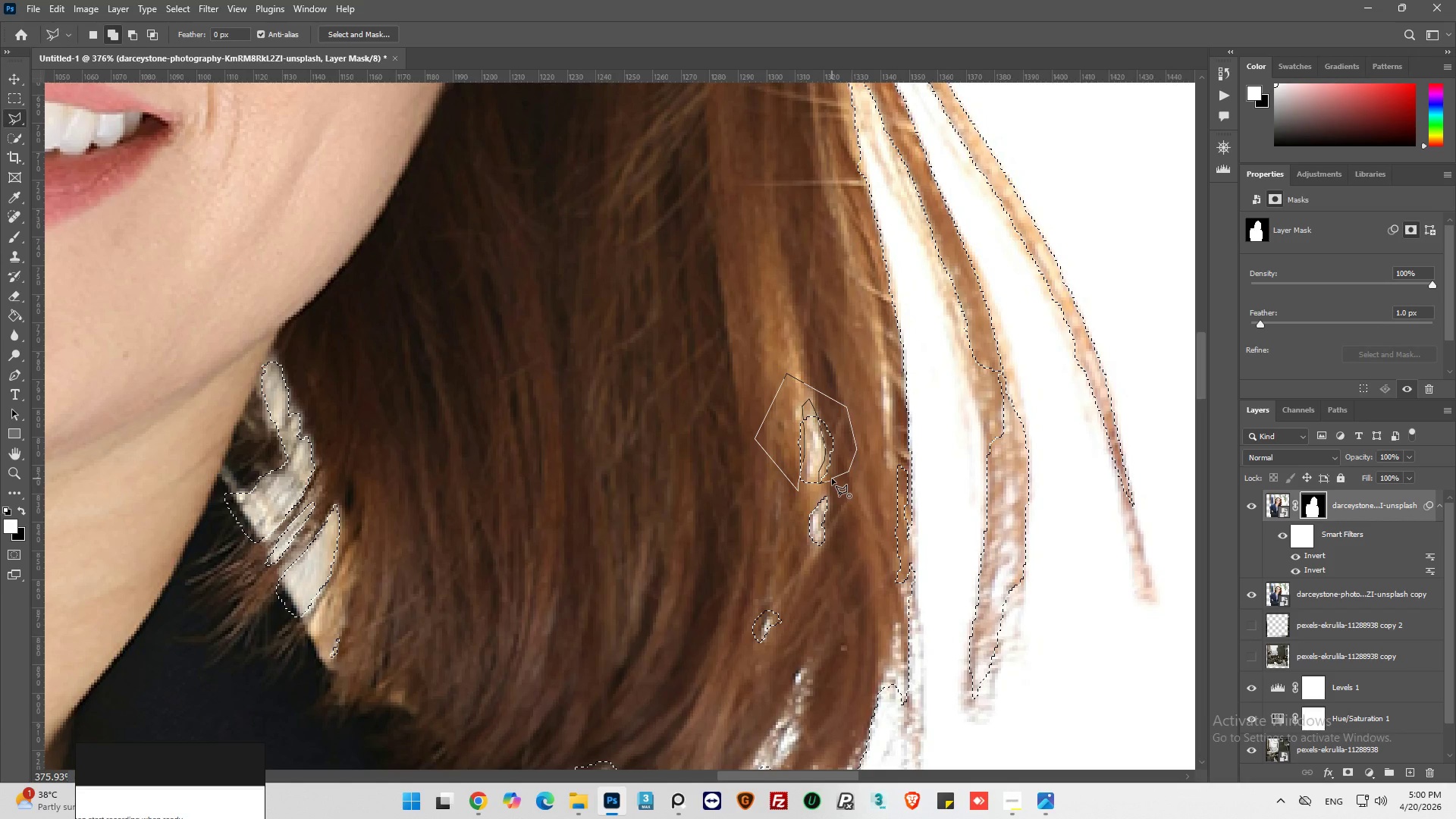 
left_click([832, 479])
 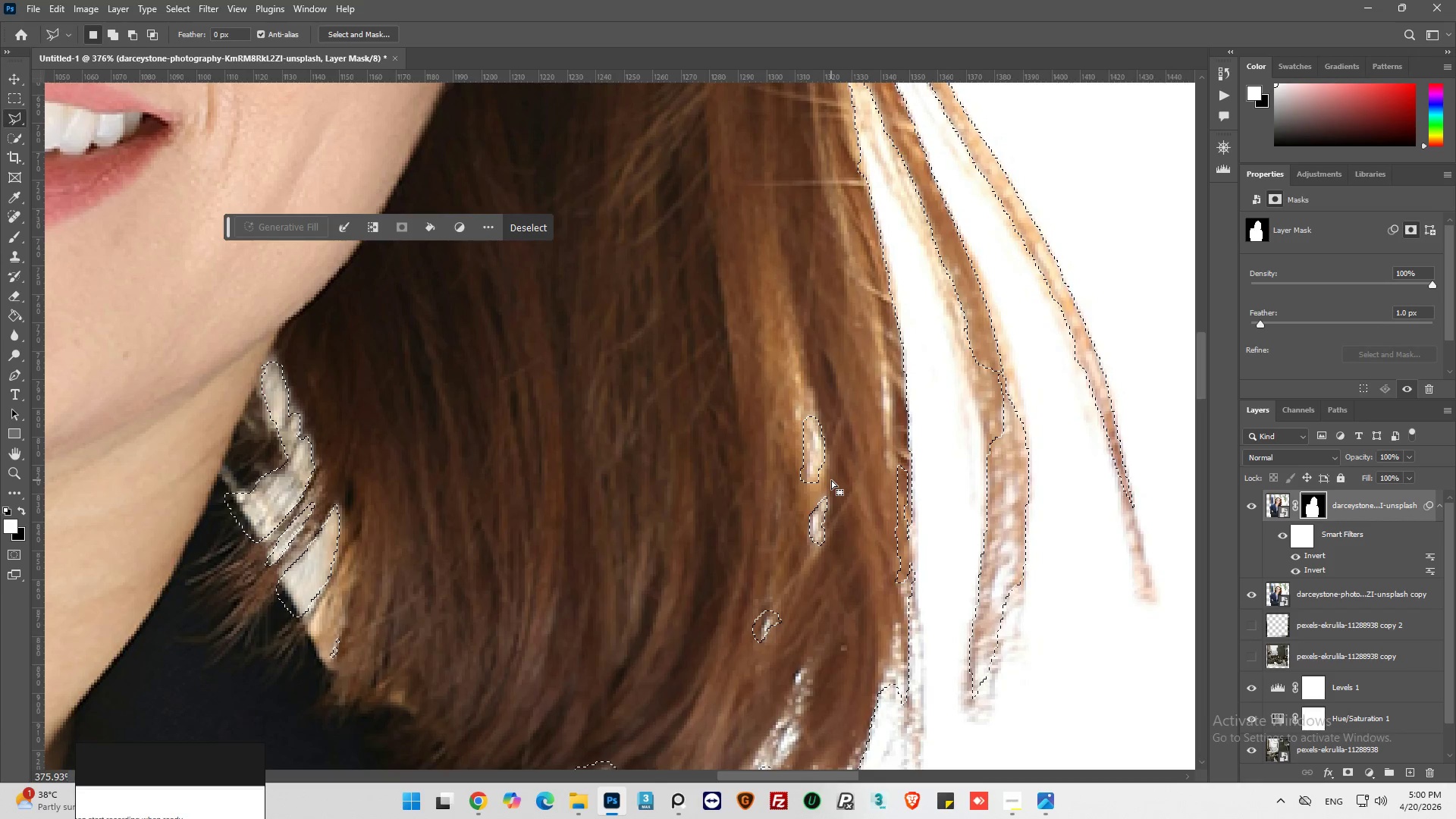 
hold_key(key=AltLeft, duration=0.34)
scroll: coordinate [799, 477], scroll_direction: down, amount: 2.0
 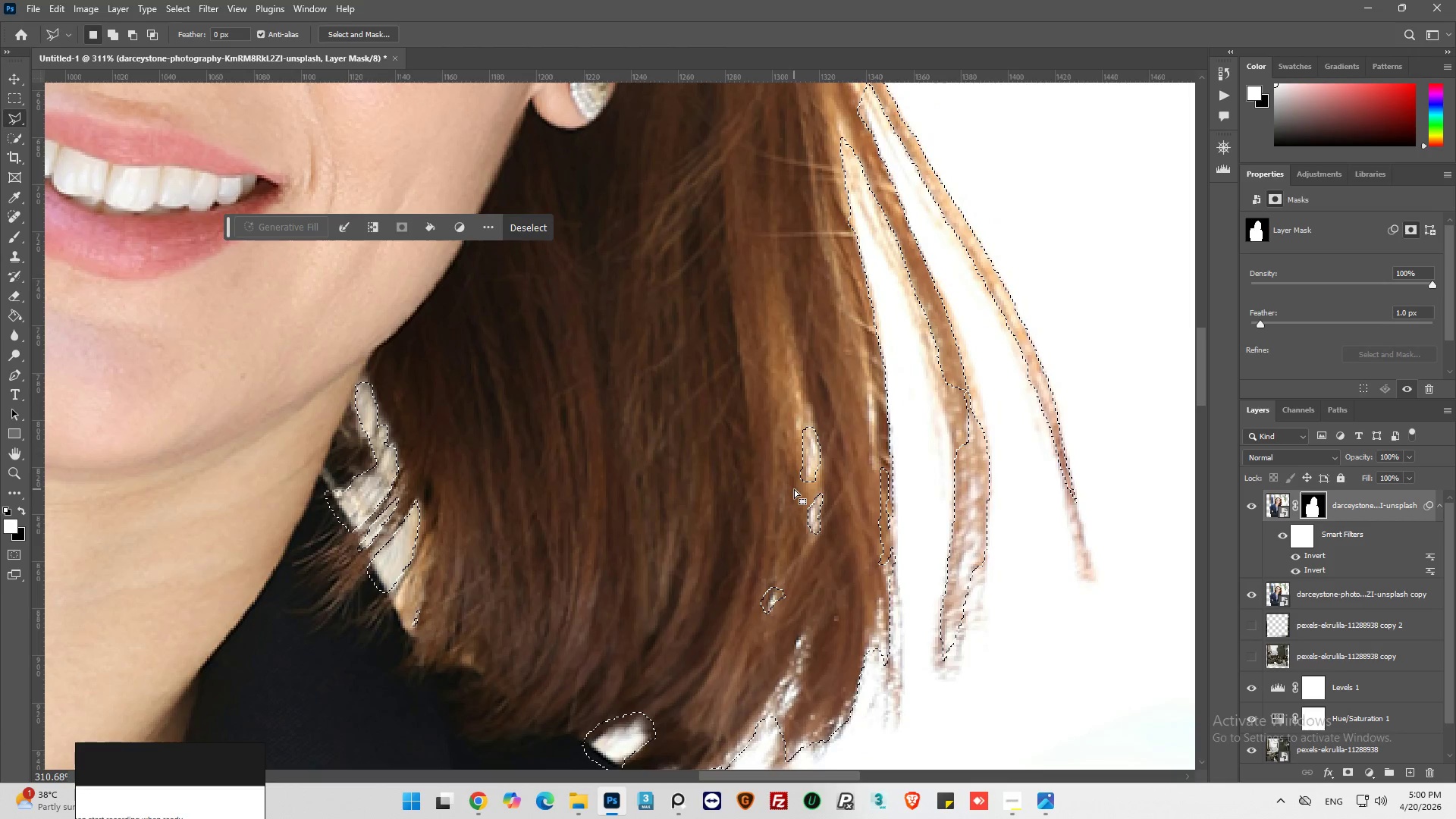 
hold_key(key=AltLeft, duration=0.61)
scroll: coordinate [795, 488], scroll_direction: down, amount: 7.0
 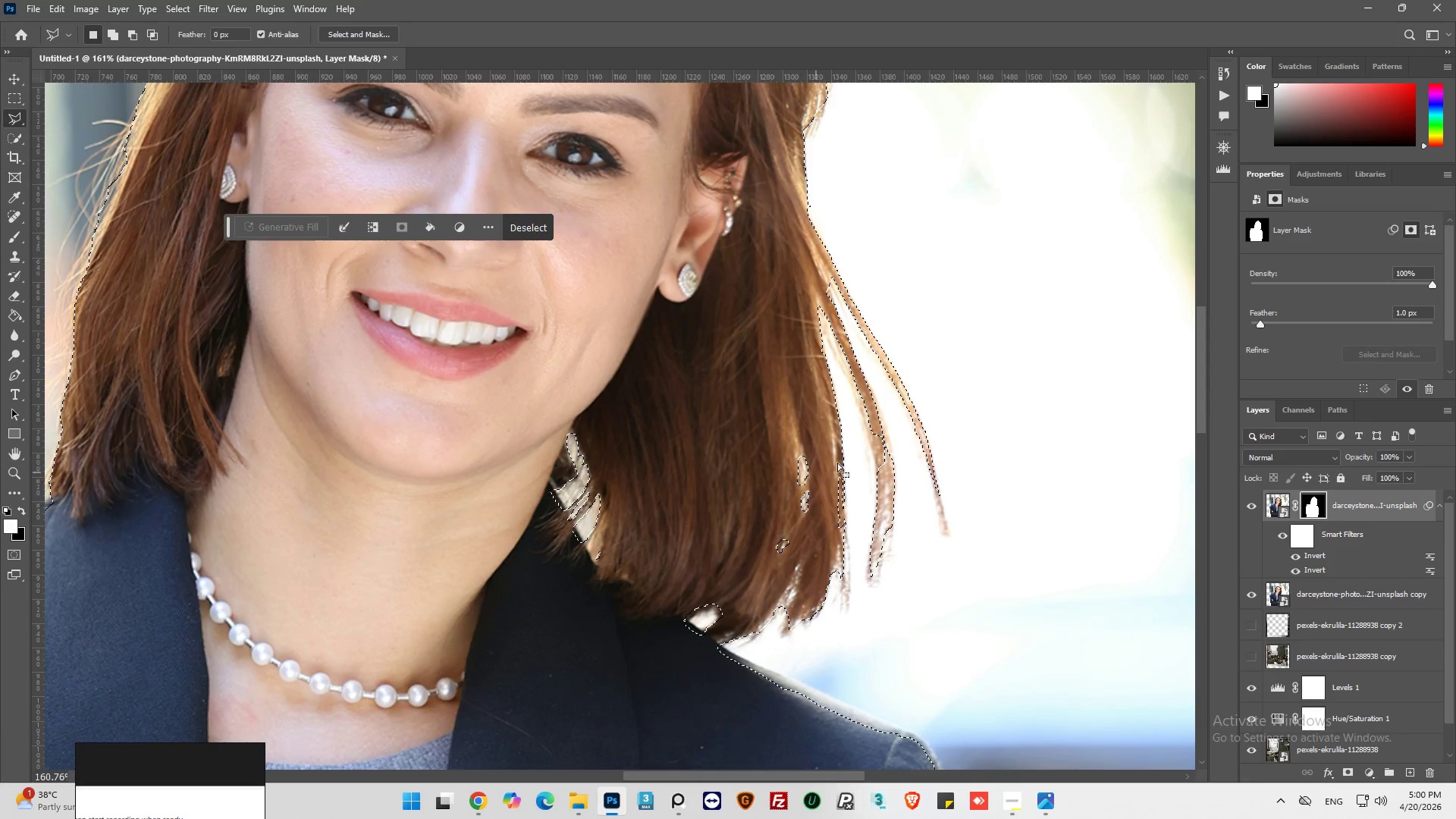 
hold_key(key=AltLeft, duration=0.62)
scroll: coordinate [894, 444], scroll_direction: up, amount: 6.0
 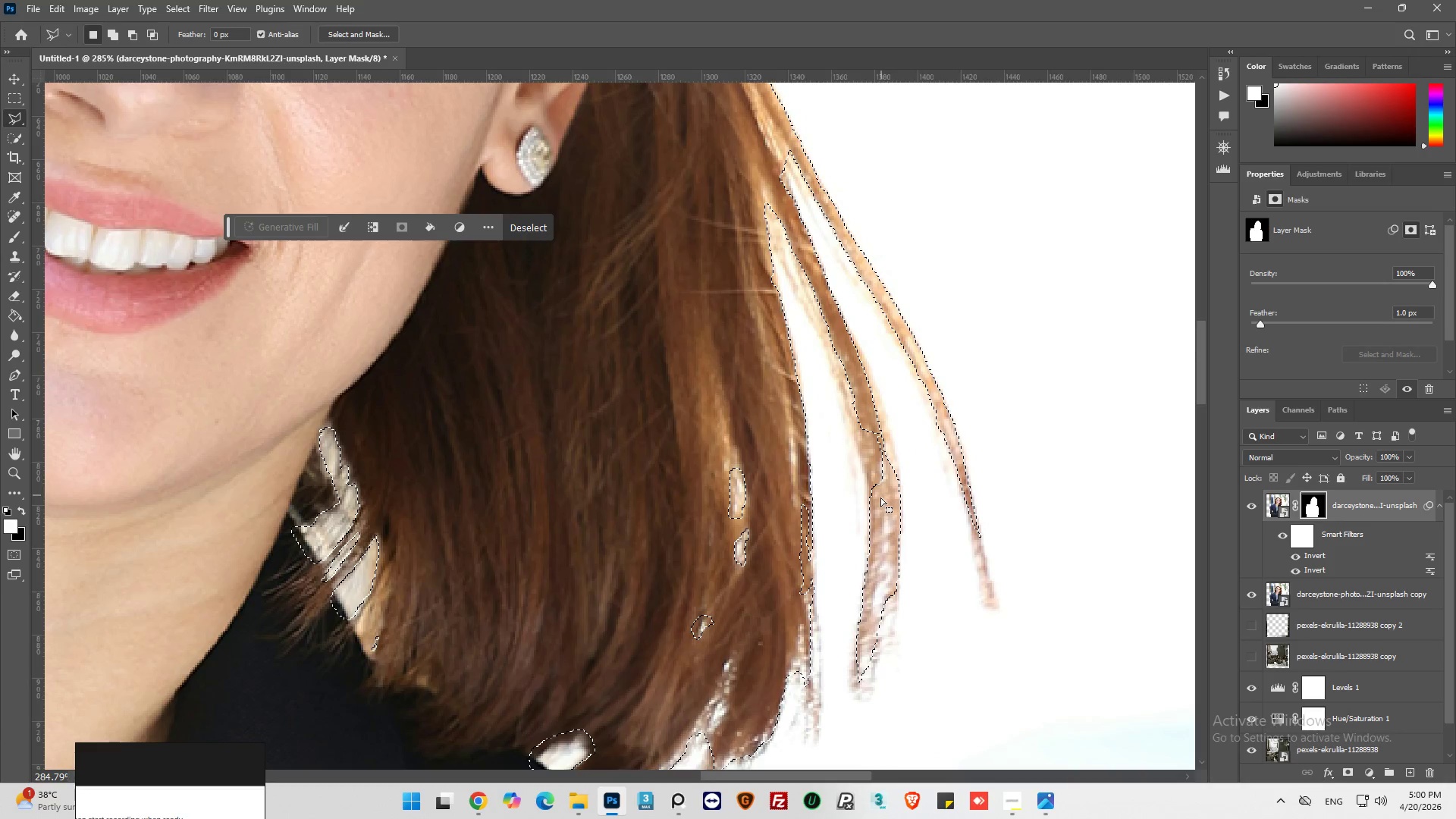 
hold_key(key=ShiftLeft, duration=1.86)
 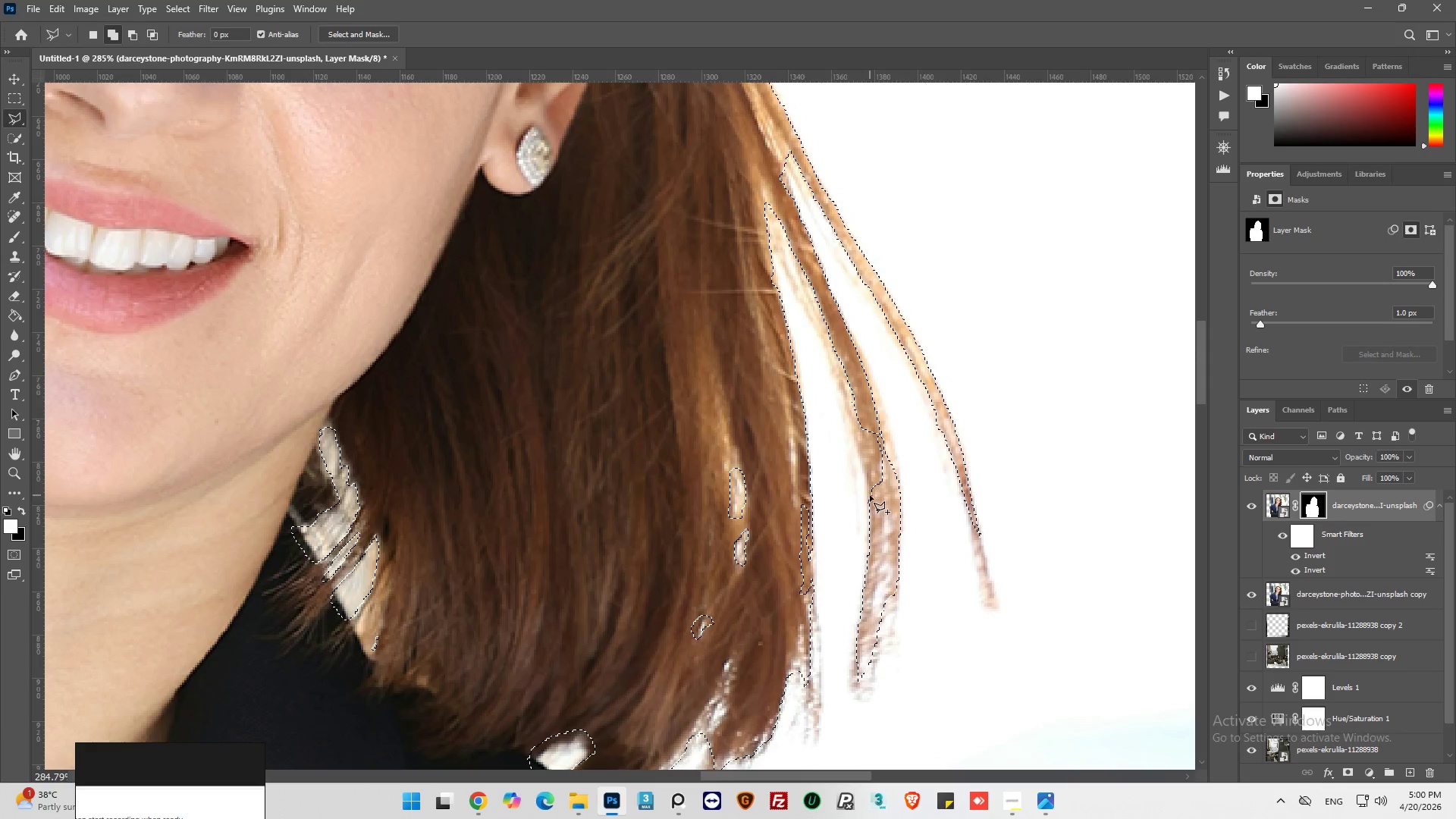 
left_click_drag(start_coordinate=[870, 494], to_coordinate=[870, 482])
 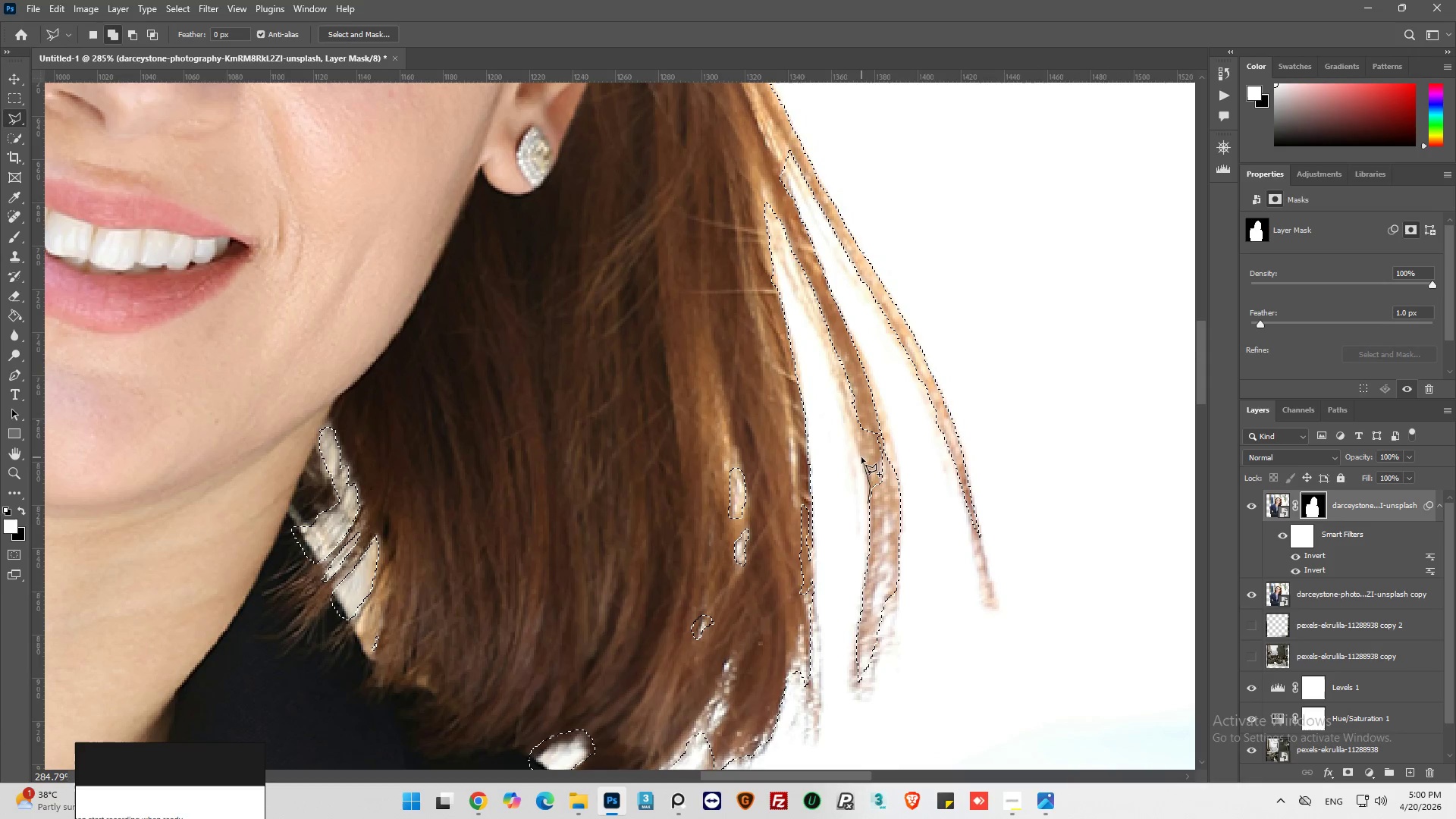 
left_click_drag(start_coordinate=[861, 455], to_coordinate=[861, 450])
 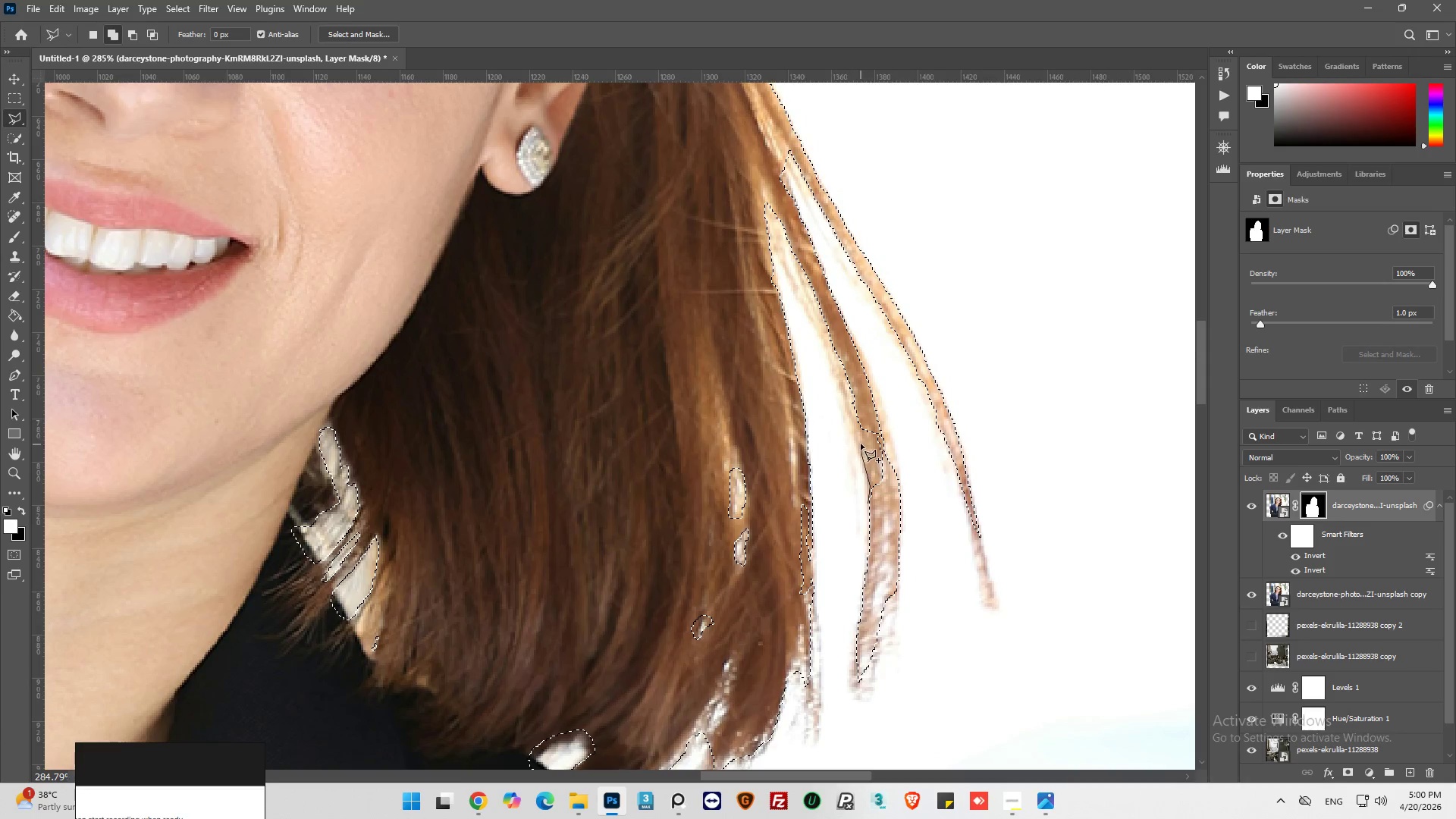 
left_click_drag(start_coordinate=[861, 444], to_coordinate=[861, 437])
 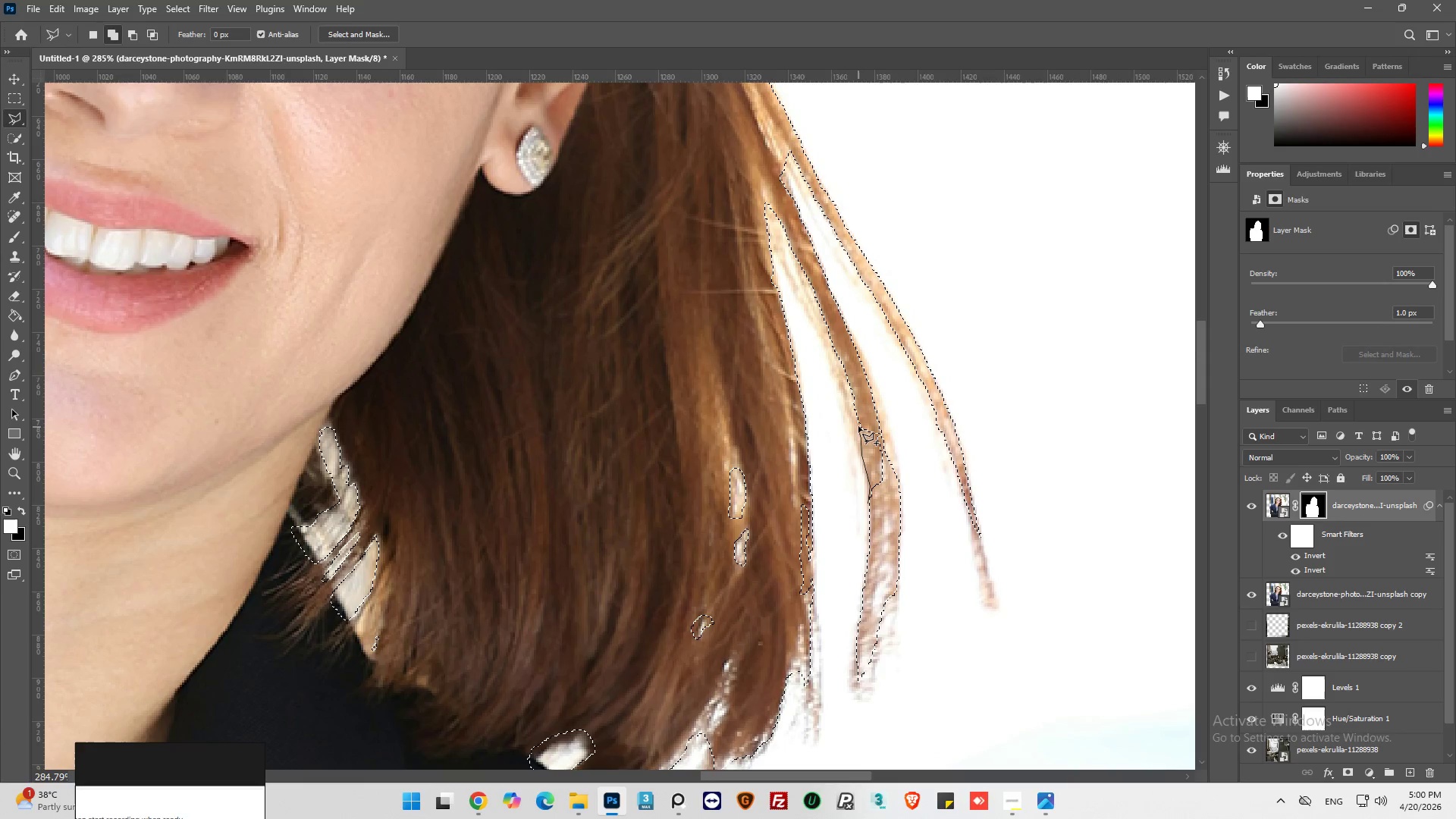 
left_click_drag(start_coordinate=[858, 425], to_coordinate=[859, 416])
 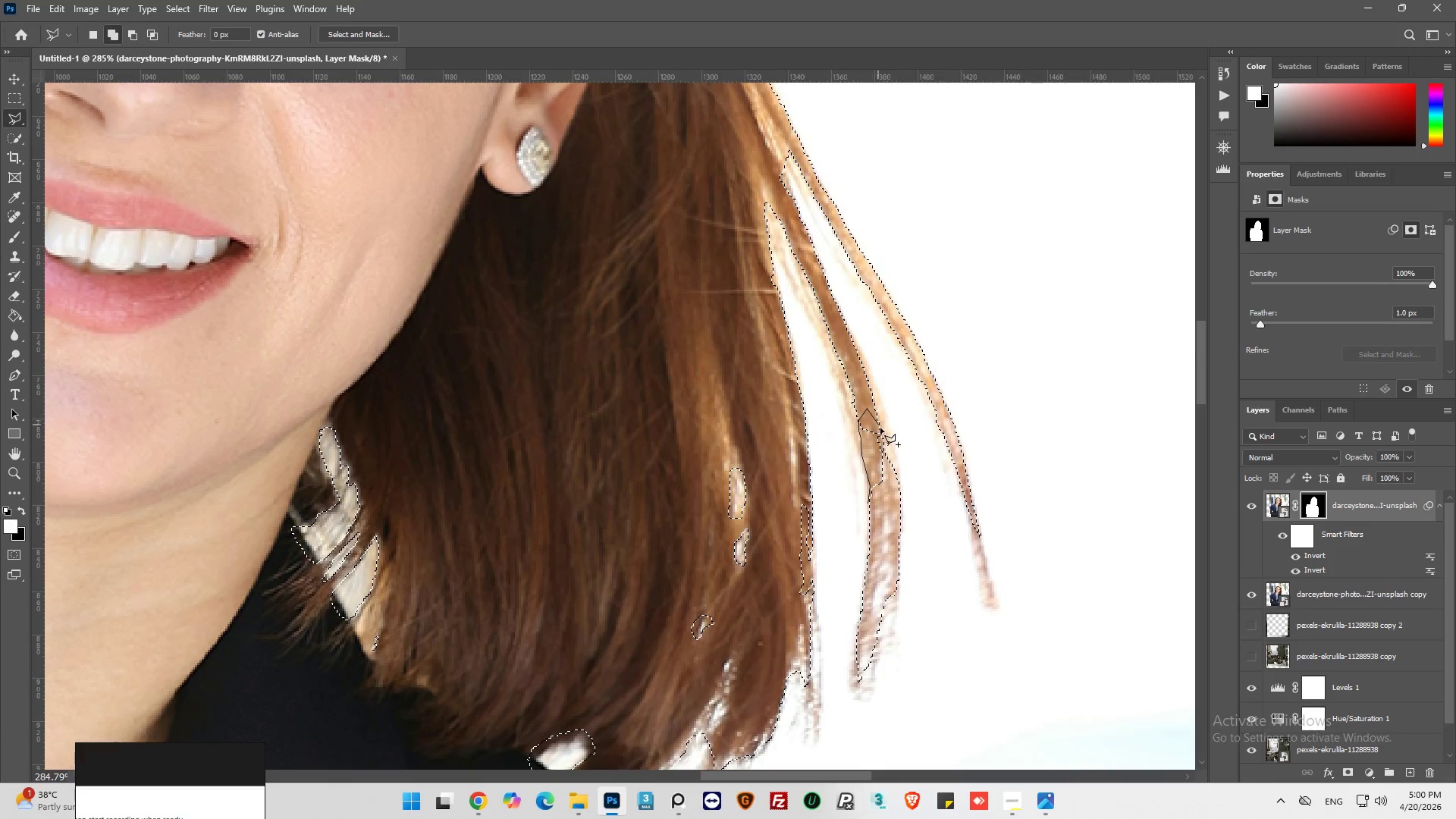 
left_click_drag(start_coordinate=[881, 434], to_coordinate=[882, 438])
 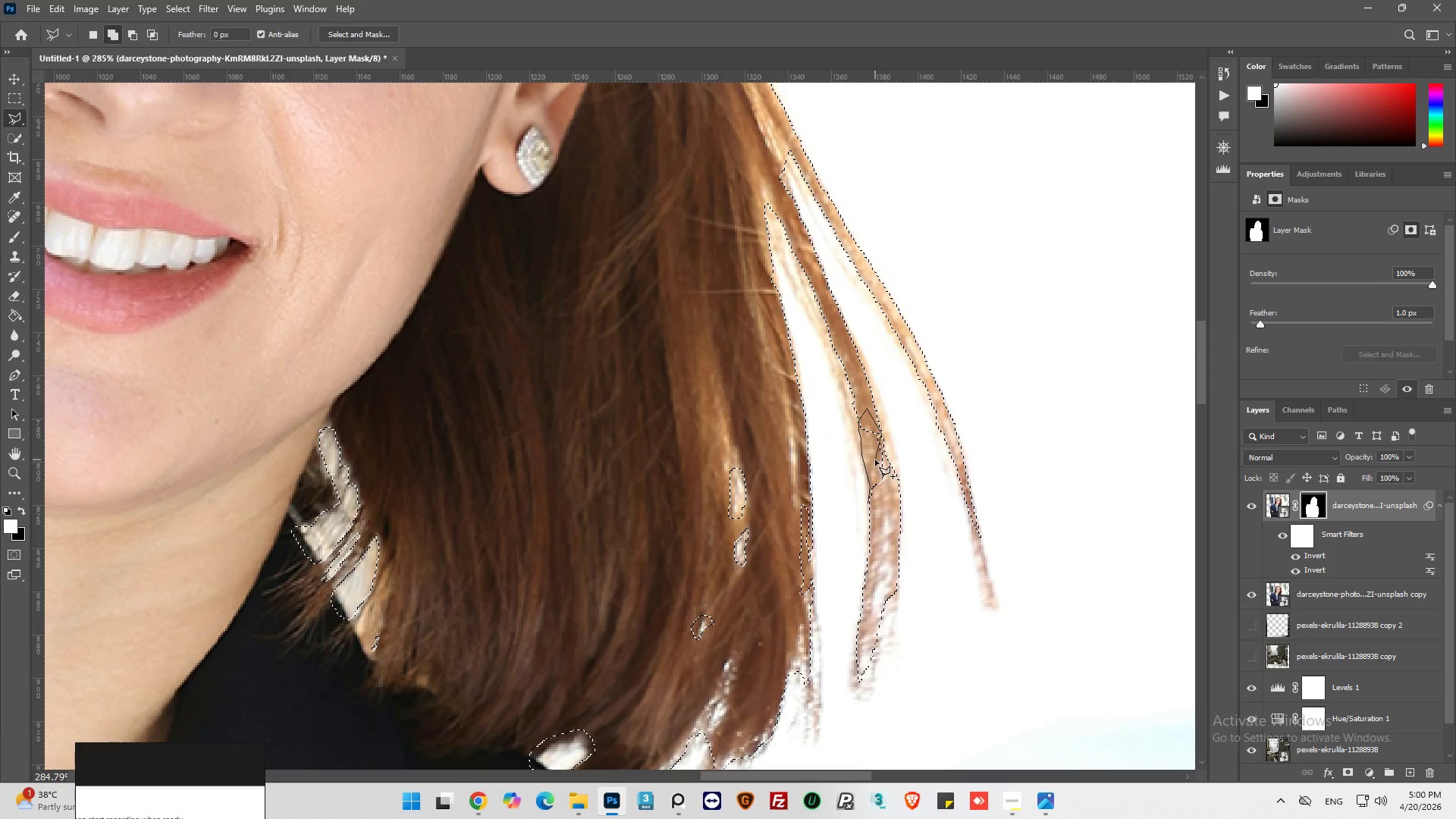 
left_click_drag(start_coordinate=[875, 467], to_coordinate=[875, 475])
 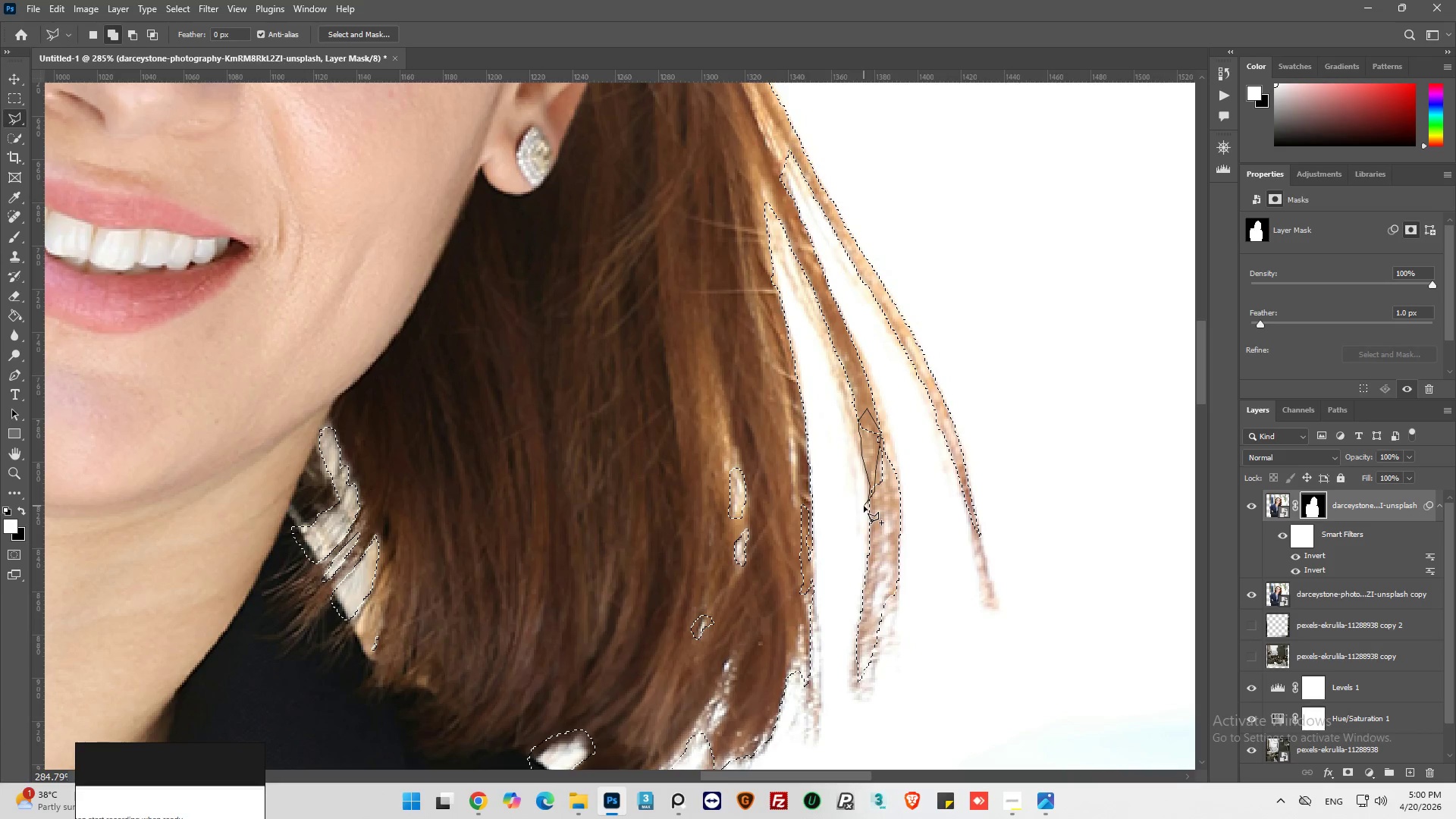 
left_click([866, 504])
 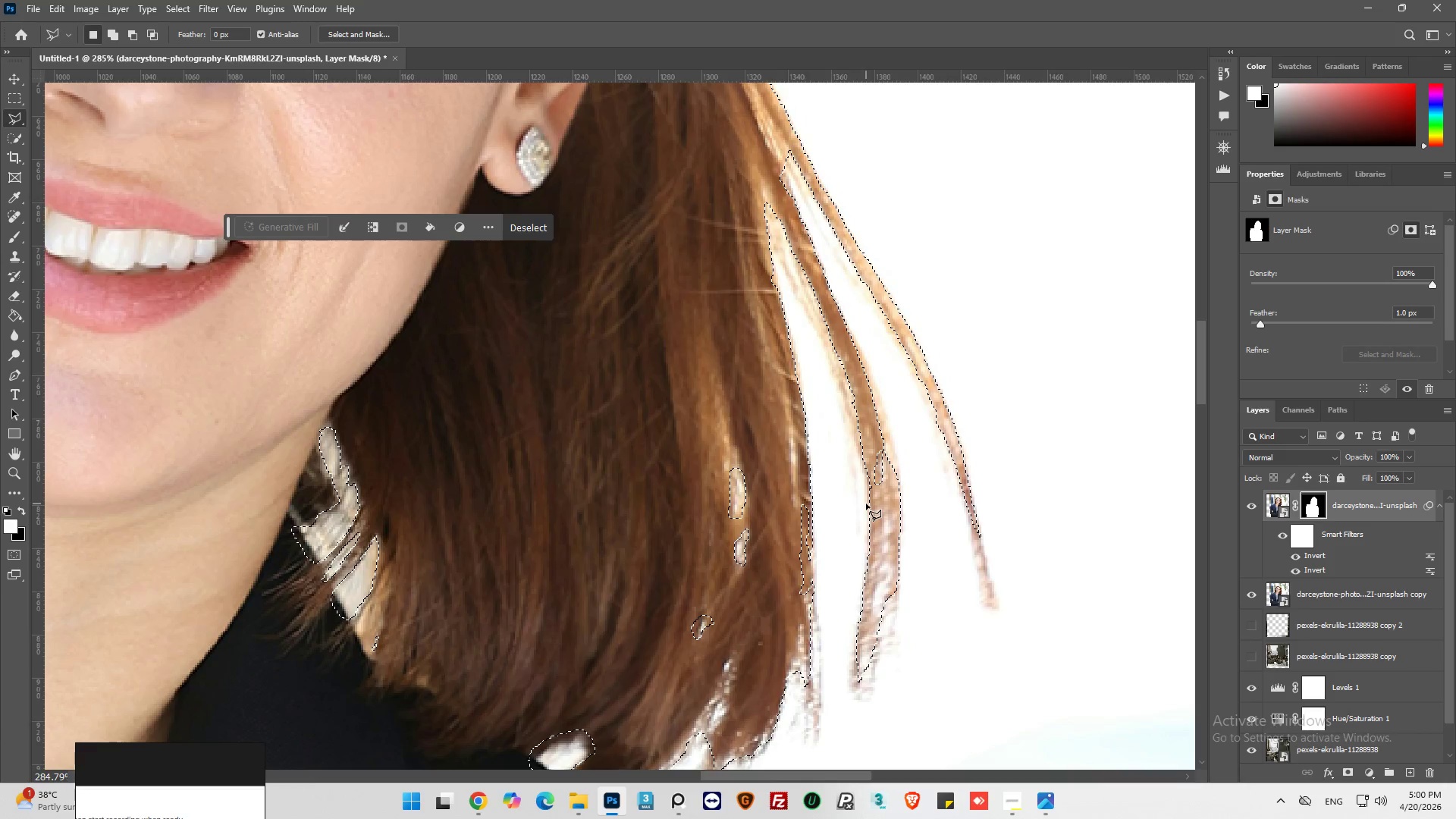 
hold_key(key=AltLeft, duration=0.48)
scroll: coordinate [866, 504], scroll_direction: down, amount: 6.0
 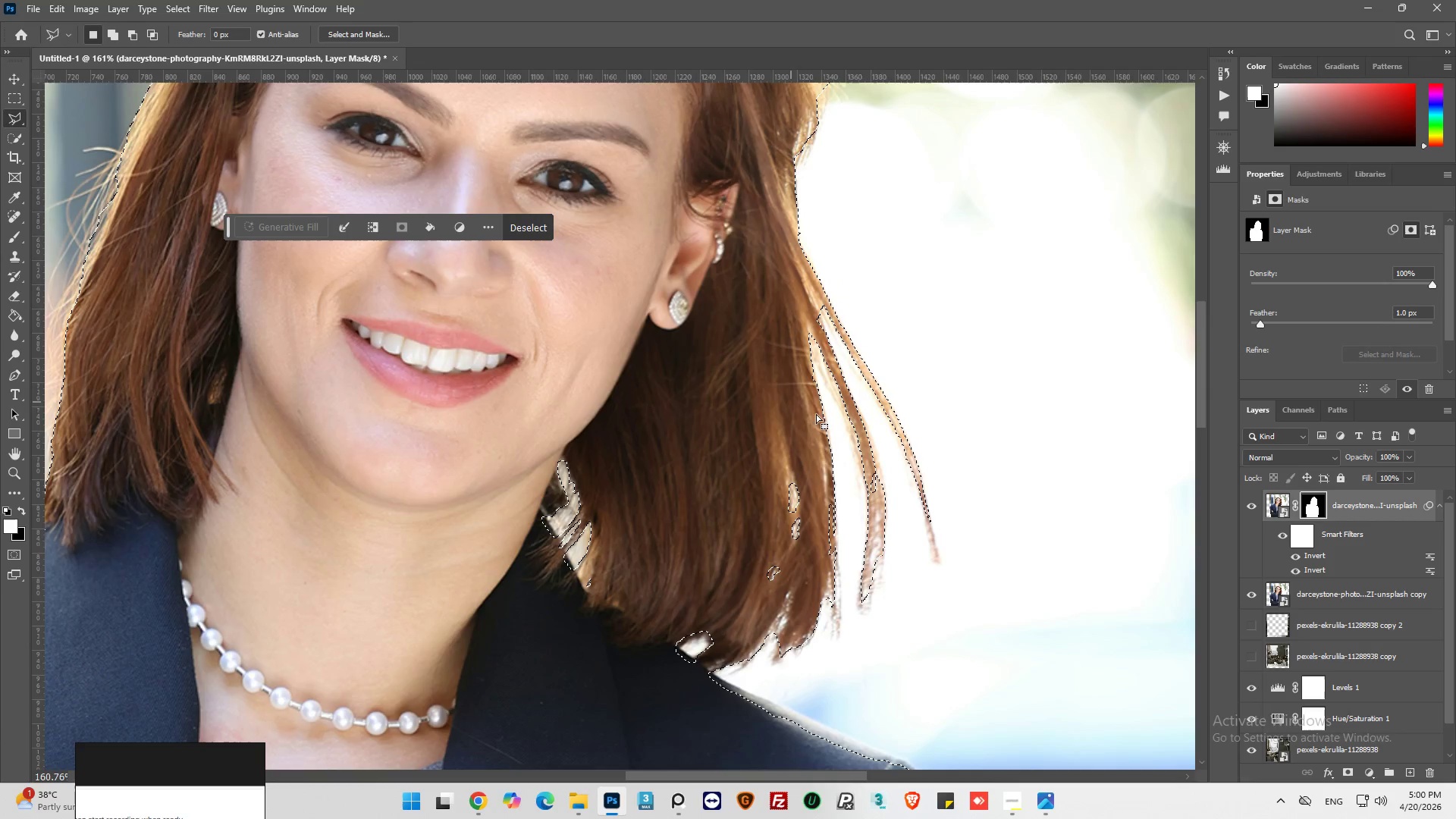 
hold_key(key=AltLeft, duration=0.66)
scroll: coordinate [897, 478], scroll_direction: up, amount: 9.0
 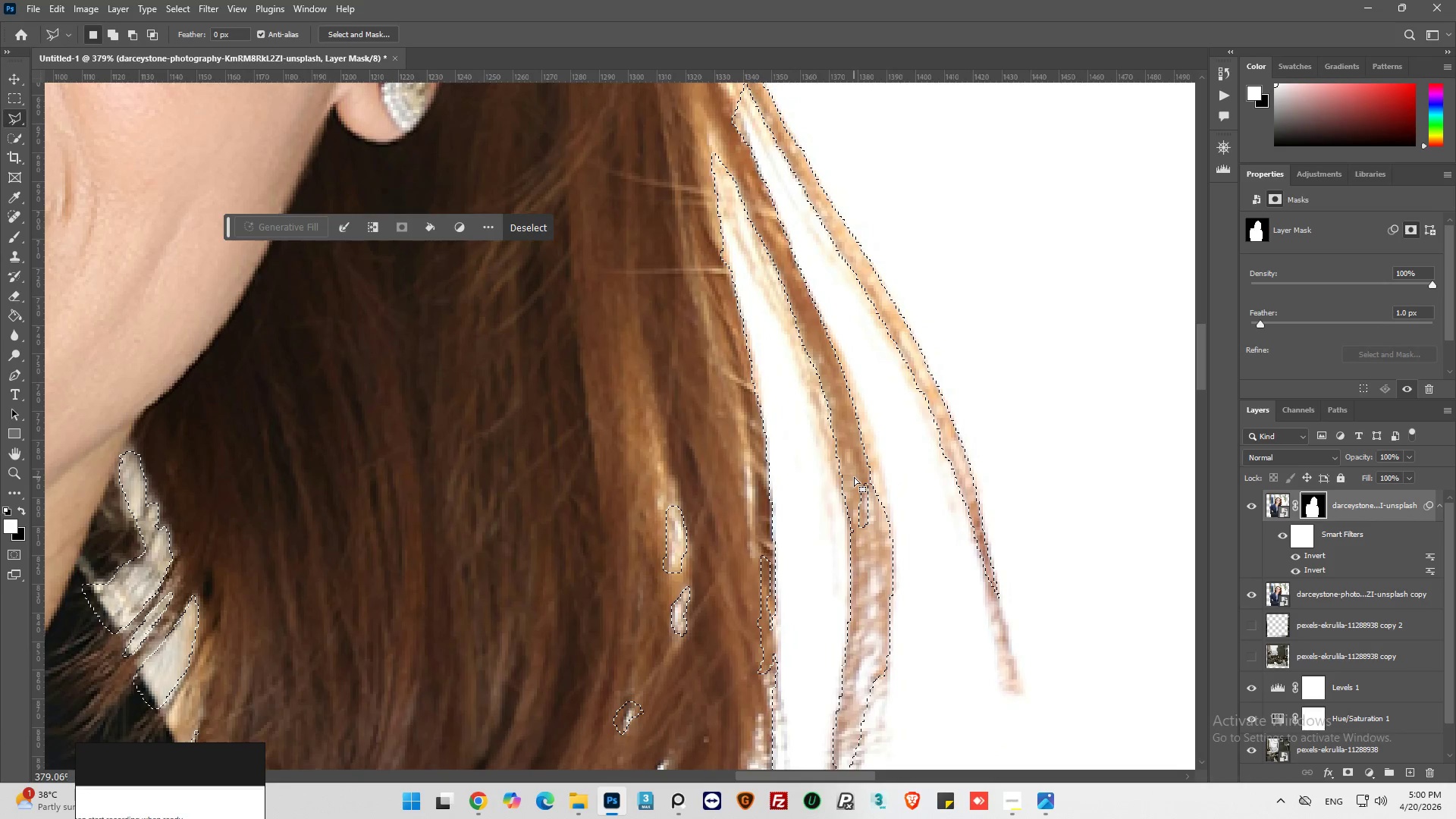 
hold_key(key=ShiftLeft, duration=0.52)
left_click([855, 474])
 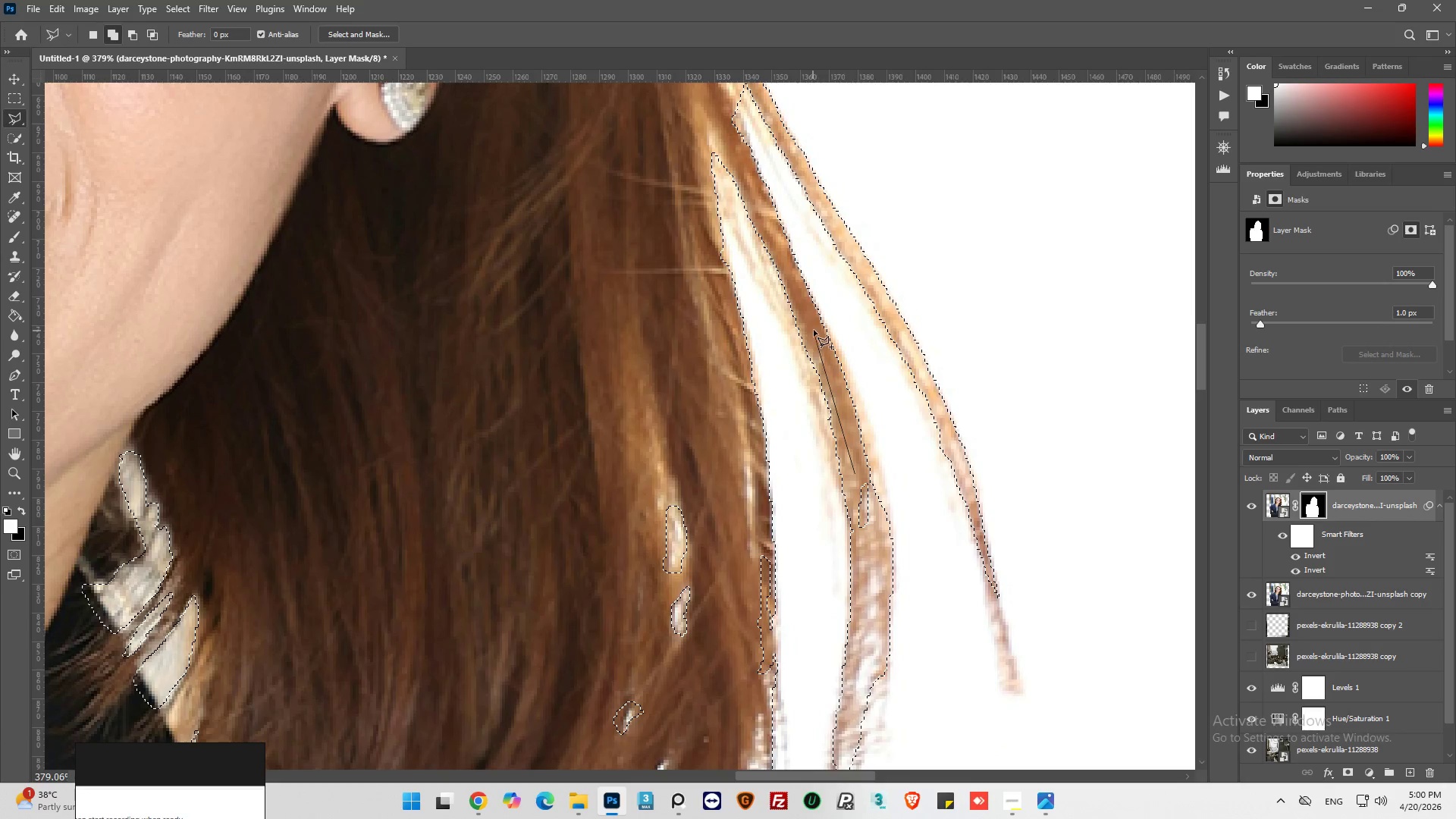 
left_click([821, 325])
 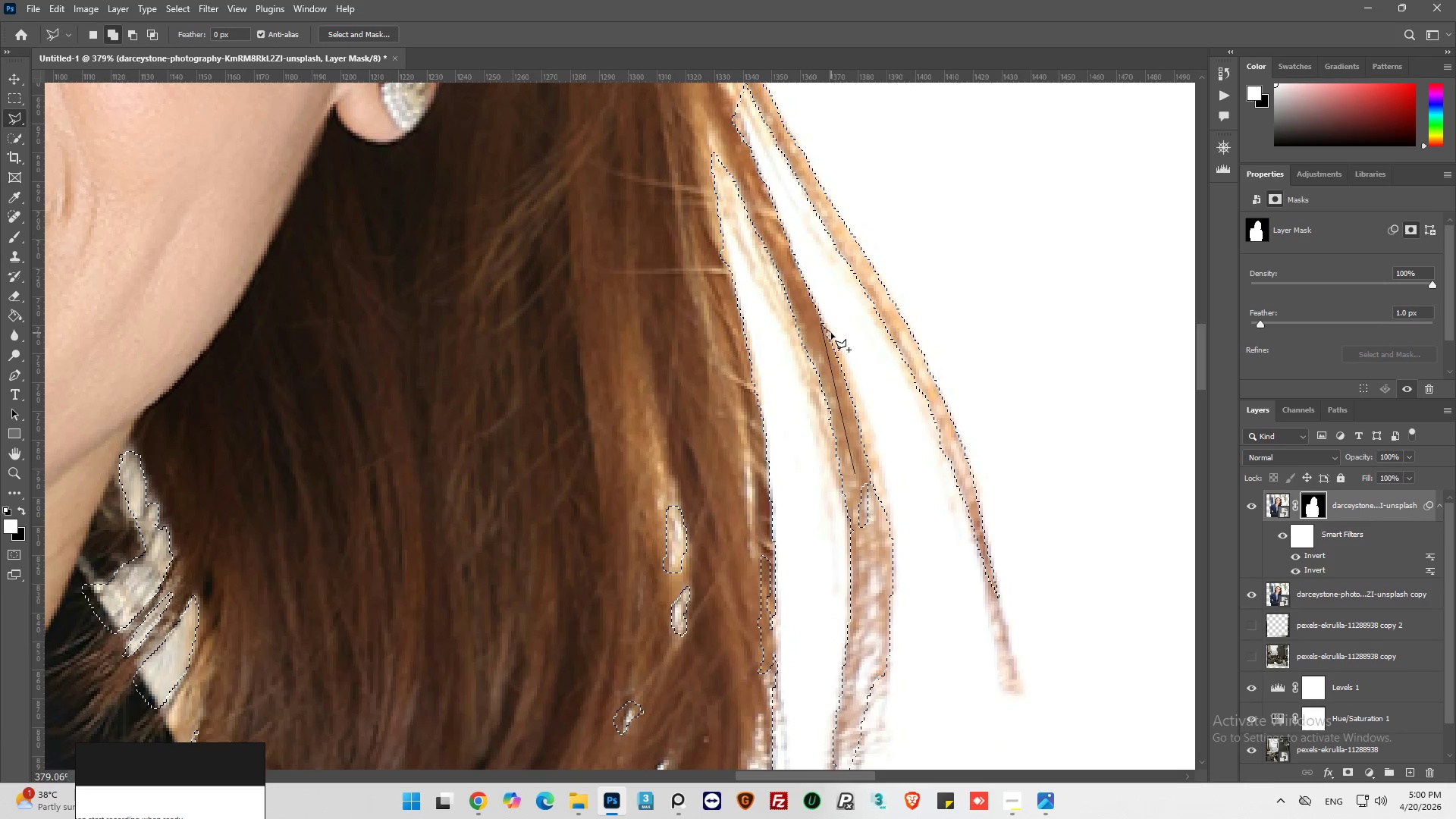 
left_click_drag(start_coordinate=[832, 334], to_coordinate=[833, 339])
 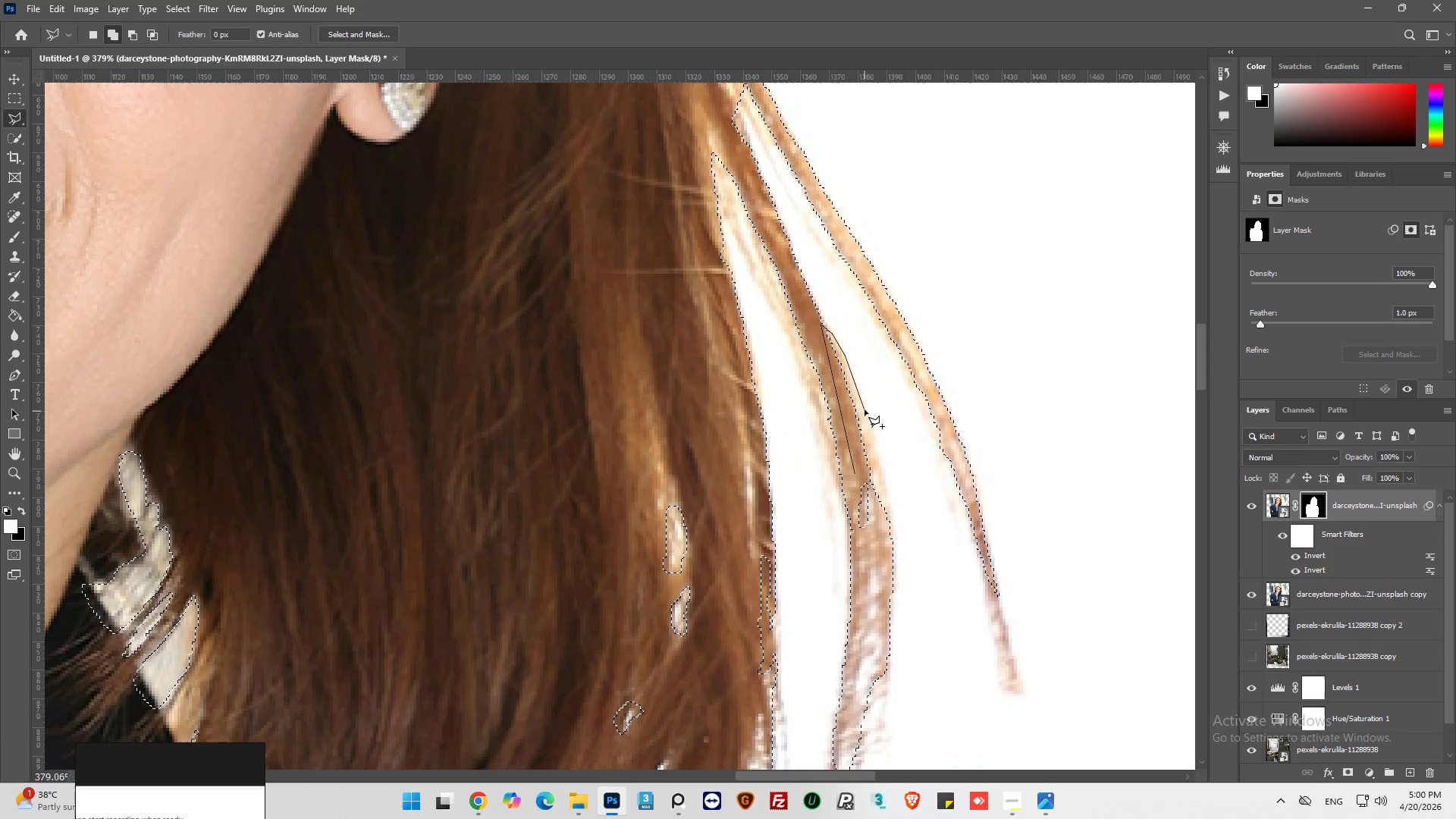 
left_click([863, 404])
 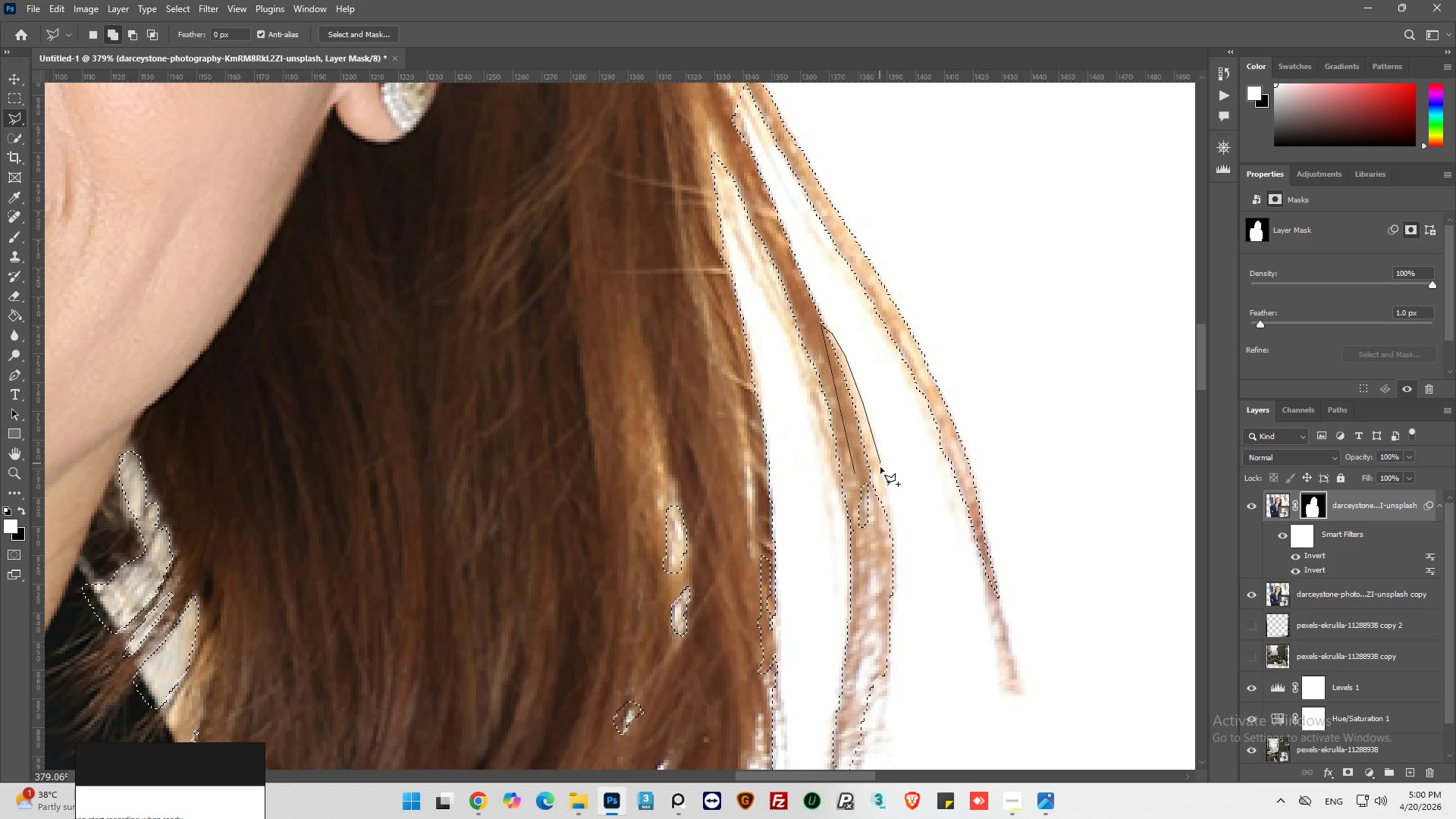 
left_click([886, 490])
 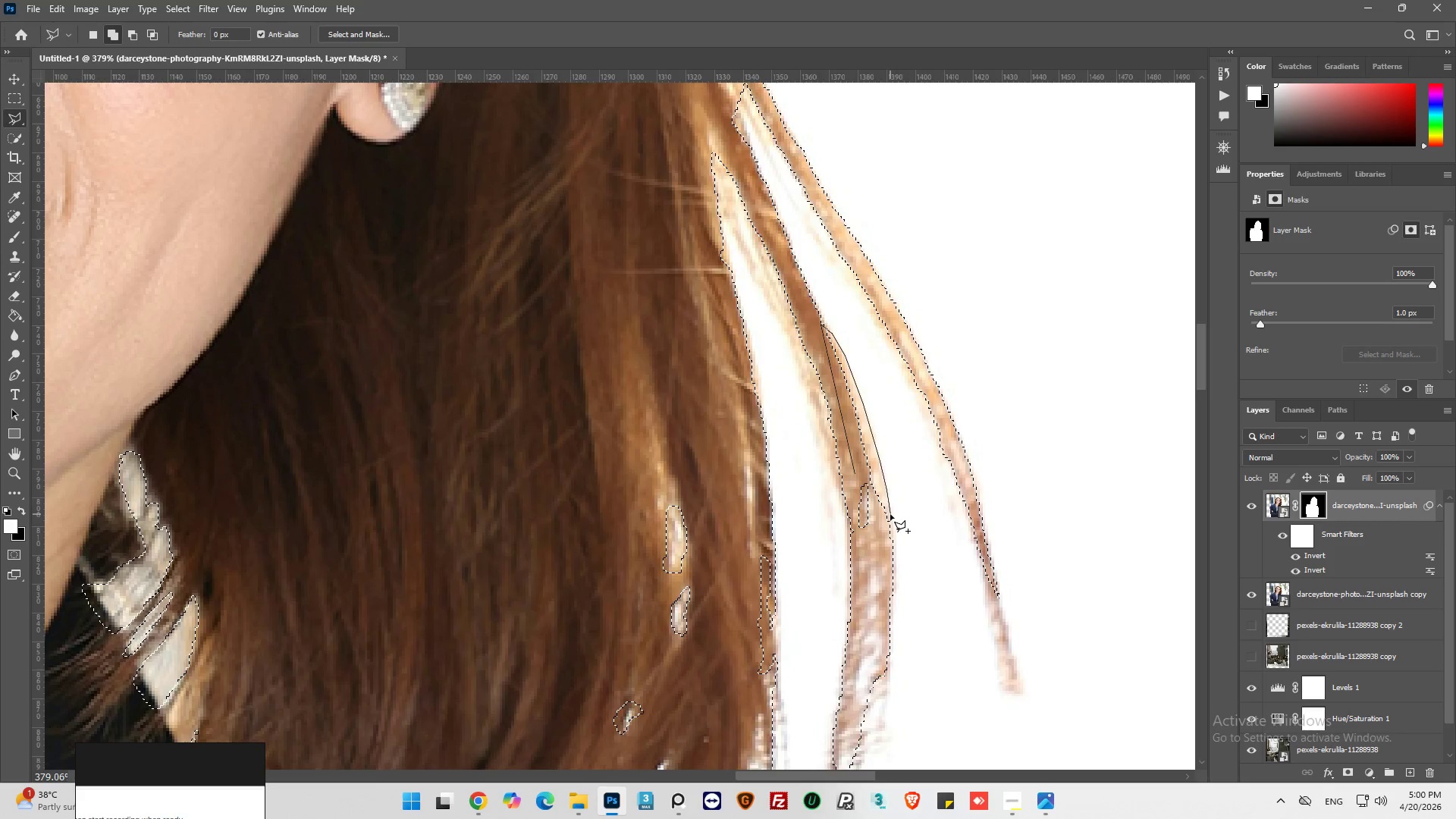 
left_click([891, 514])
 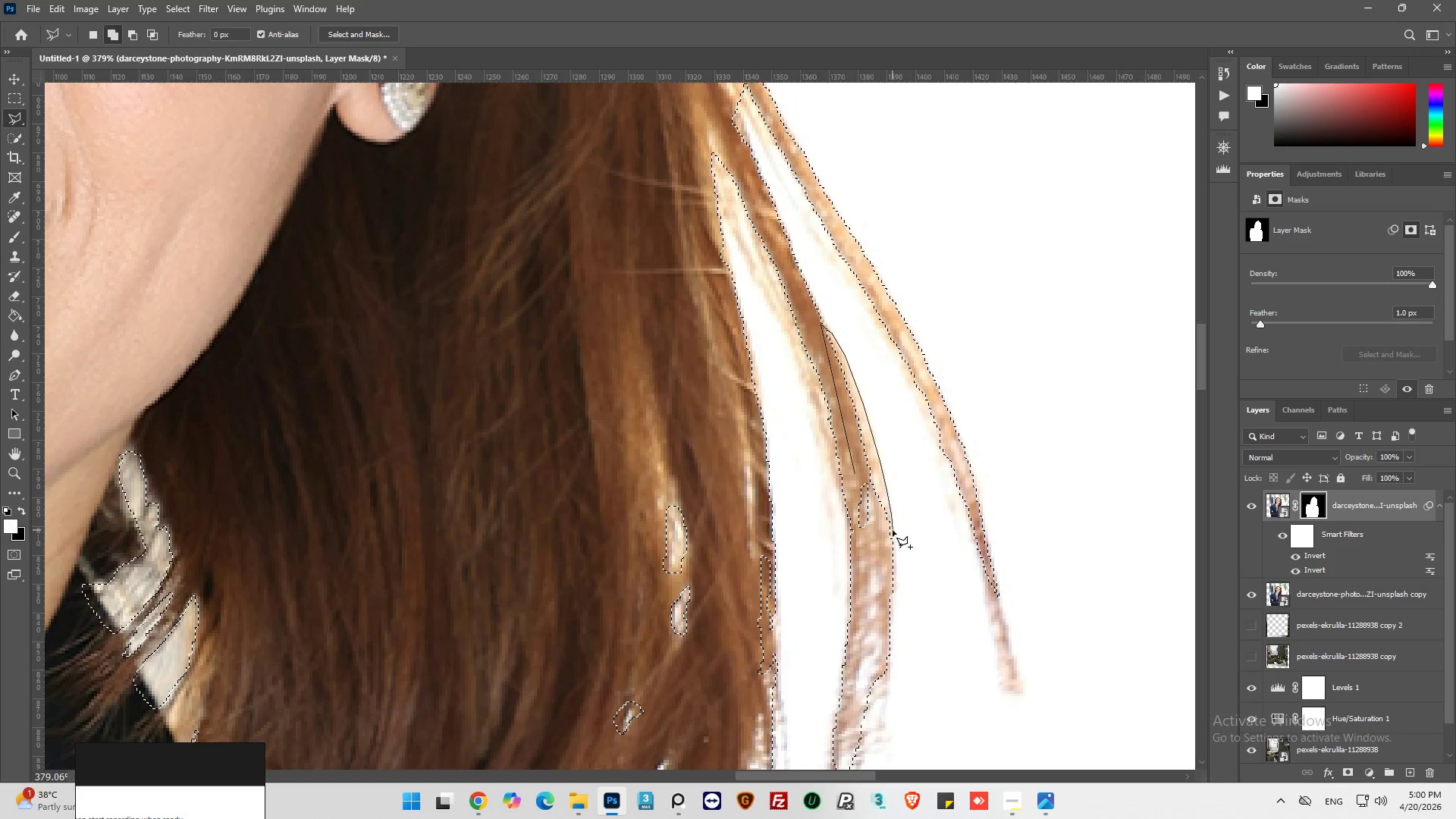 
left_click_drag(start_coordinate=[893, 530], to_coordinate=[891, 536])
 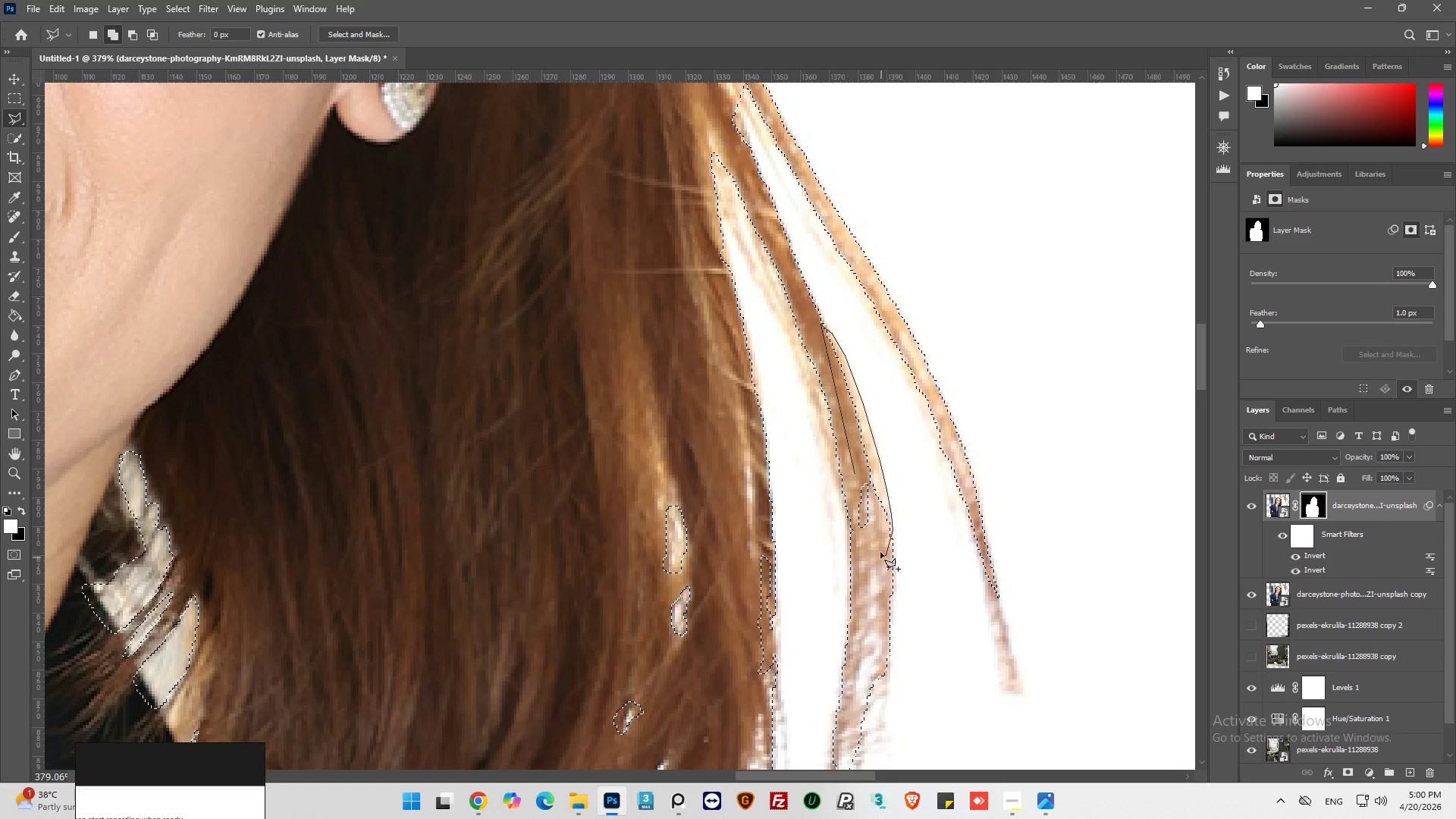 
left_click_drag(start_coordinate=[880, 548], to_coordinate=[879, 541])
 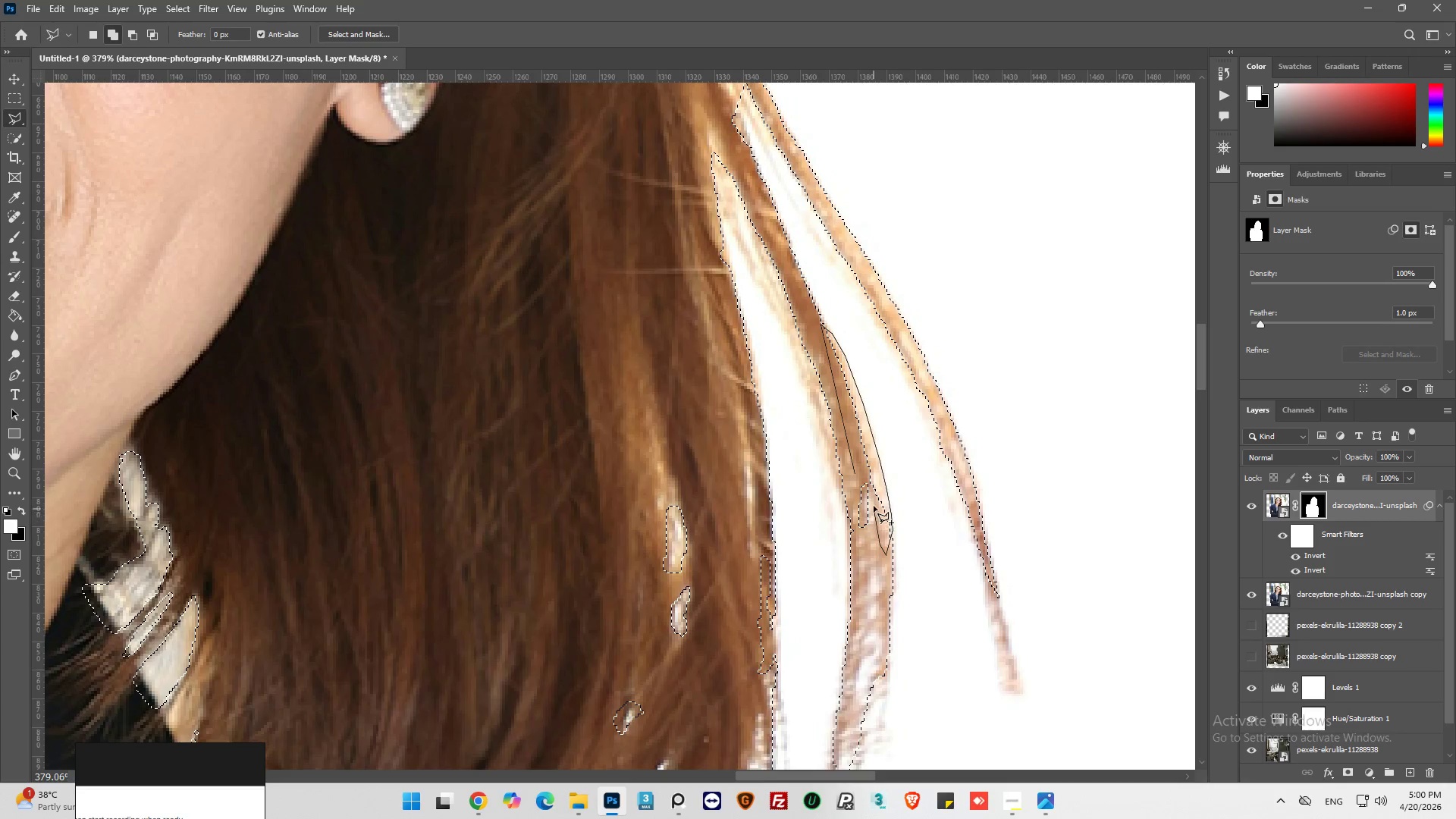 
left_click_drag(start_coordinate=[874, 504], to_coordinate=[874, 498])
 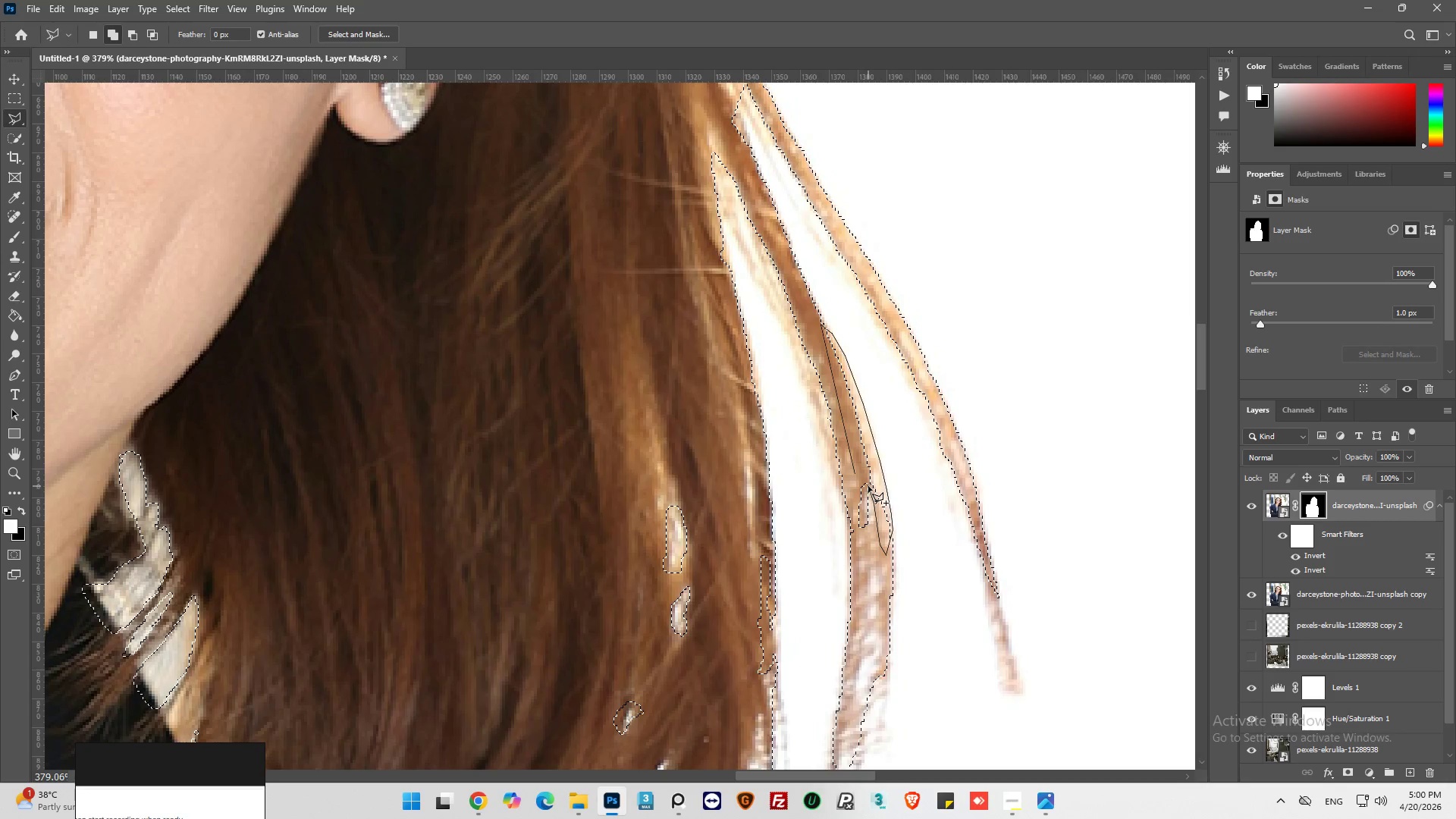 
left_click_drag(start_coordinate=[868, 486], to_coordinate=[864, 476])
 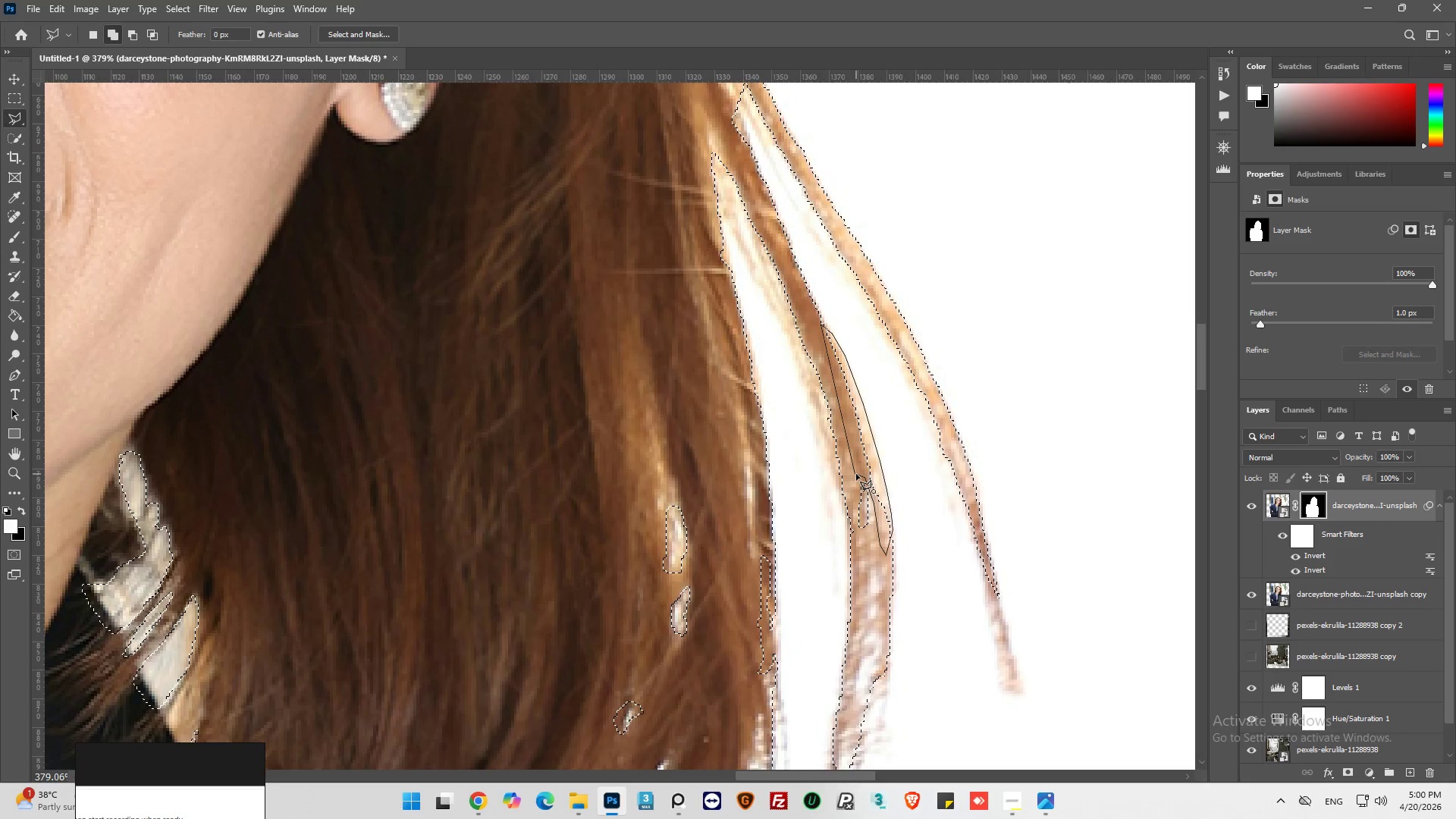 
left_click([856, 474])
 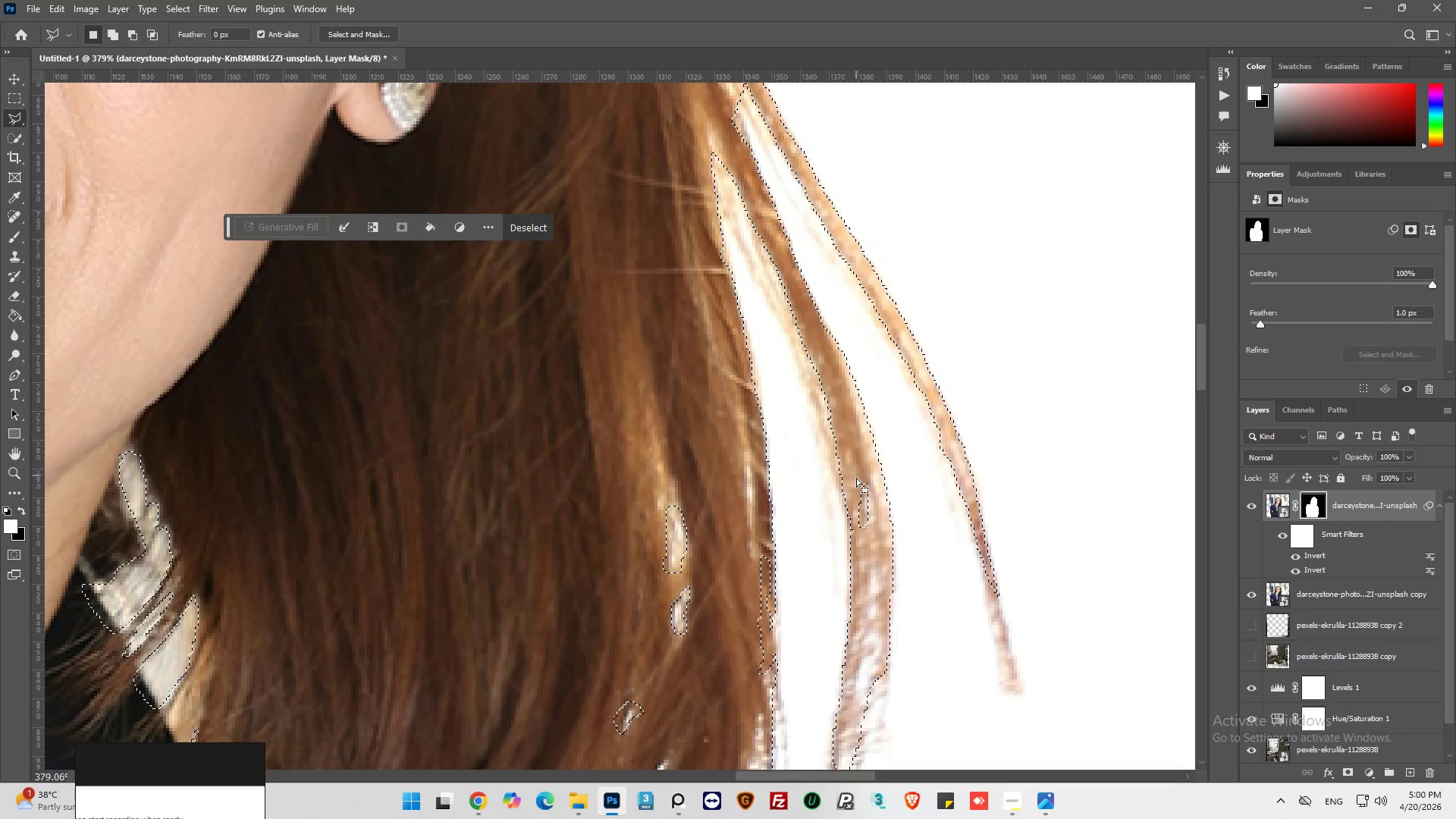 
hold_key(key=AltLeft, duration=0.39)
scroll: coordinate [856, 492], scroll_direction: down, amount: 6.0
 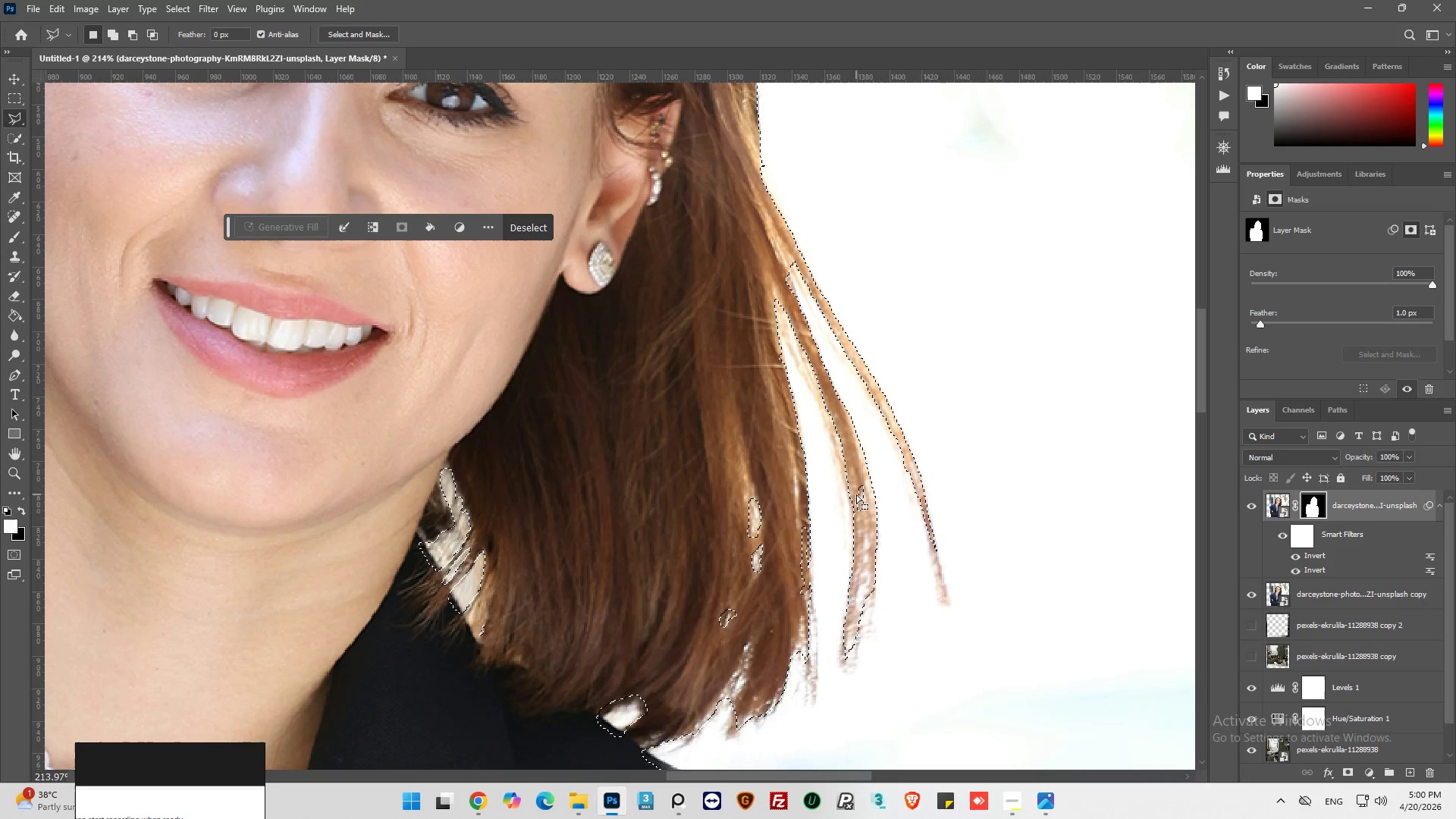 
hold_key(key=AltLeft, duration=0.44)
scroll: coordinate [856, 494], scroll_direction: down, amount: 3.0
 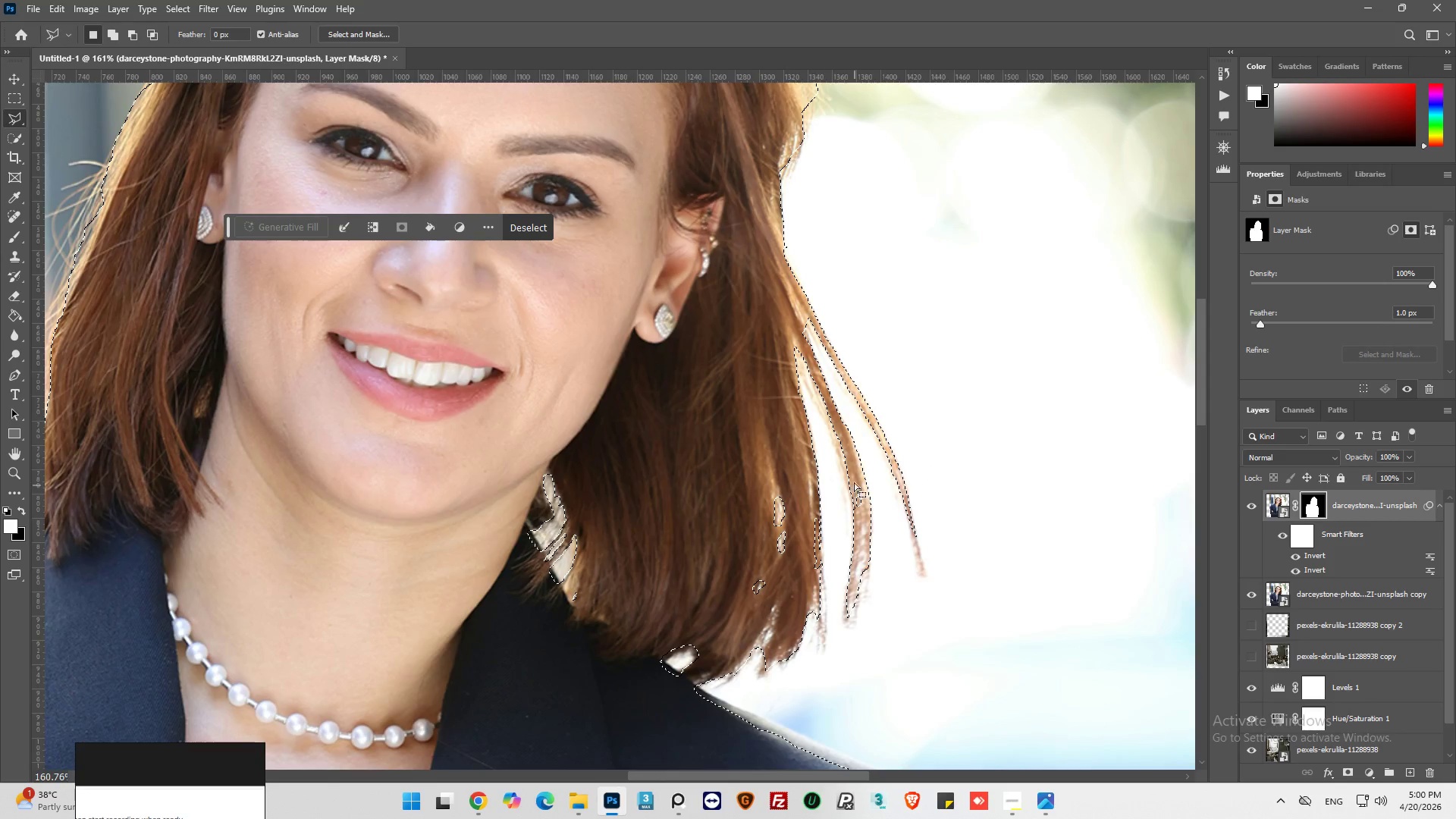 
key(Alt+AltLeft)
 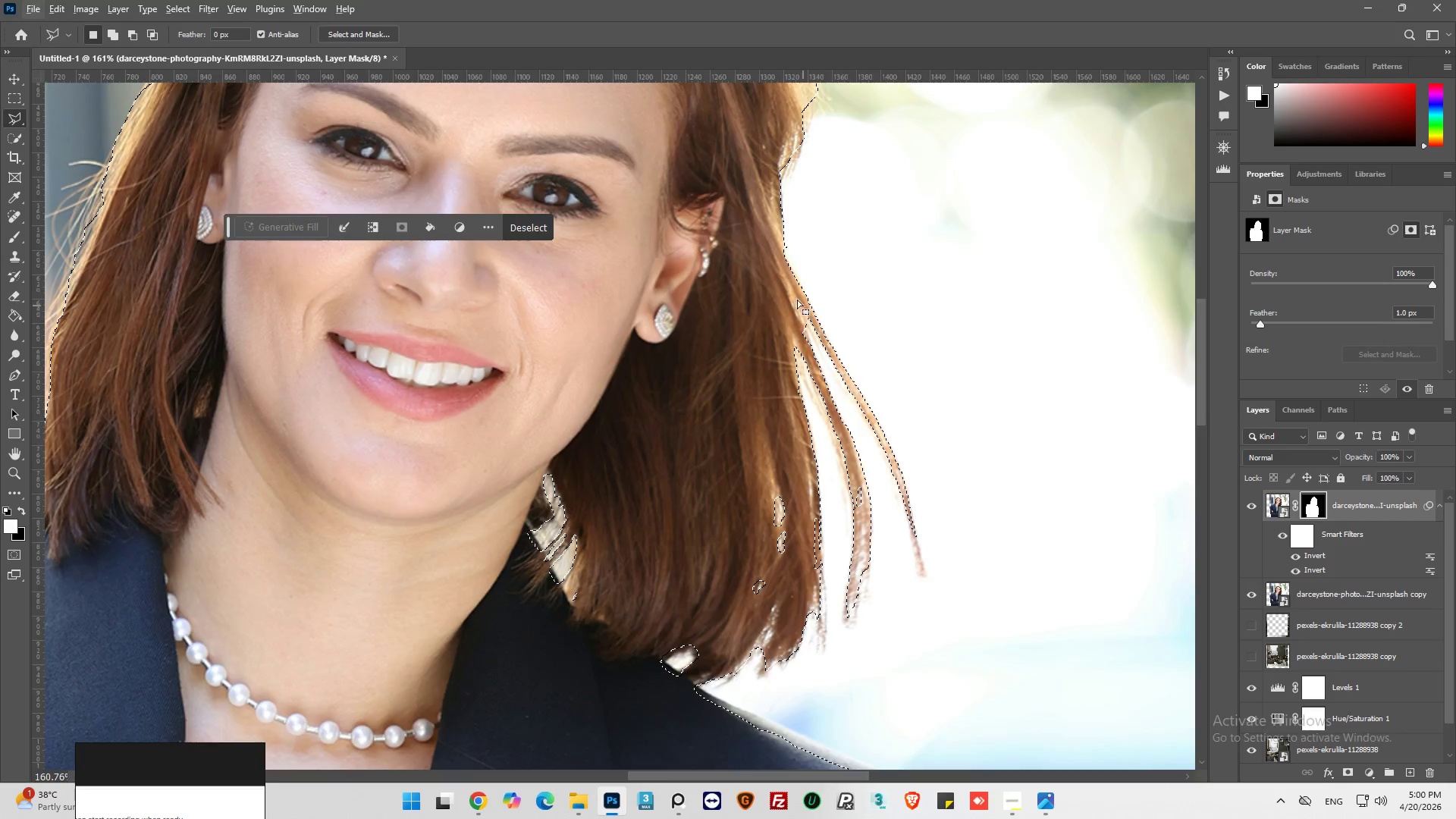 
hold_key(key=AltLeft, duration=0.81)
scroll: coordinate [811, 351], scroll_direction: up, amount: 14.0
 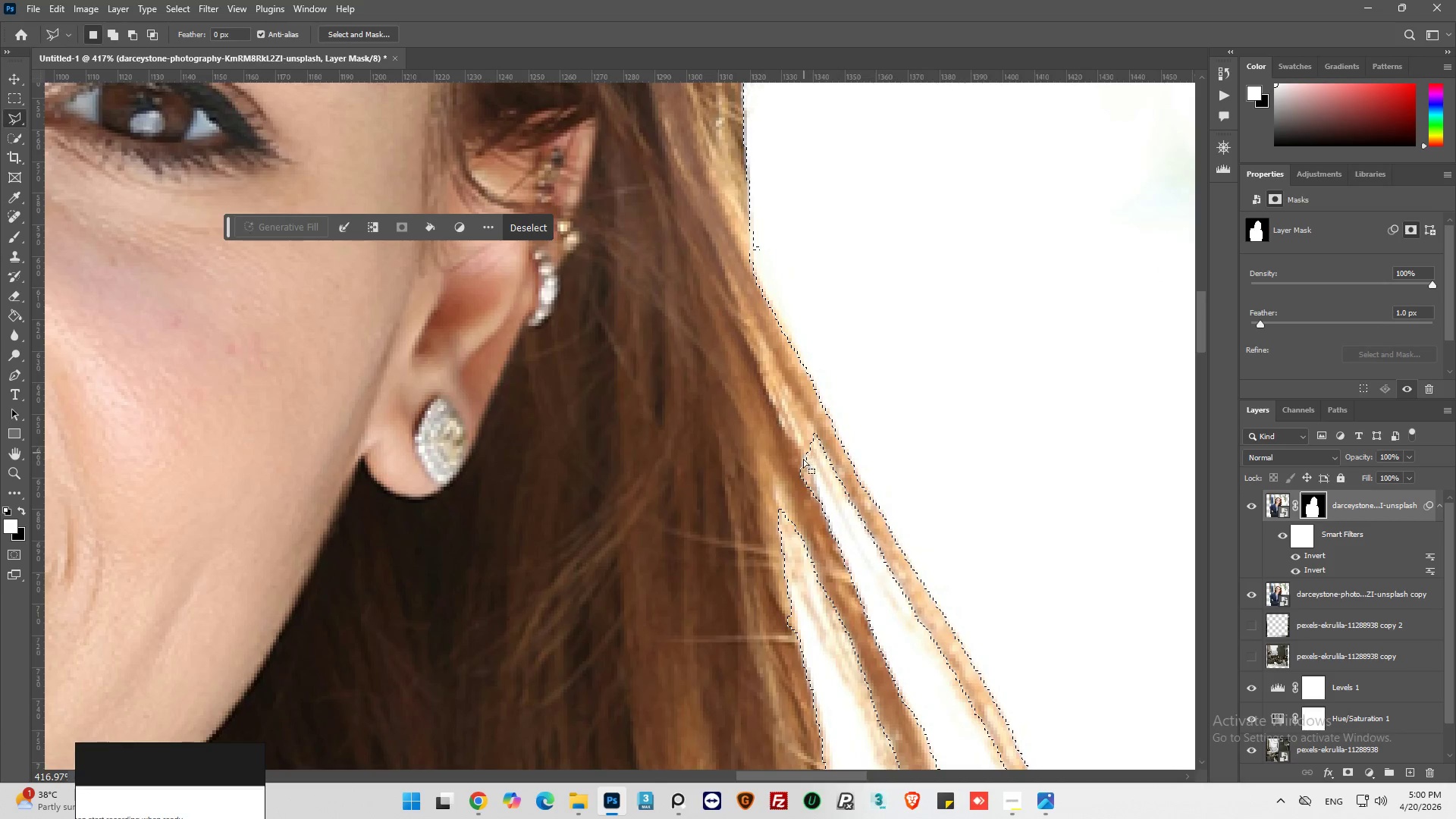 
hold_key(key=ShiftLeft, duration=0.77)
left_click([808, 514])
 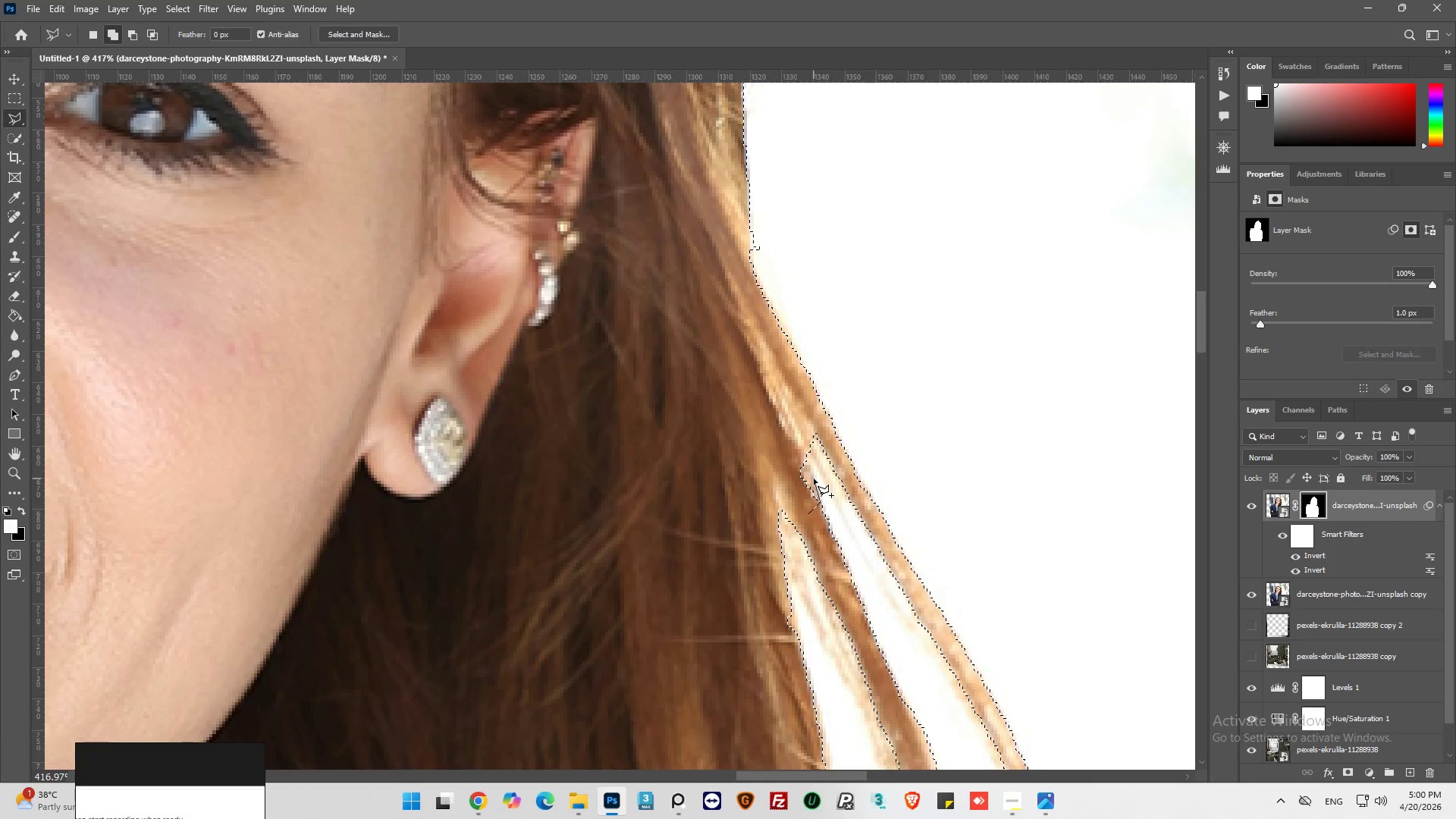 
left_click([813, 463])
 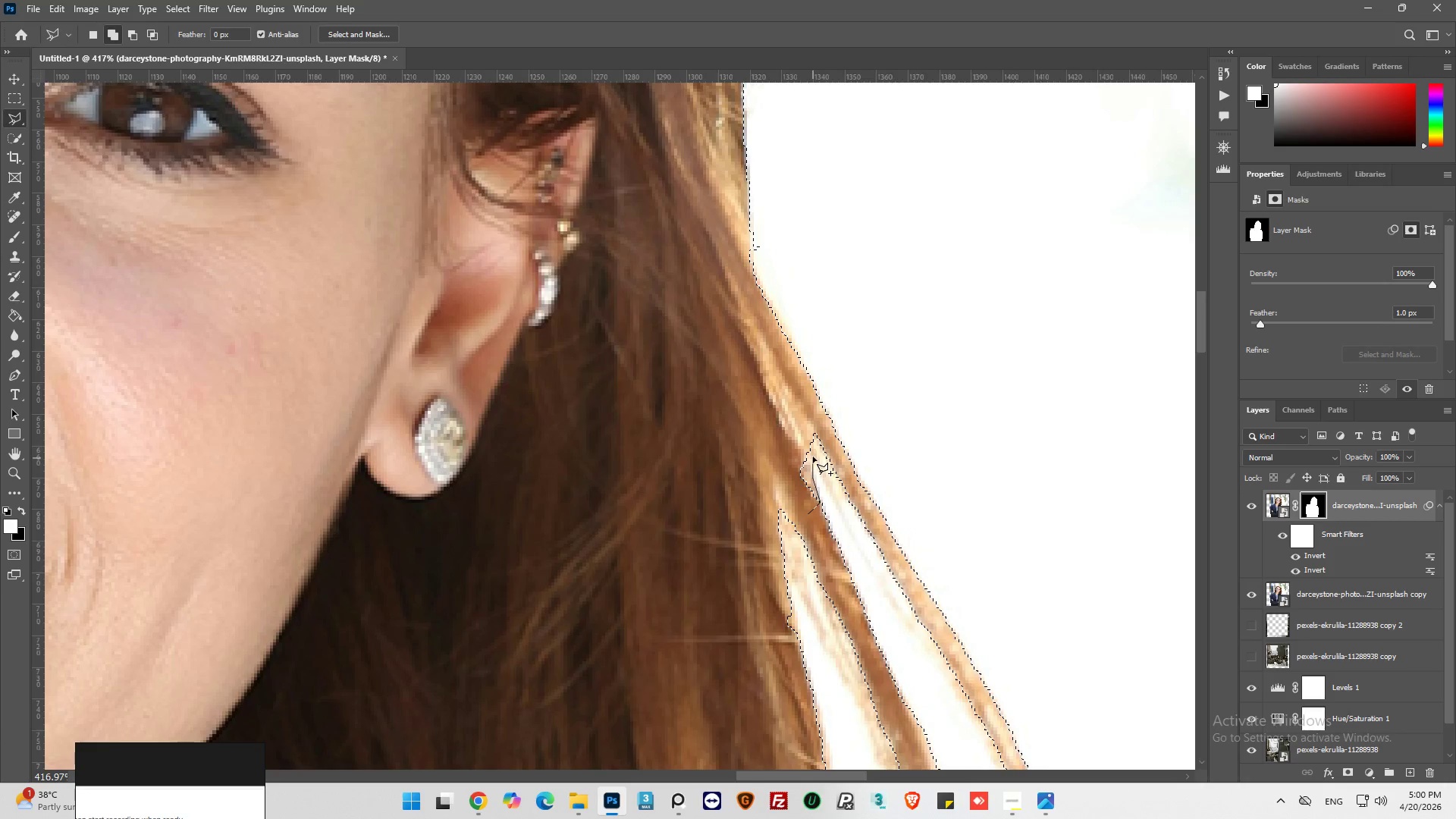 
double_click([812, 448])
 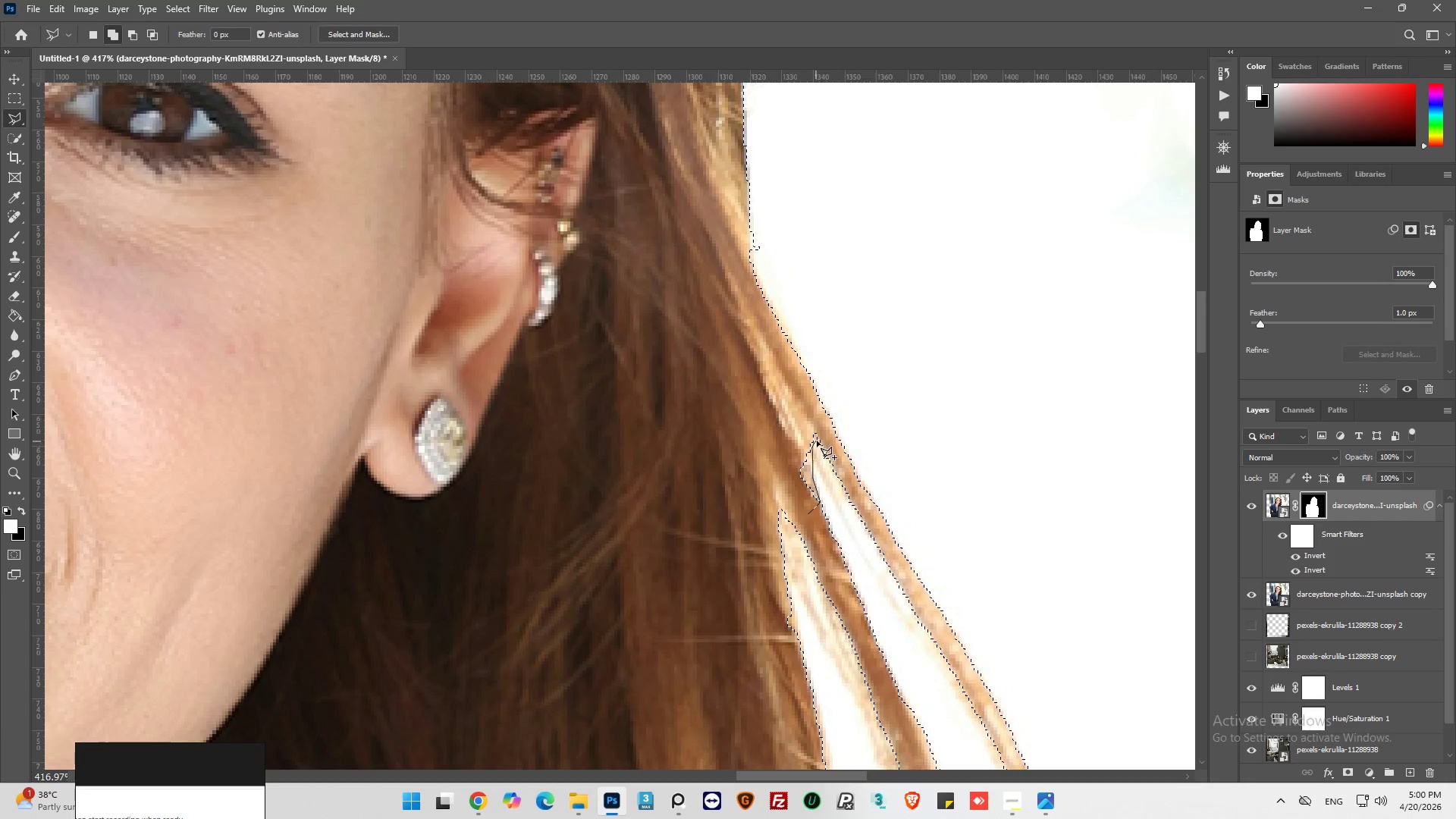 
left_click_drag(start_coordinate=[819, 436], to_coordinate=[824, 428])
 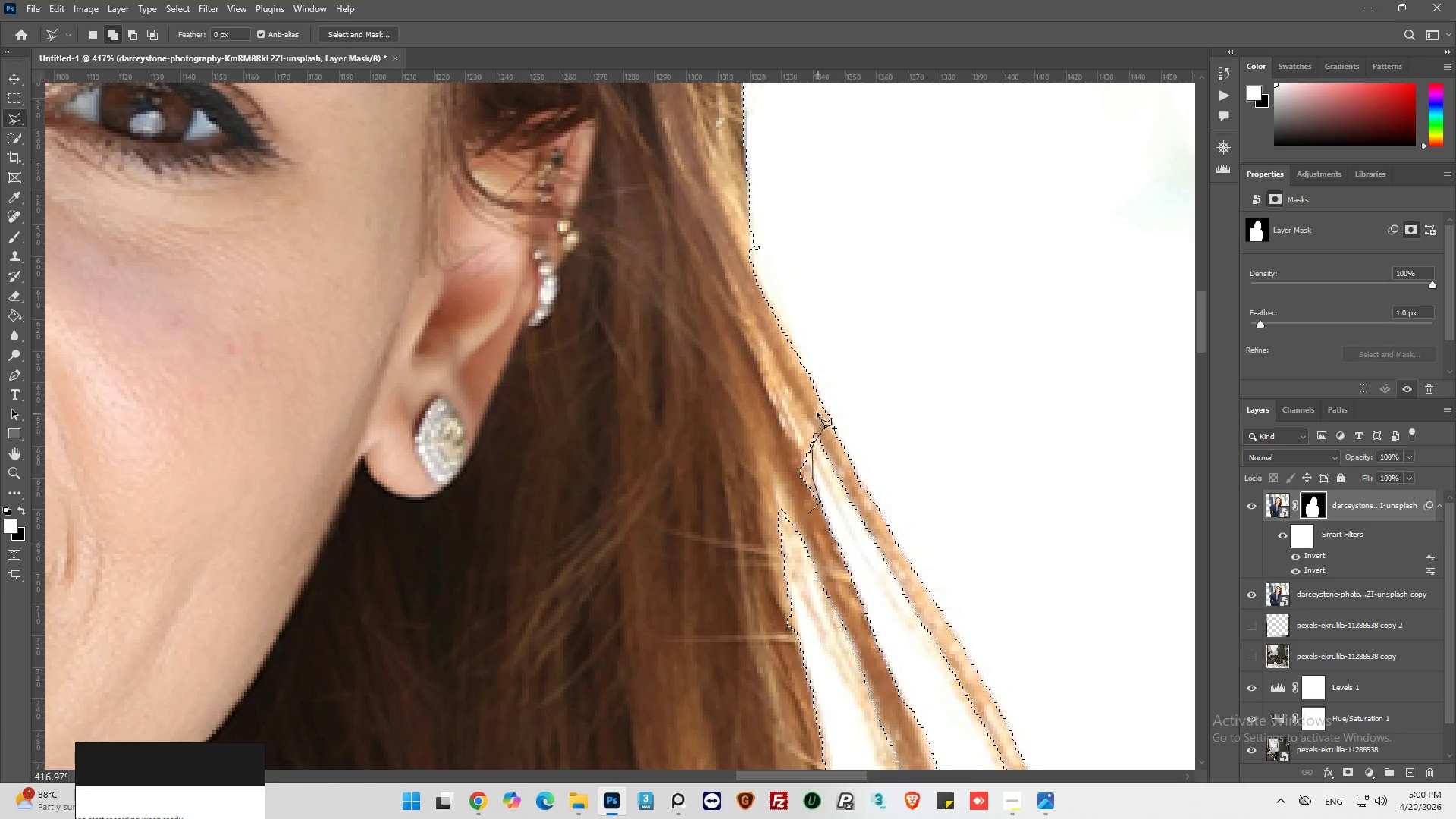 
left_click_drag(start_coordinate=[817, 412], to_coordinate=[802, 412])
 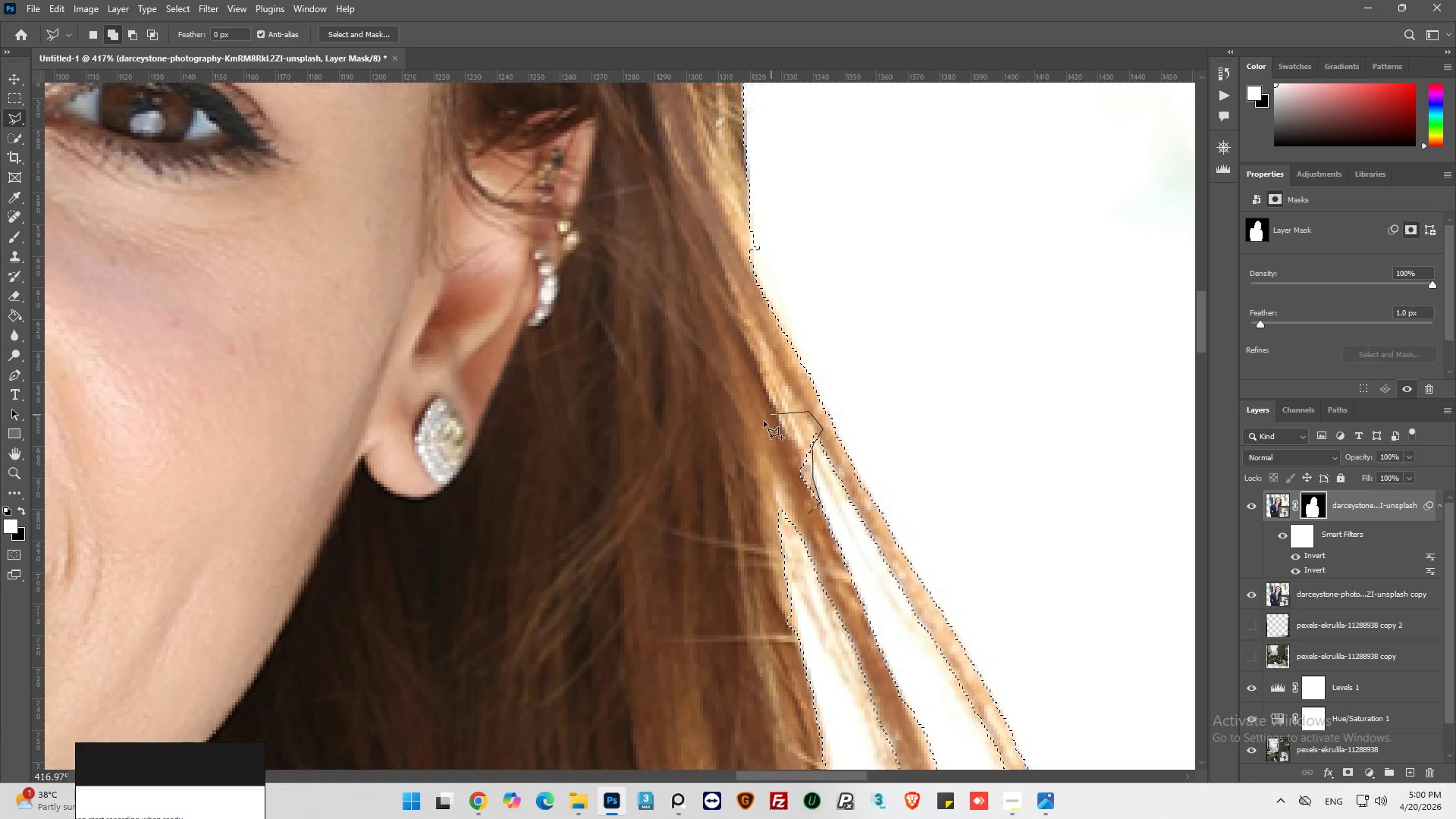 
left_click_drag(start_coordinate=[763, 422], to_coordinate=[760, 441])
 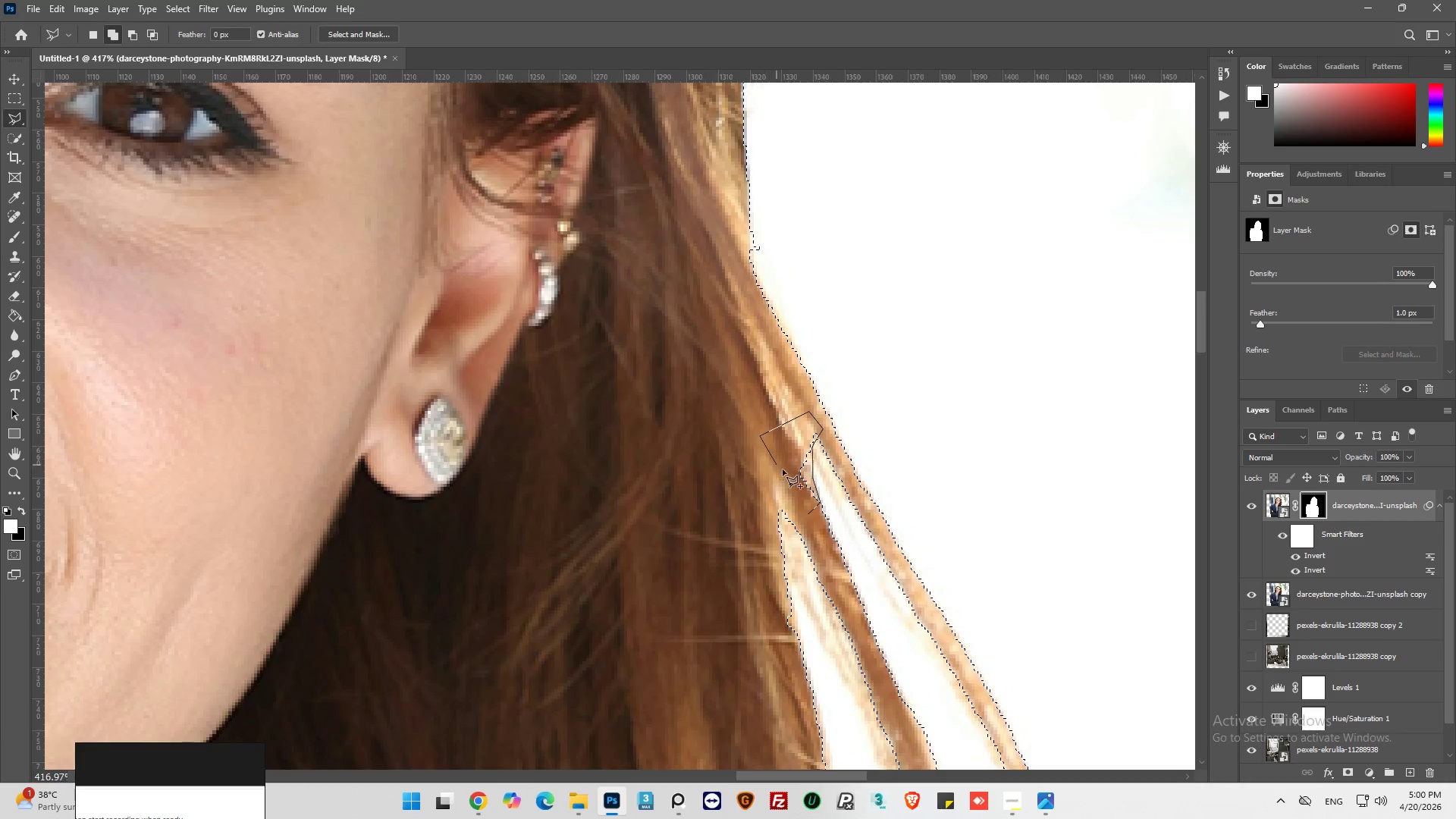 
left_click_drag(start_coordinate=[779, 466], to_coordinate=[799, 483])
 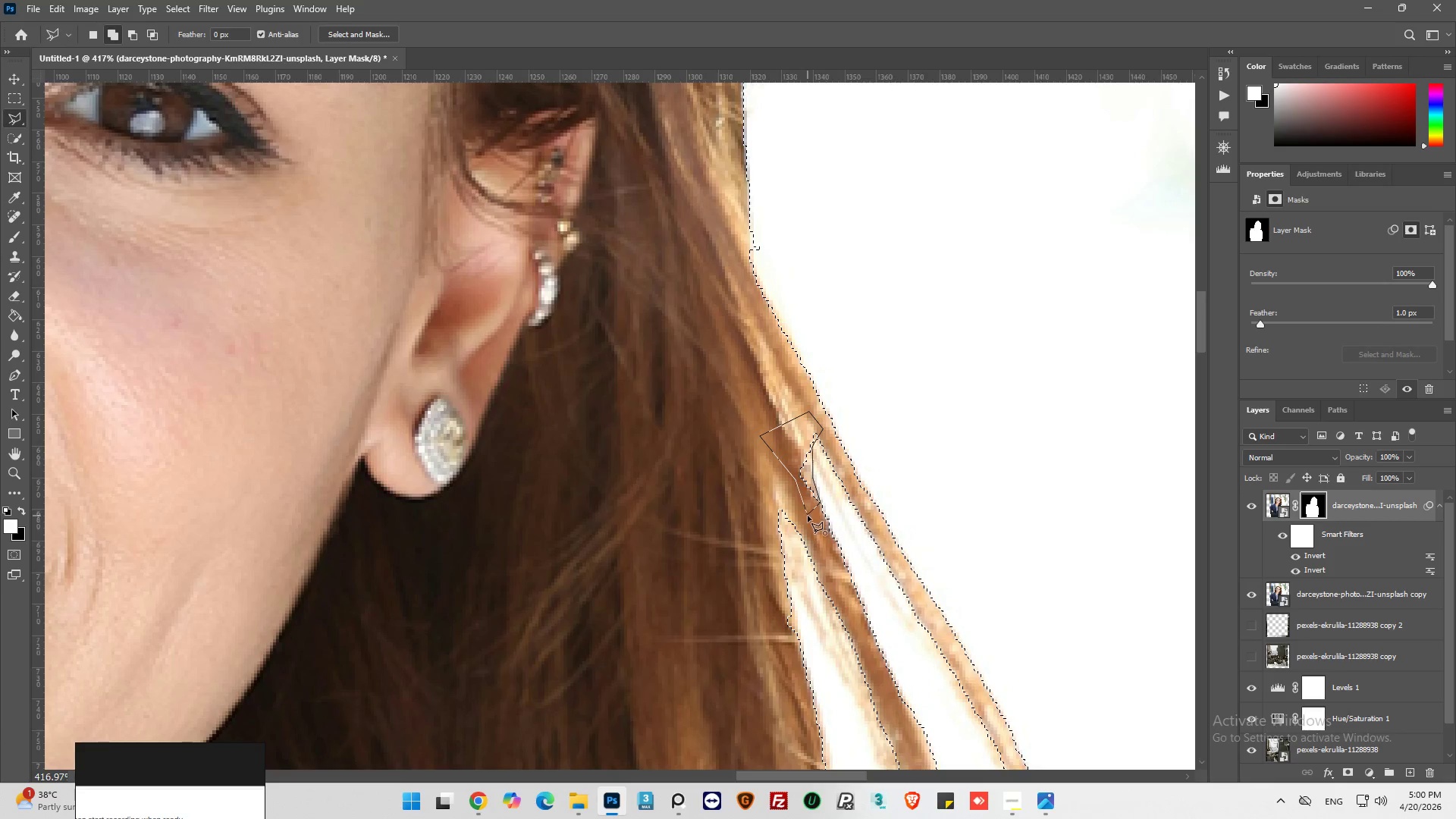 
left_click([808, 516])
 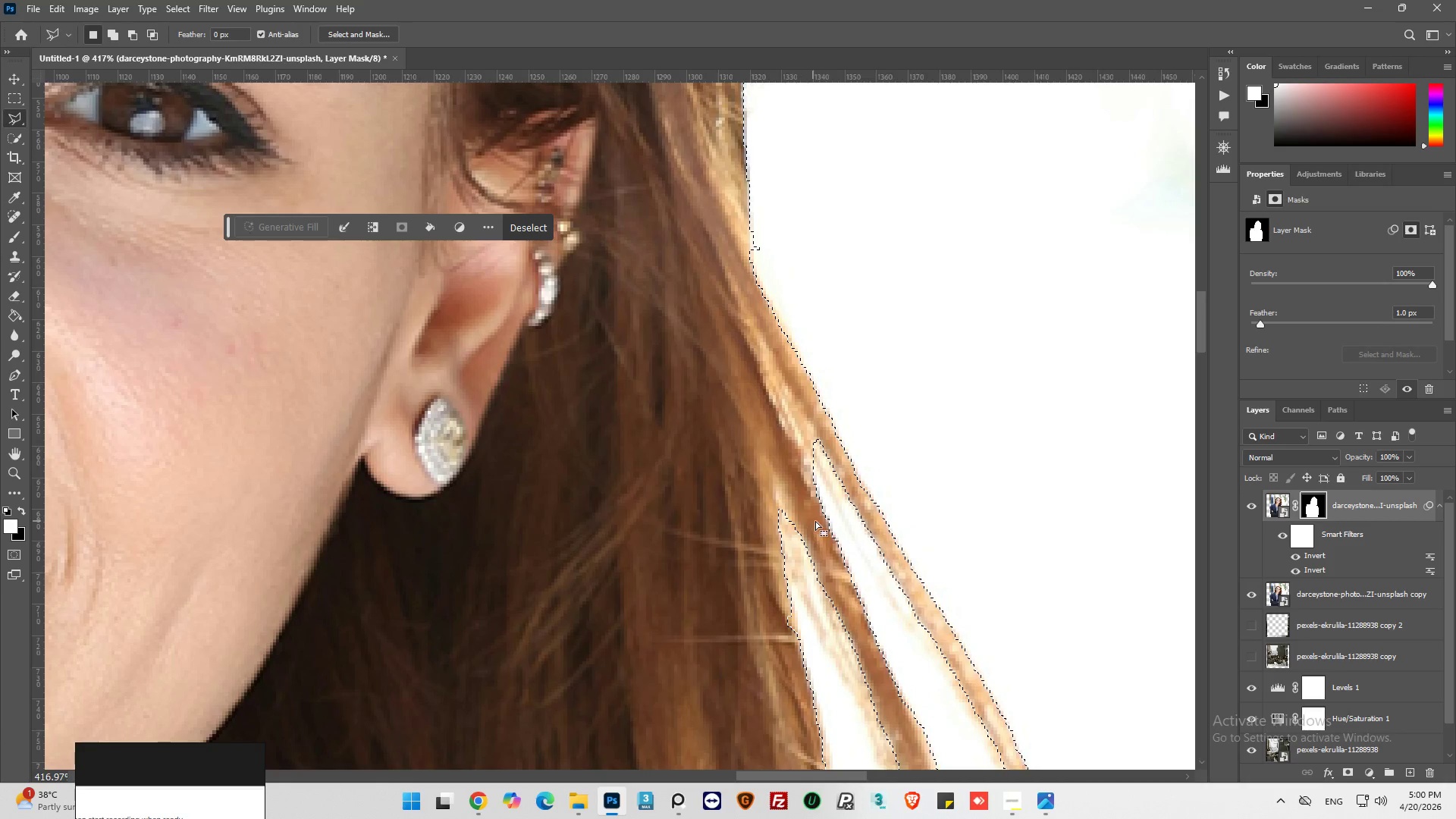 
hold_key(key=AltLeft, duration=0.95)
 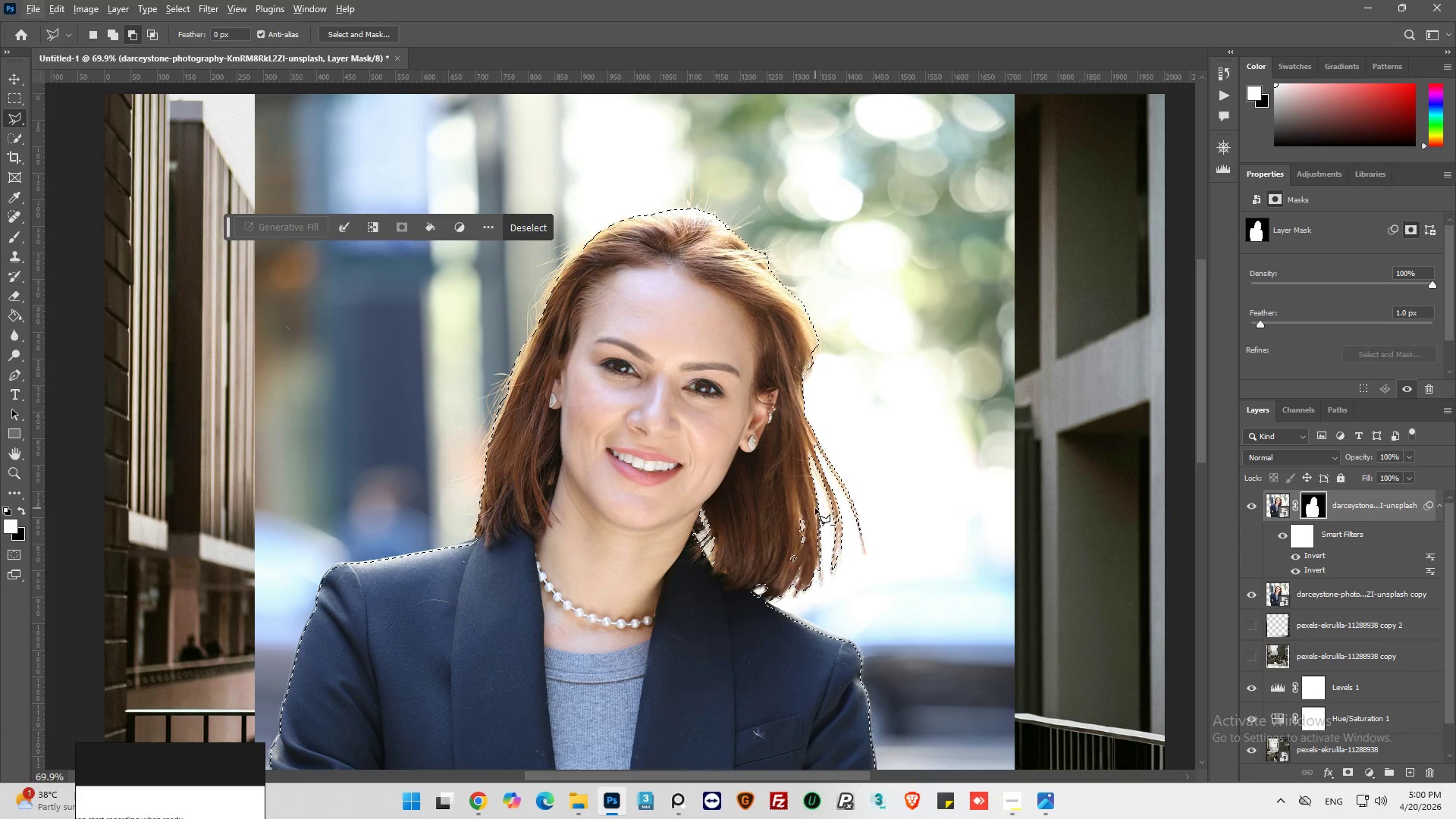 
key(Alt+AltLeft)
 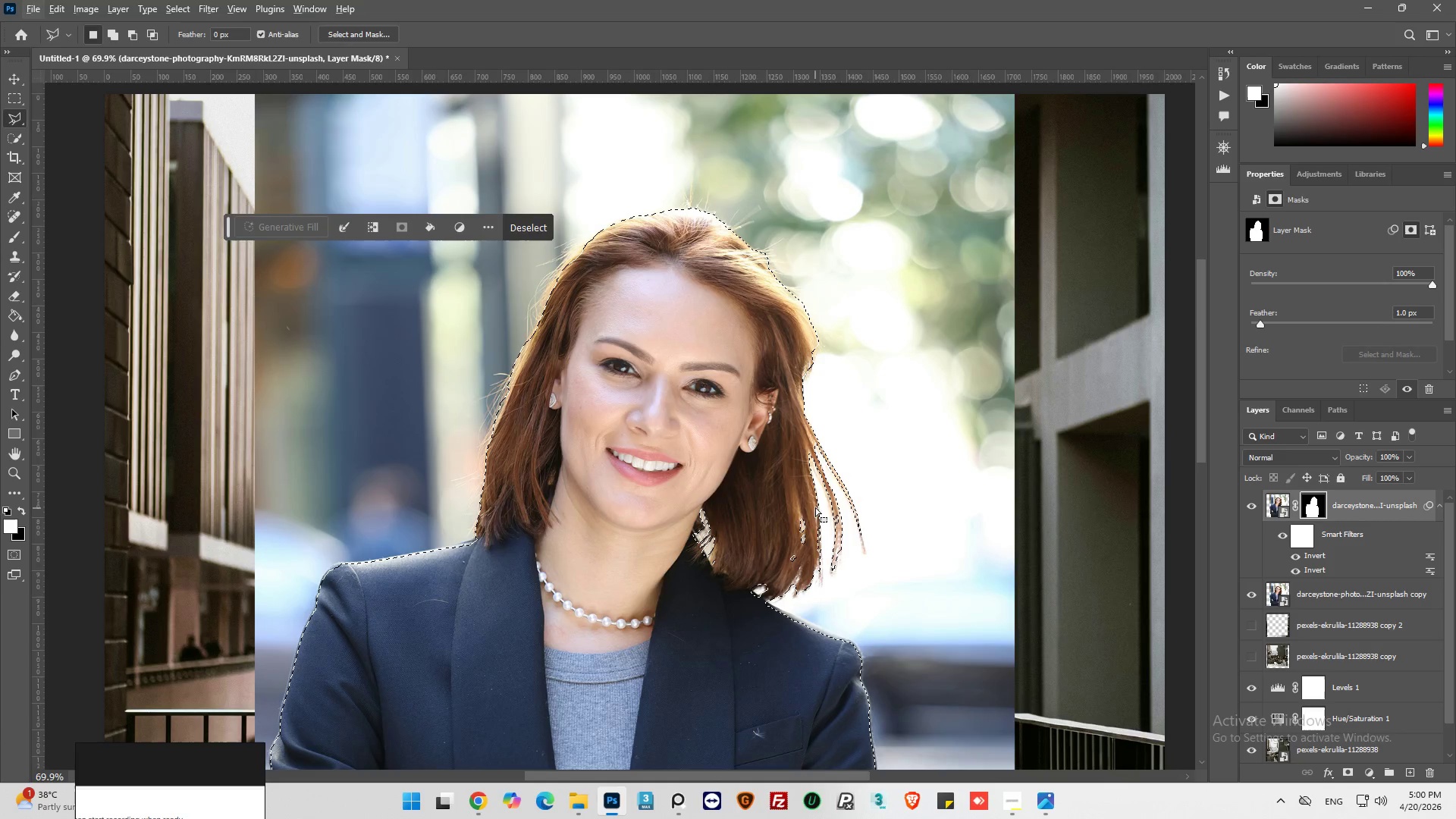 
hold_key(key=AltLeft, duration=0.31)
 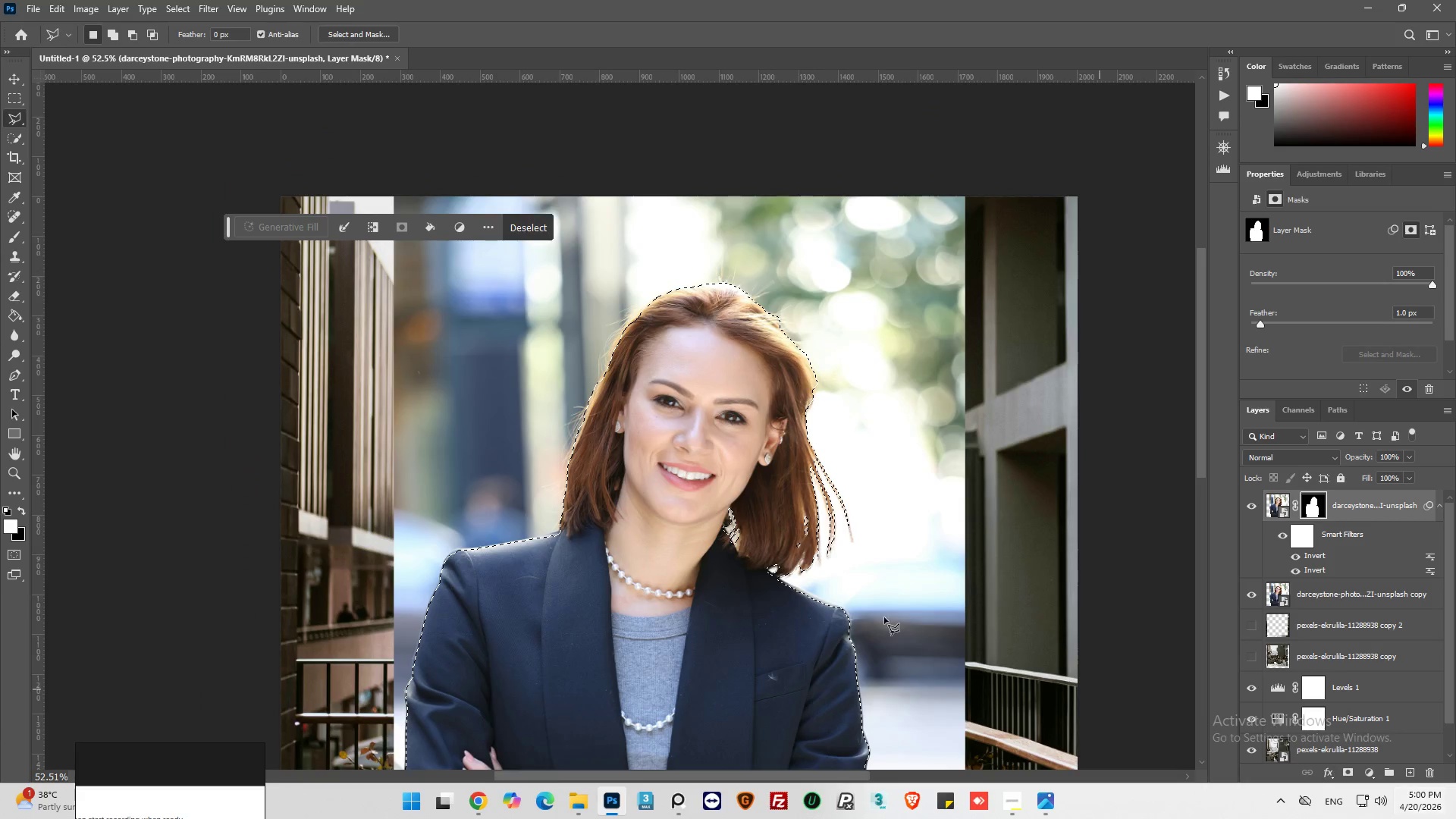 
scroll: coordinate [597, 450], scroll_direction: down, amount: 32.0
 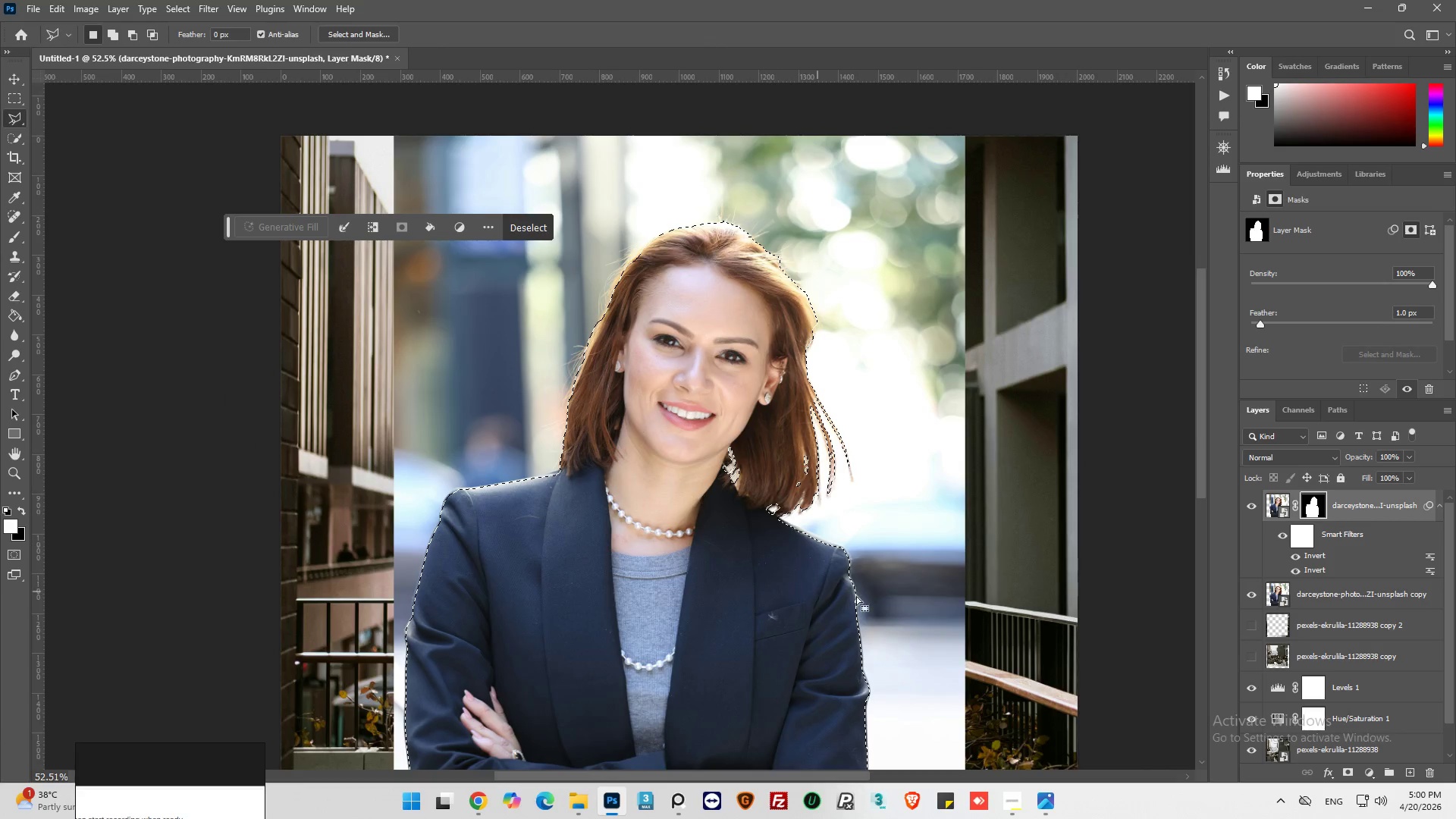 
key(Alt+AltLeft)
 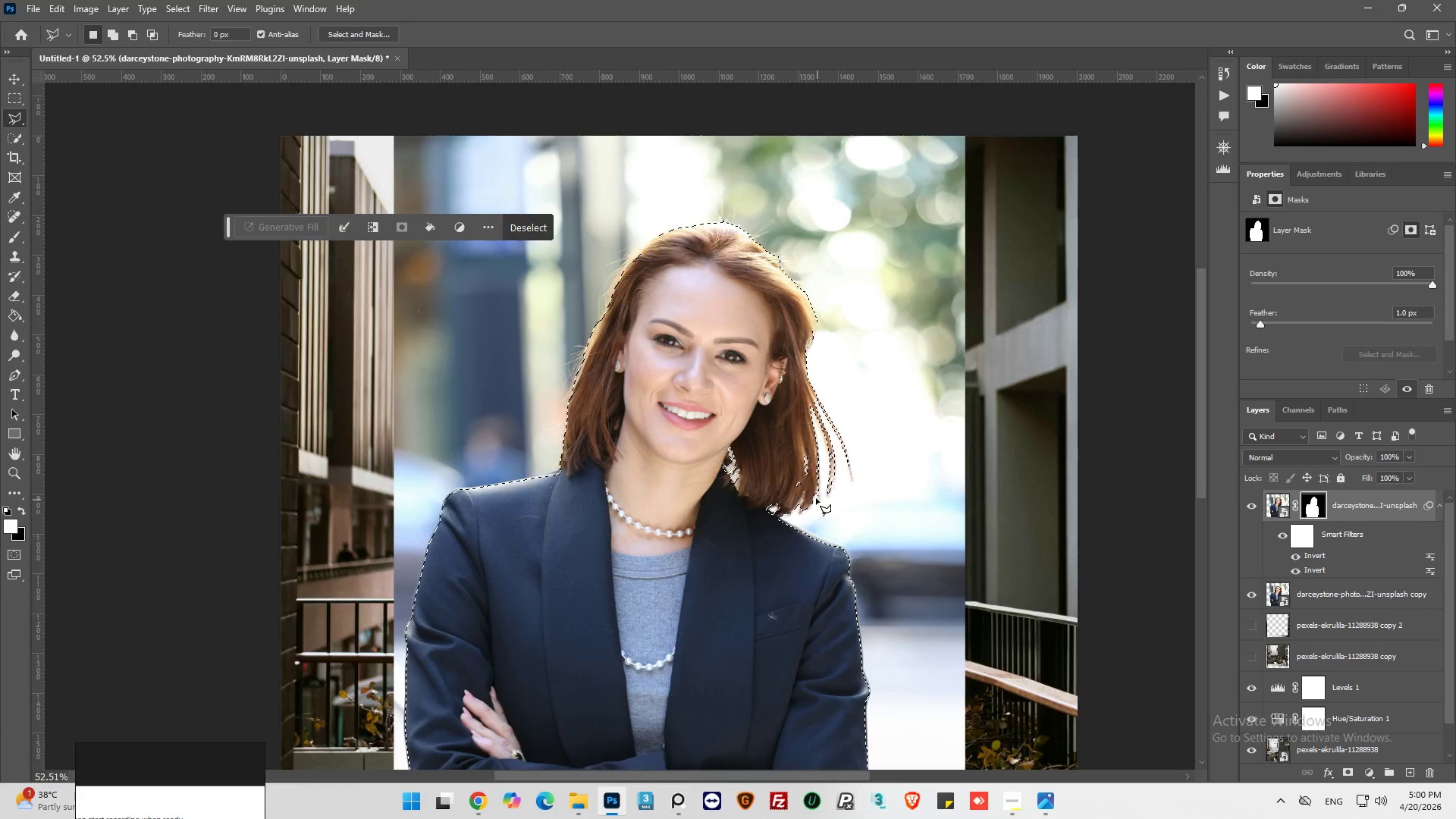 
scroll: coordinate [777, 506], scroll_direction: down, amount: 10.0
 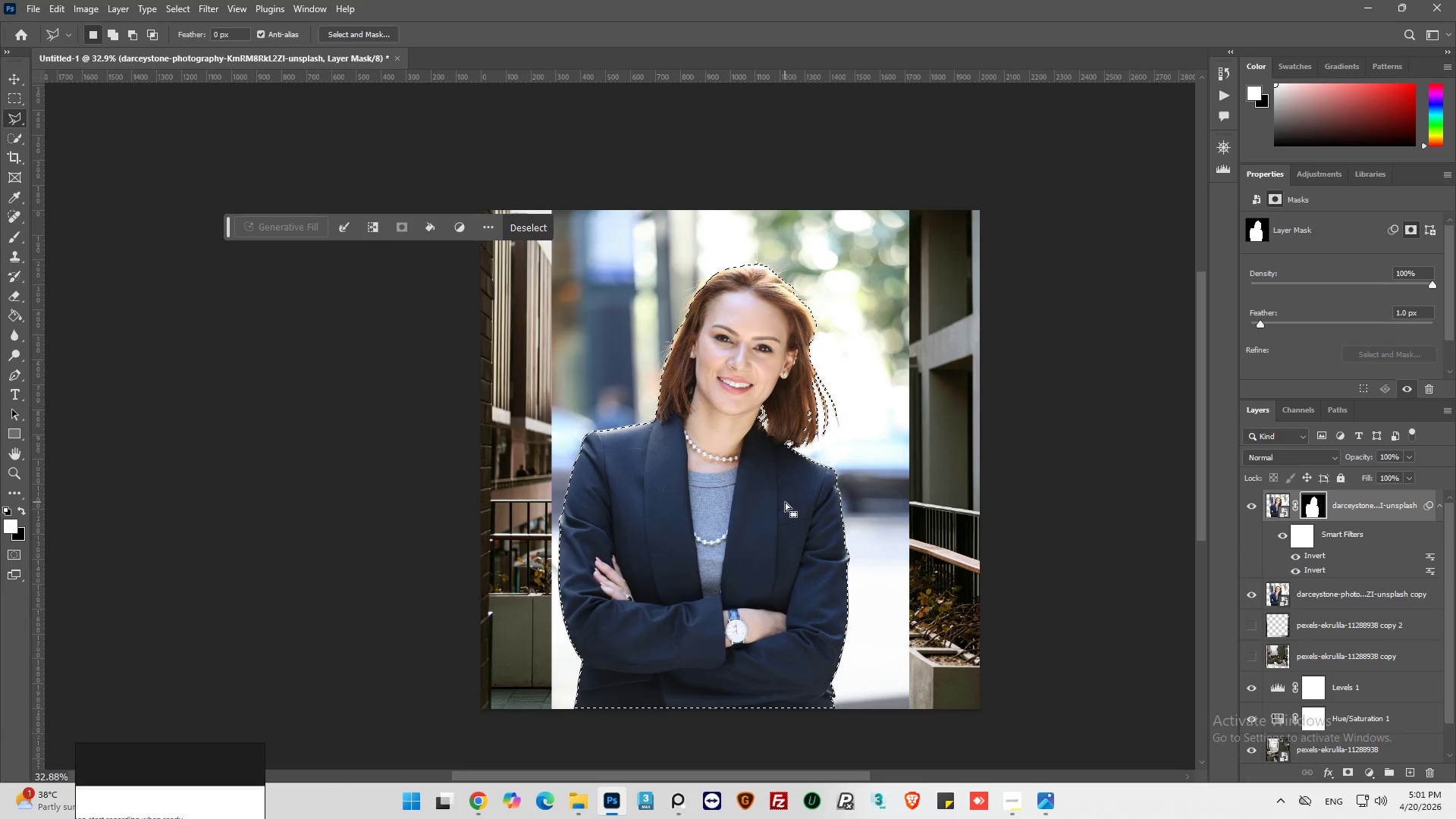 
wait(7.38)
 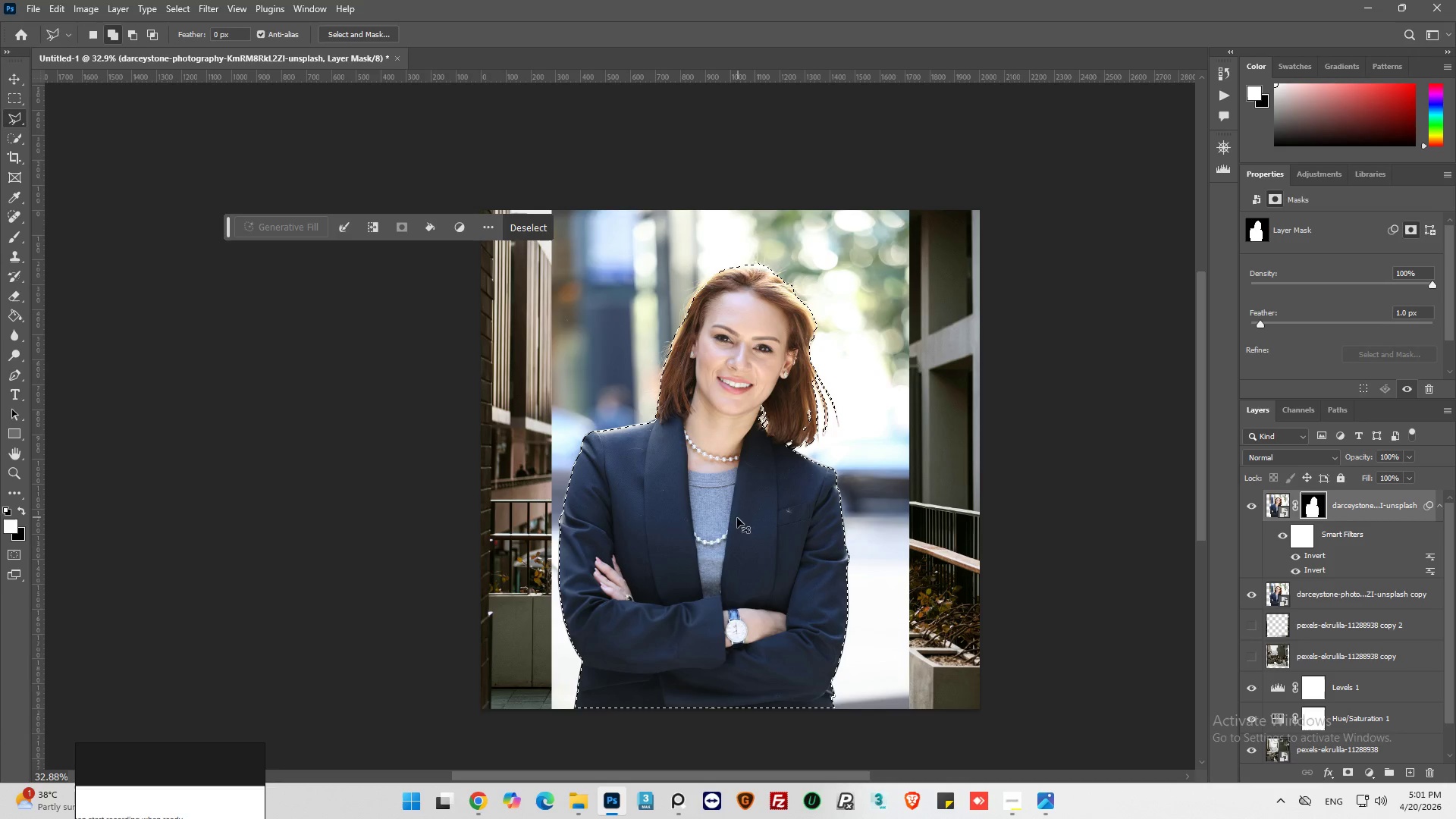 
key(Control+Shift+I)
 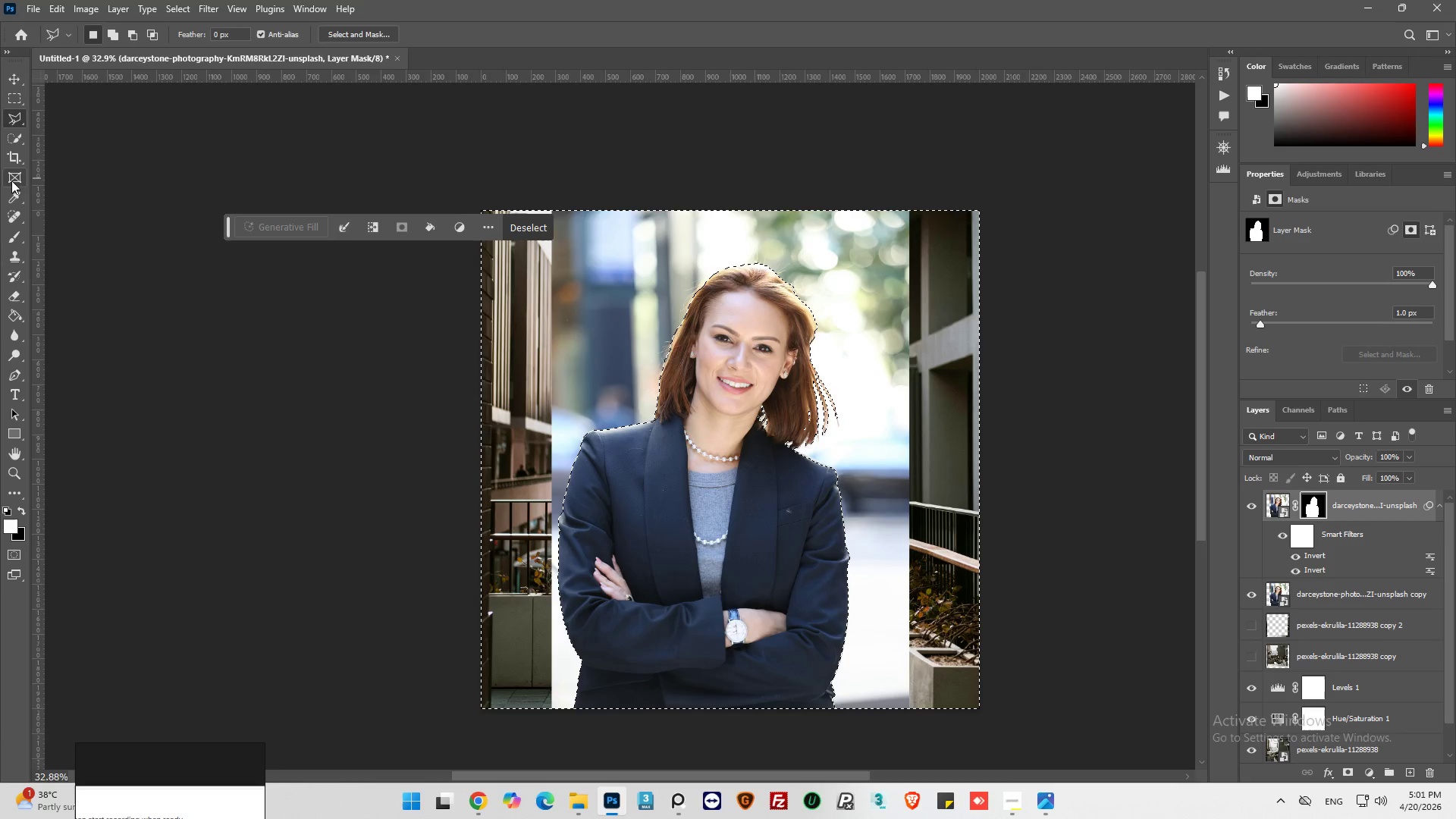 
left_click([11, 237])
 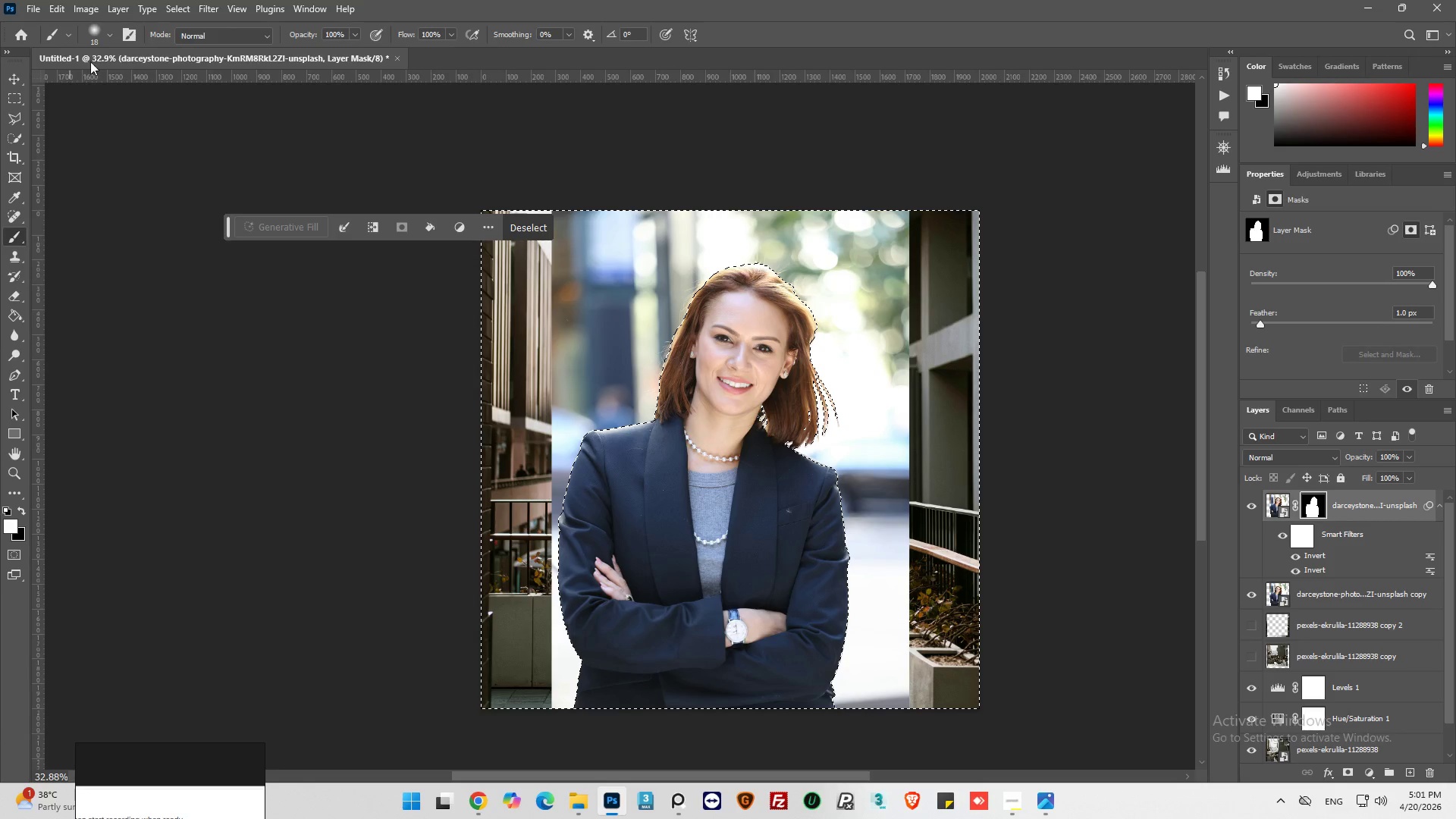 
mouse_move([98, 61])
 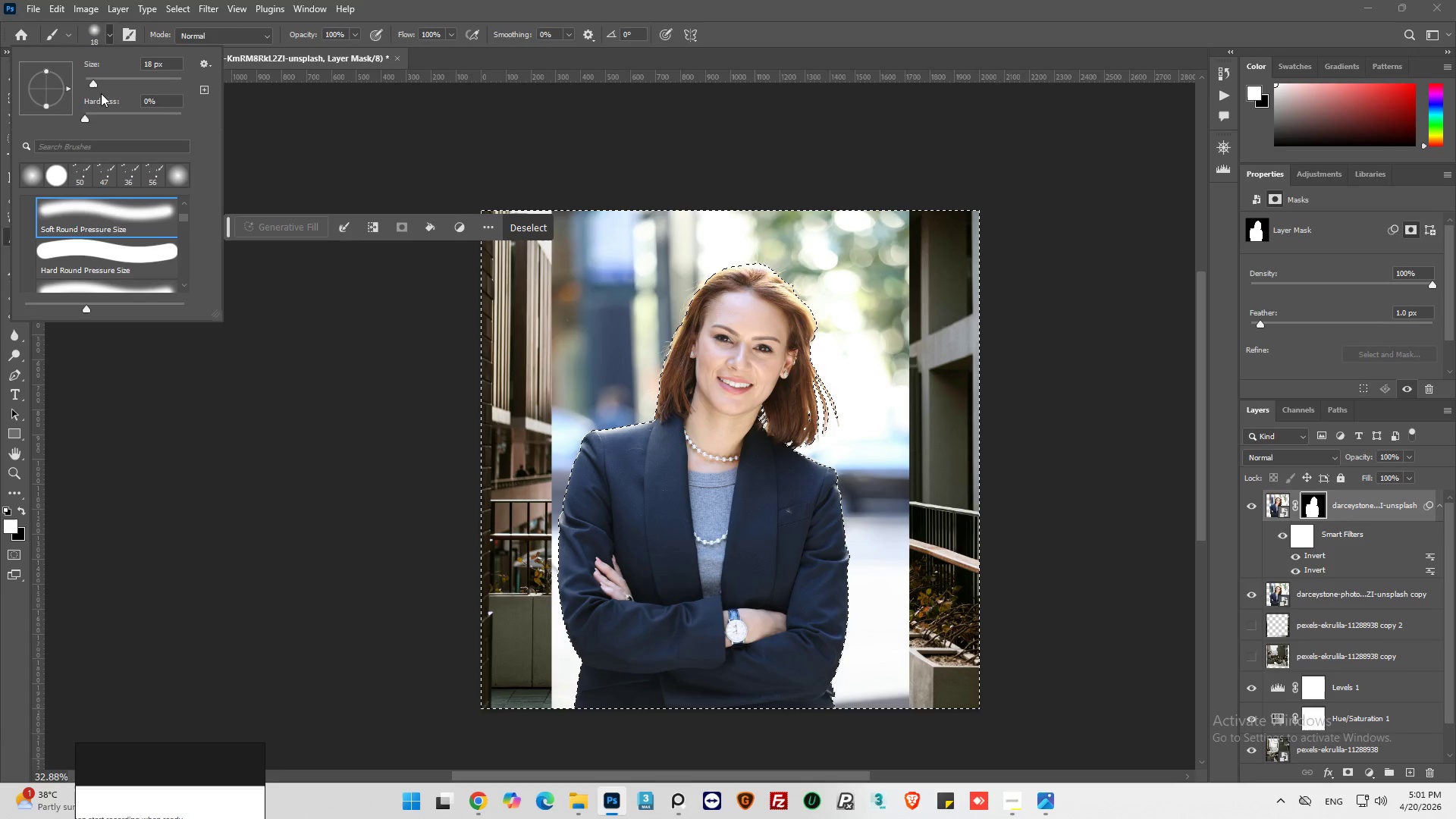 
left_click_drag(start_coordinate=[99, 84], to_coordinate=[167, 84])
 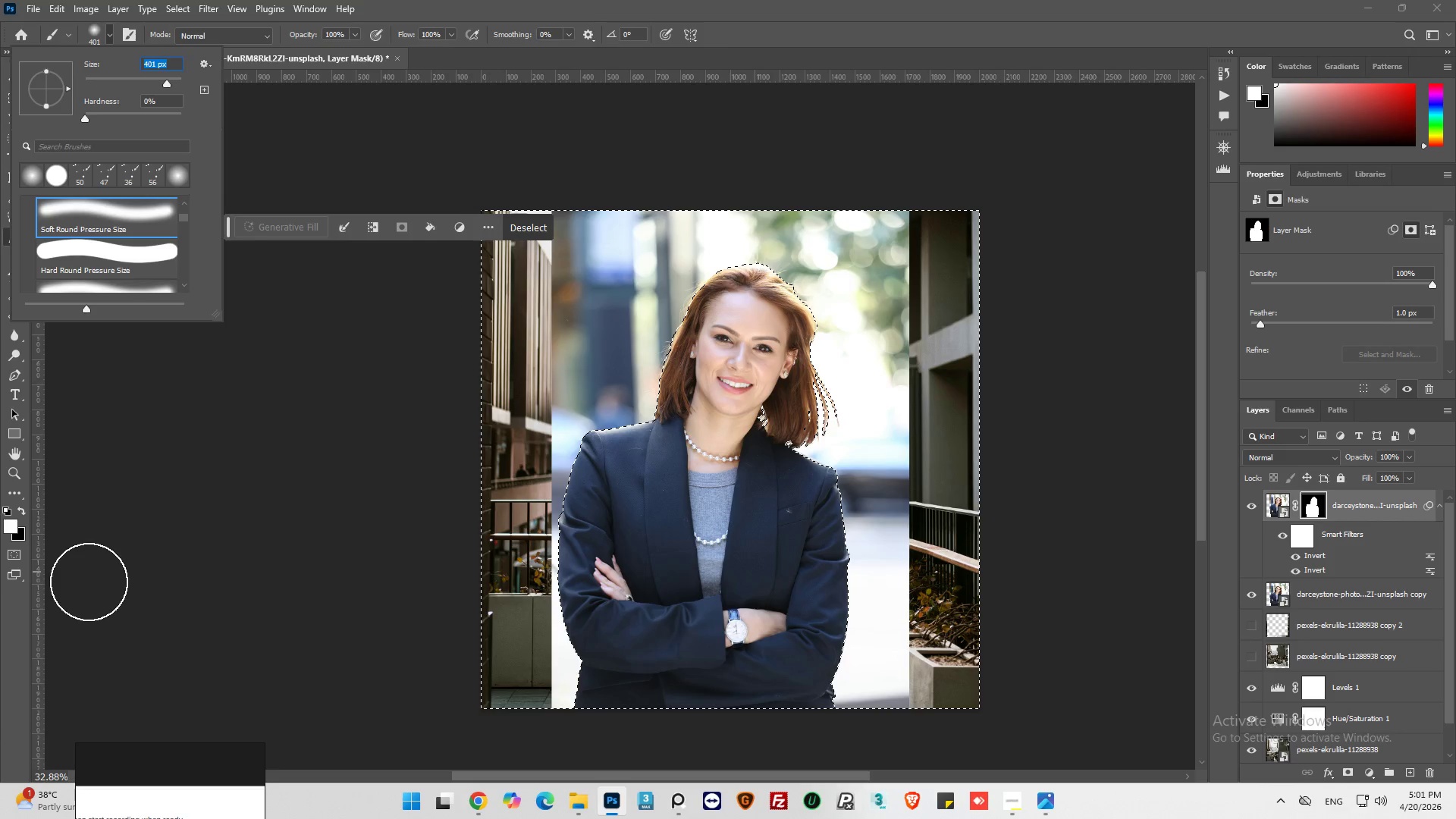 
left_click([20, 510])
 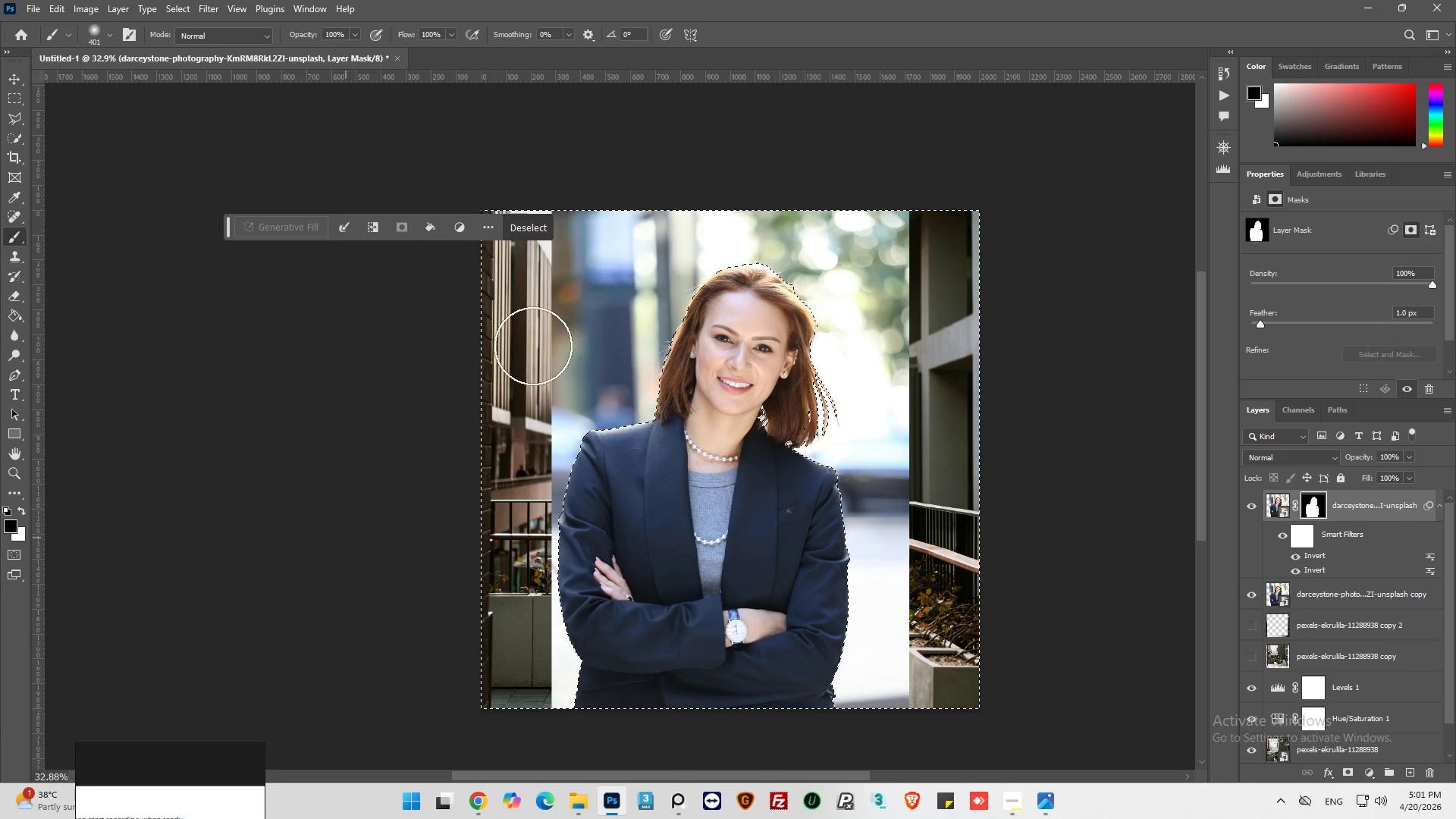 
left_click_drag(start_coordinate=[686, 230], to_coordinate=[666, 463])
 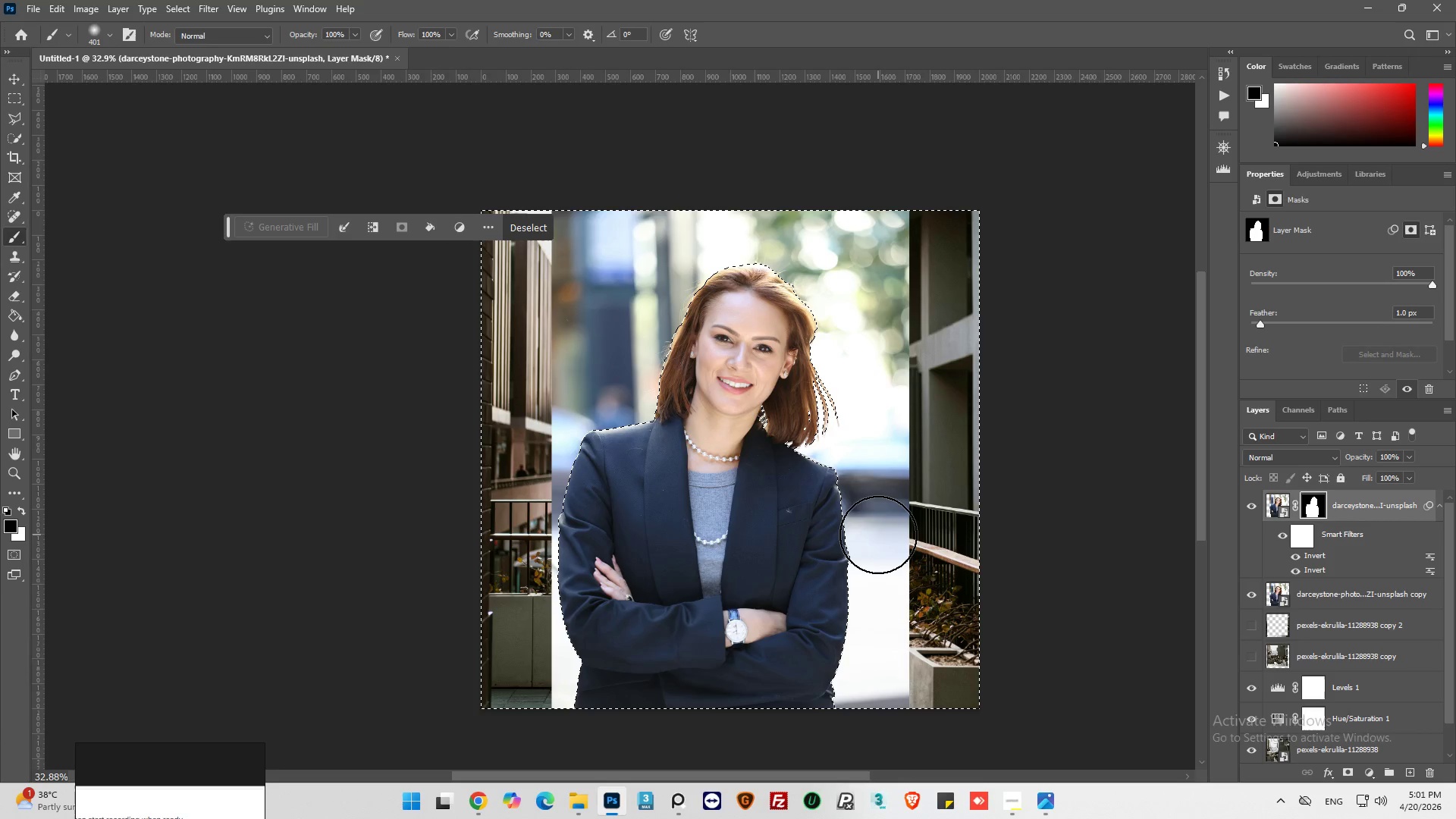 
key(Control+Shift+I)
 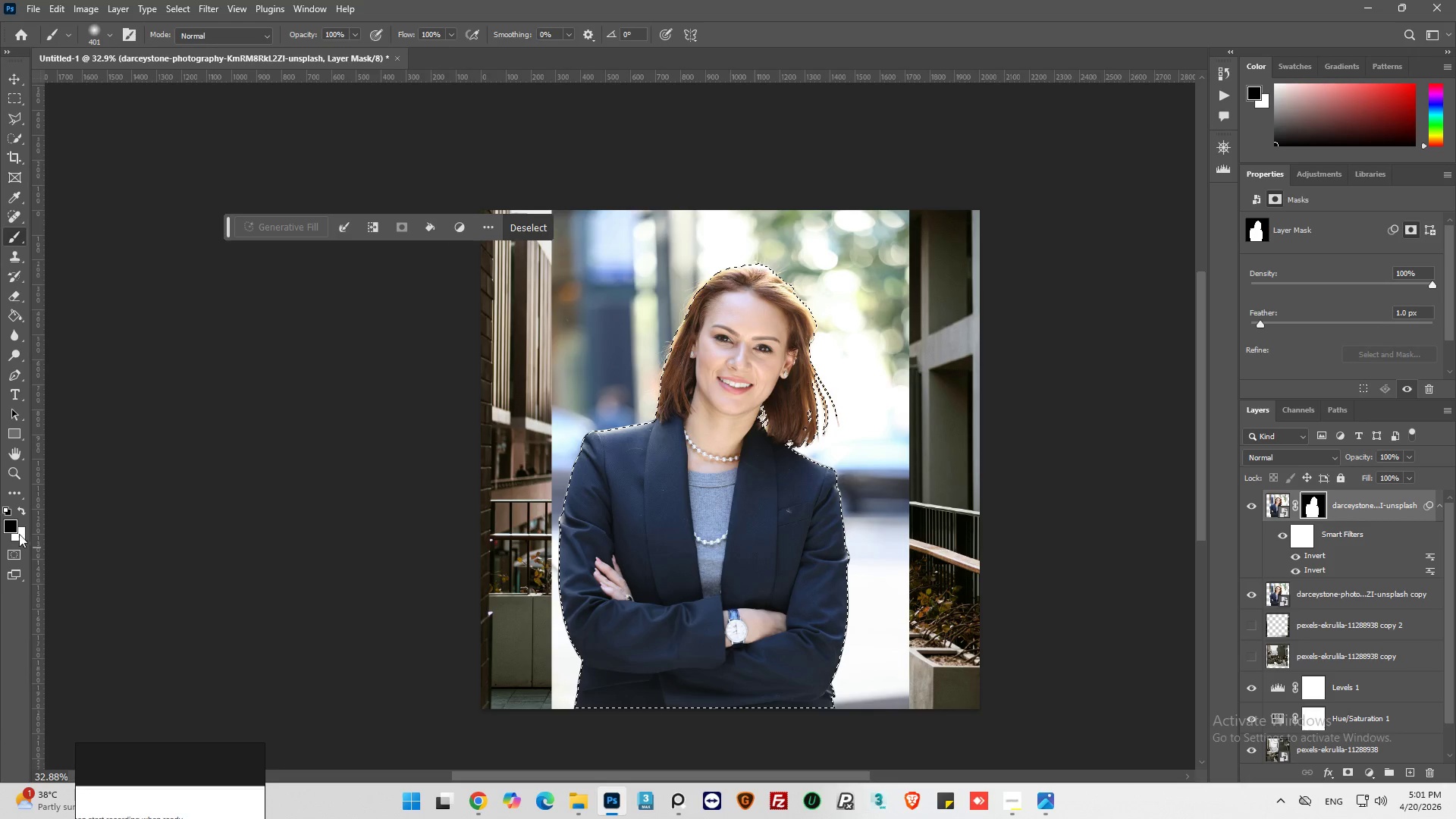 
left_click([19, 511])
 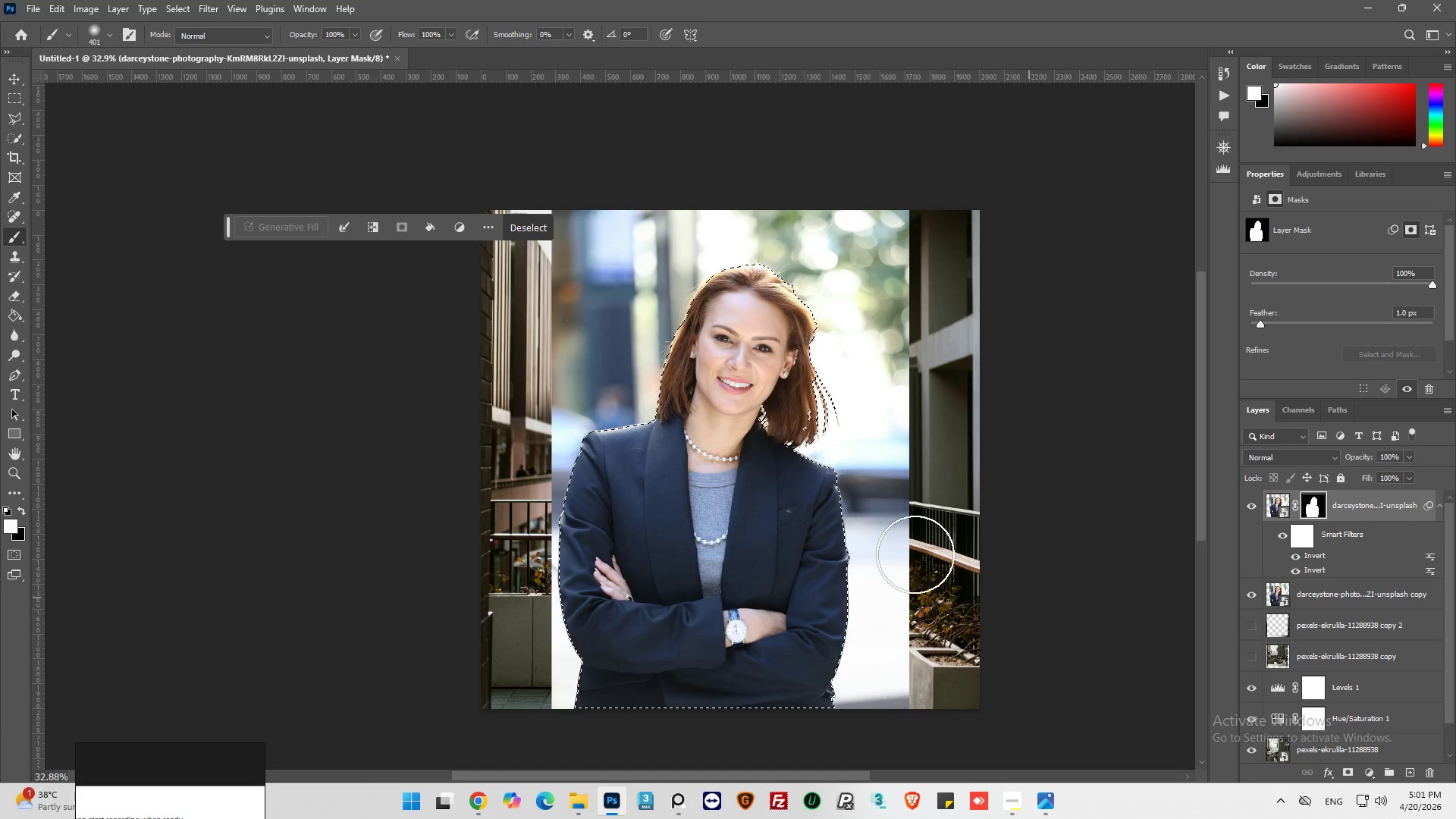 
left_click_drag(start_coordinate=[736, 282], to_coordinate=[814, 734])
 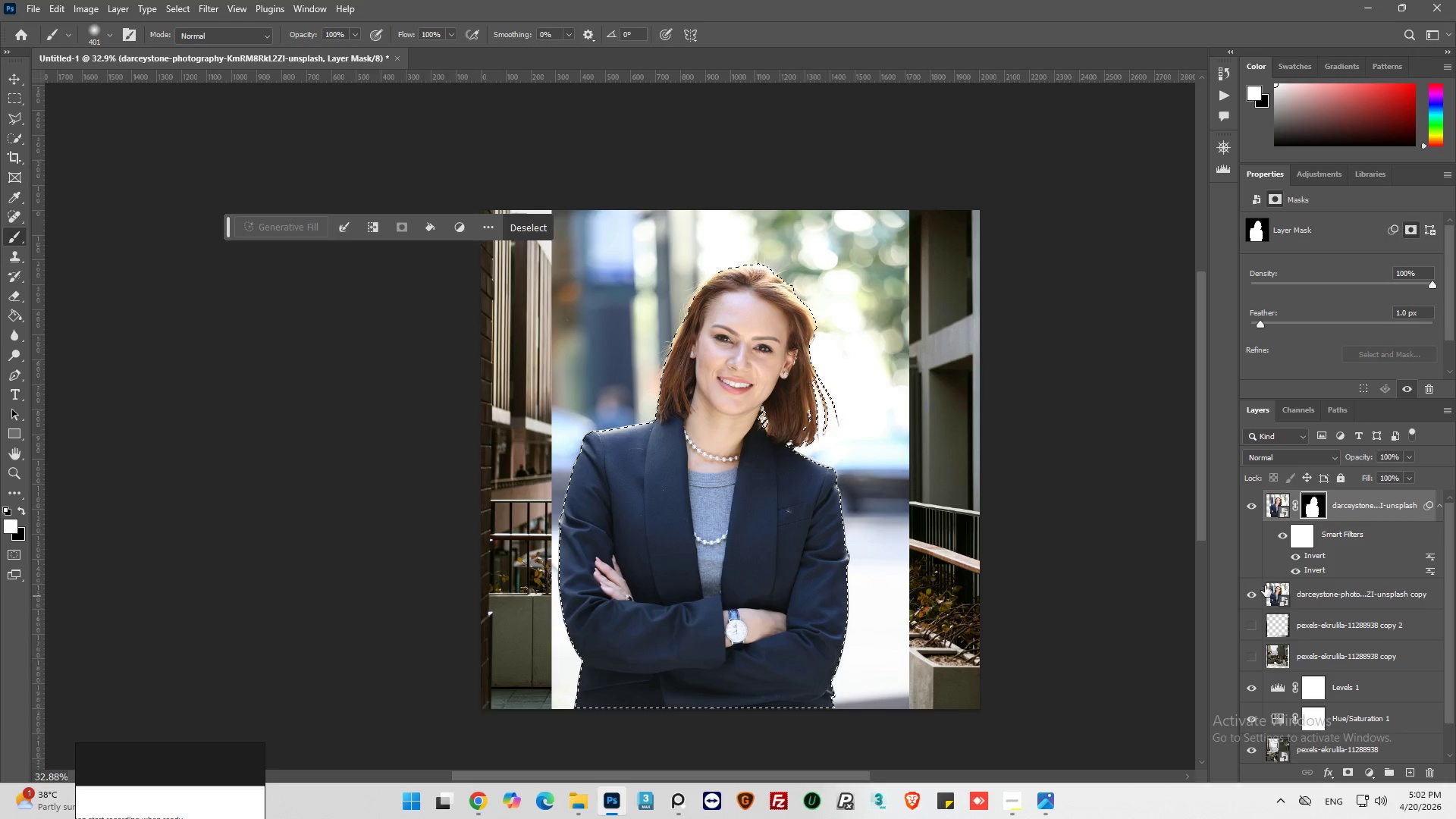 
left_click([1248, 597])
 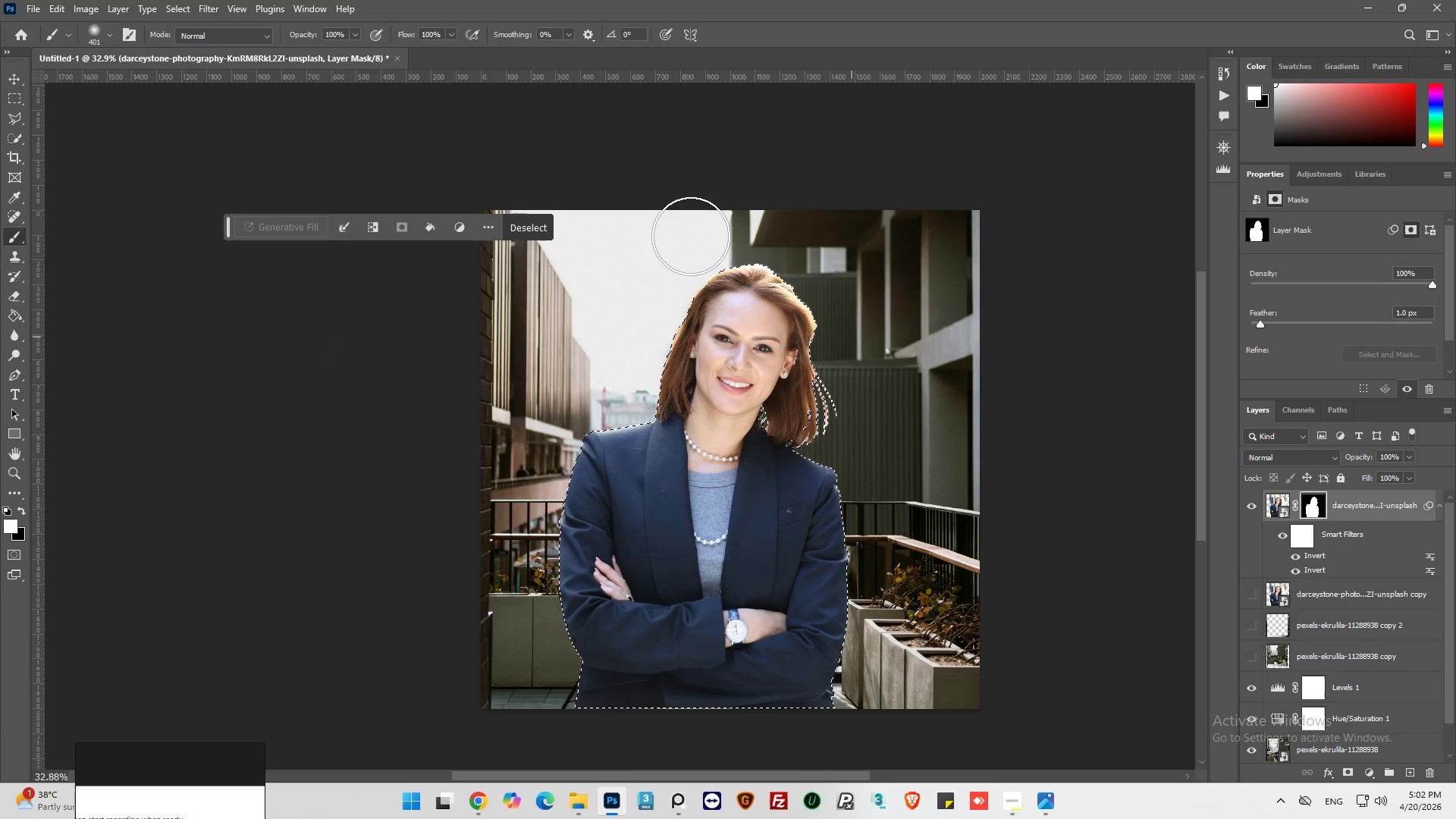 
left_click([523, 223])
 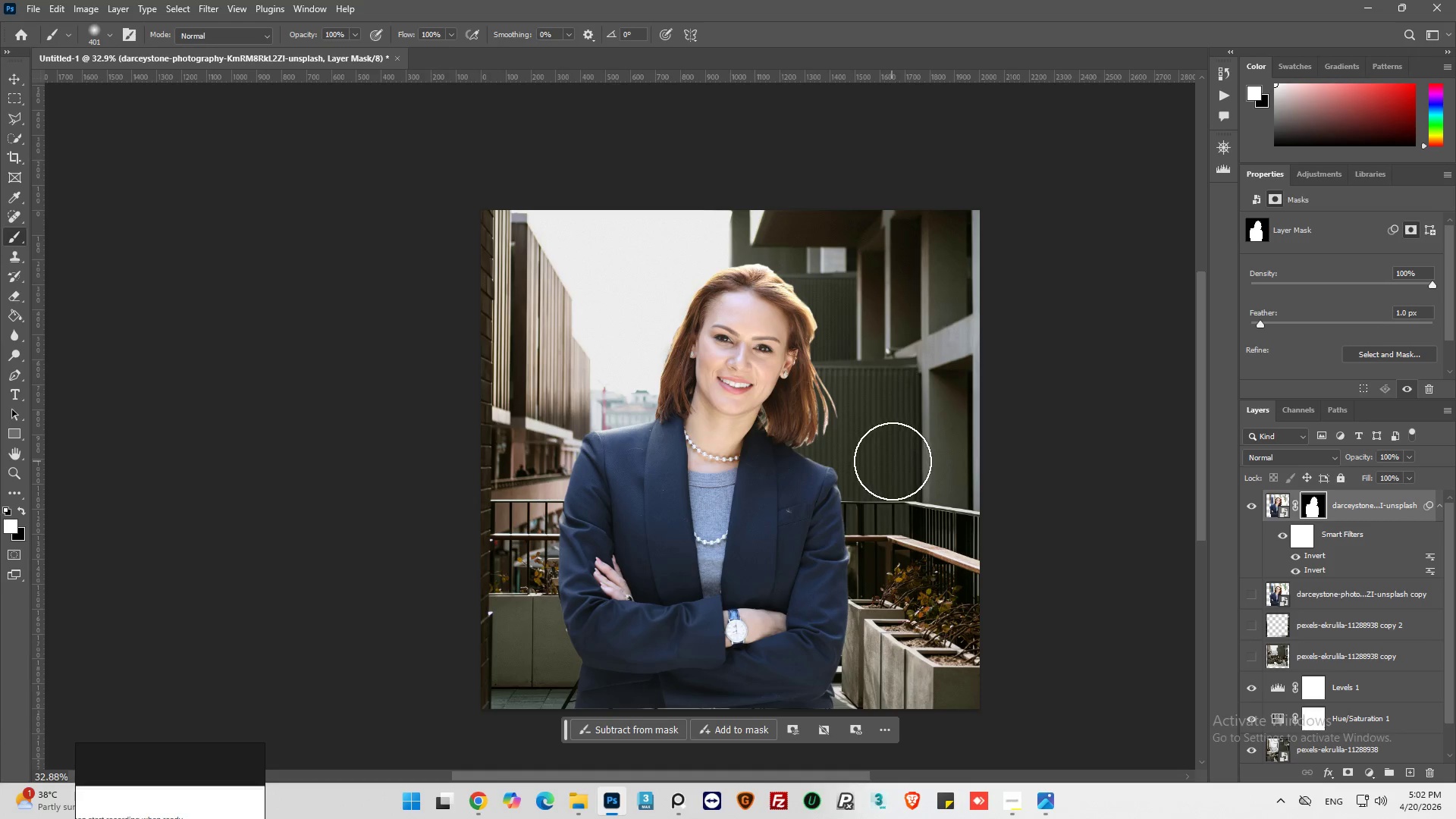 
hold_key(key=AltLeft, duration=1.03)
scroll: coordinate [855, 408], scroll_direction: up, amount: 6.0
 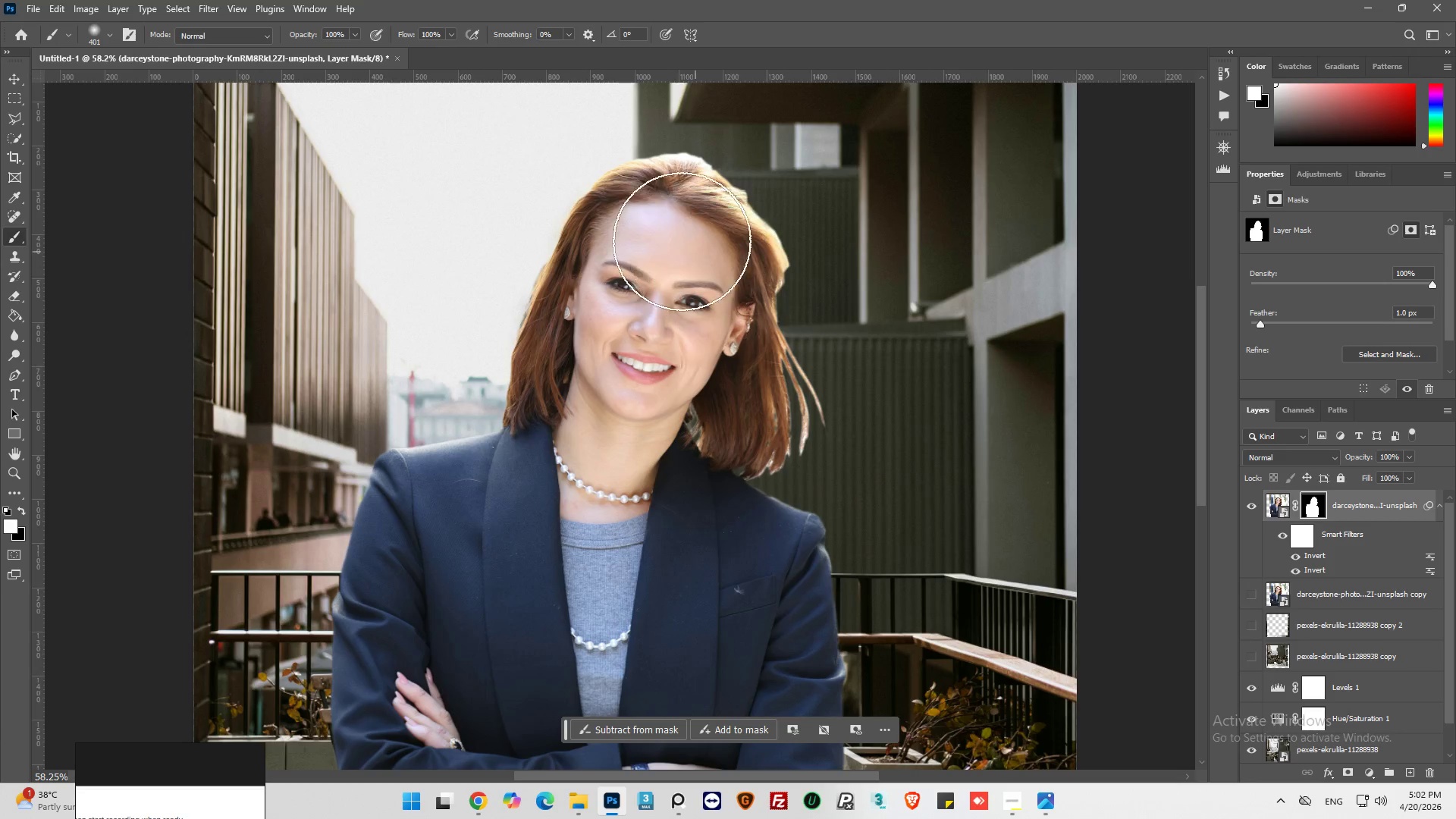 
hold_key(key=AltLeft, duration=0.44)
scroll: coordinate [753, 210], scroll_direction: up, amount: 9.0
 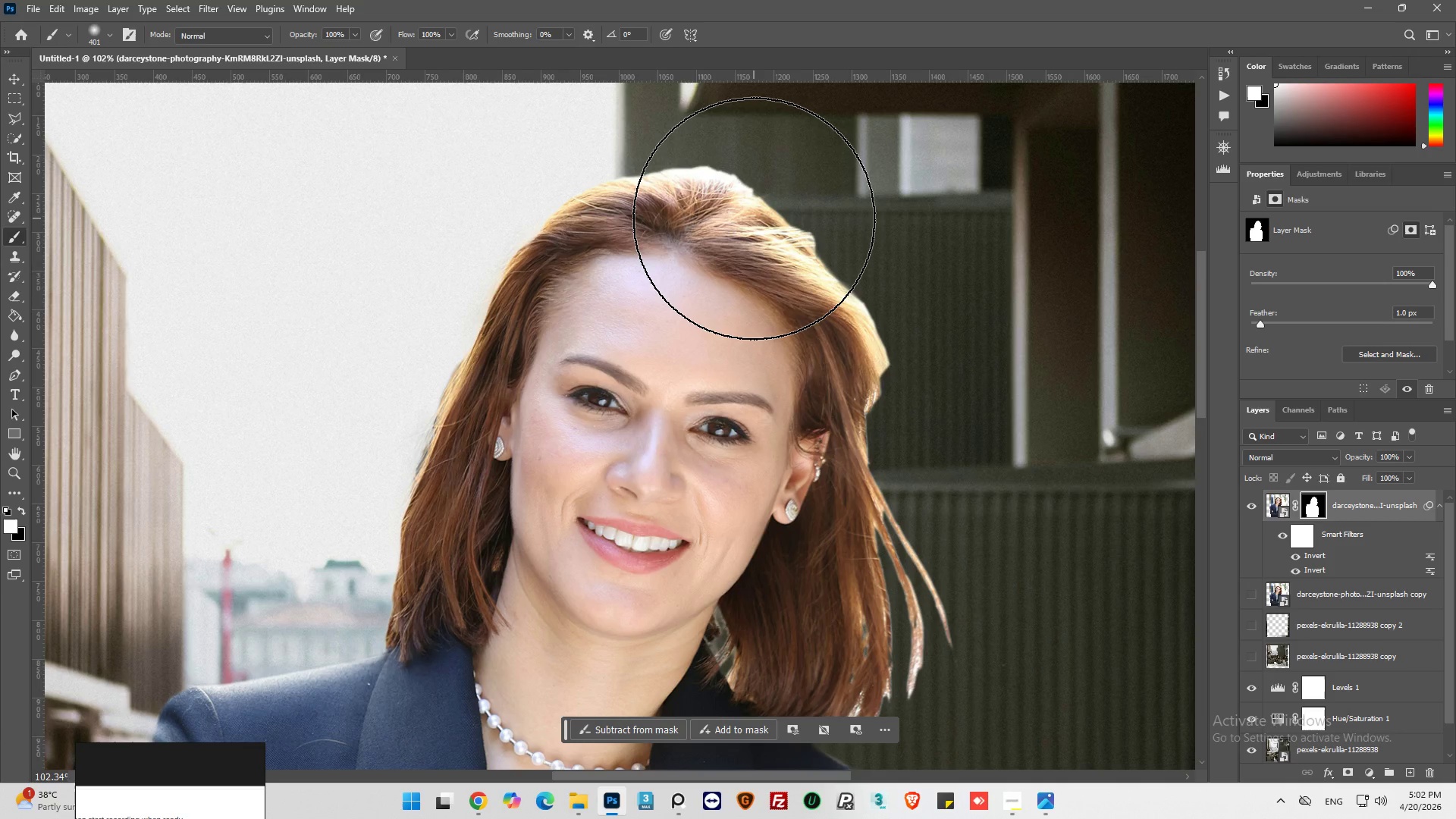 
hold_key(key=AltLeft, duration=0.72)
 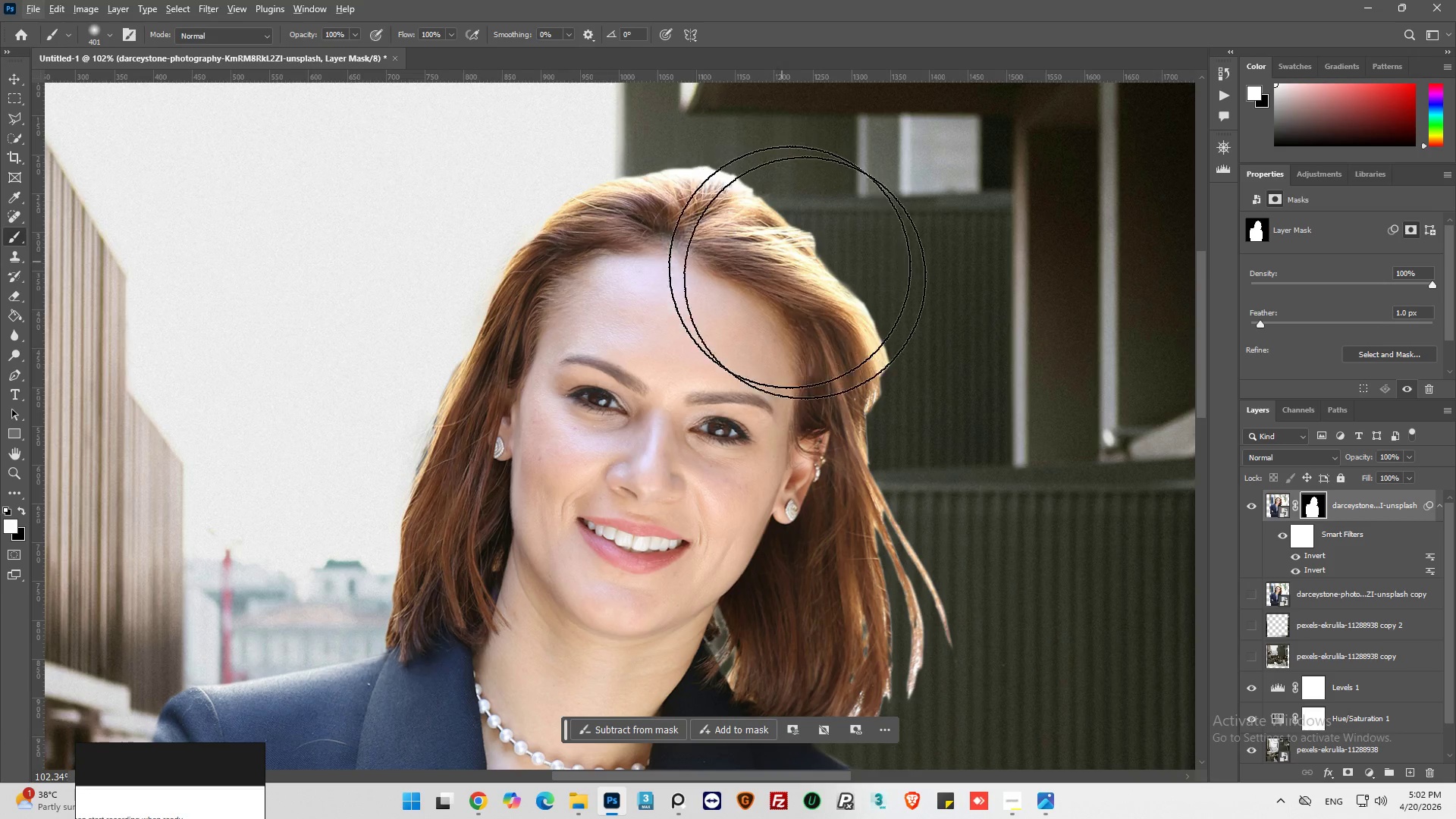 
hold_key(key=AltLeft, duration=0.83)
scroll: coordinate [893, 361], scroll_direction: up, amount: 11.0
 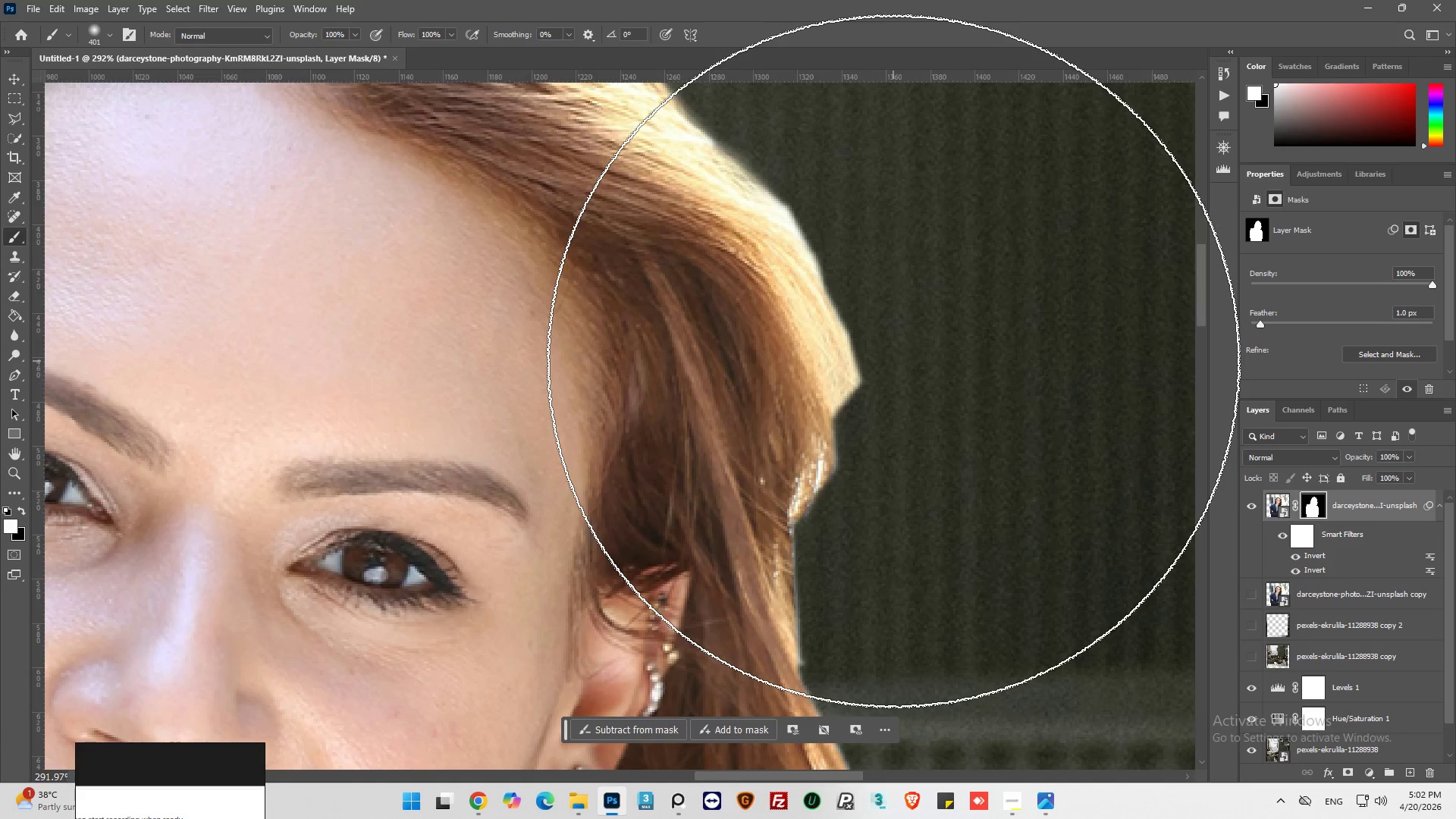 
hold_key(key=AltLeft, duration=0.34)
scroll: coordinate [795, 378], scroll_direction: down, amount: 7.0
 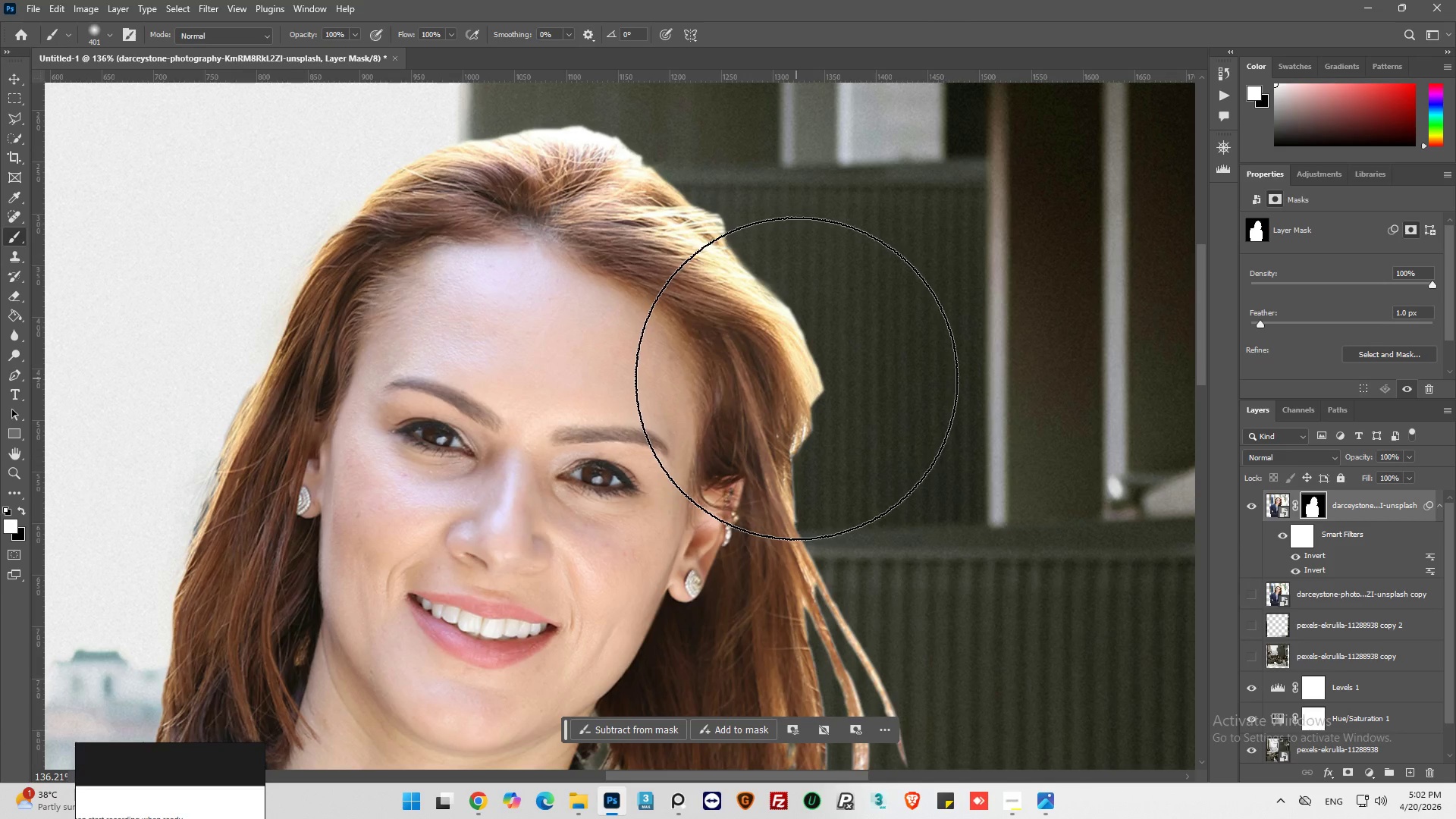 
scroll: coordinate [796, 382], scroll_direction: up, amount: 6.0
 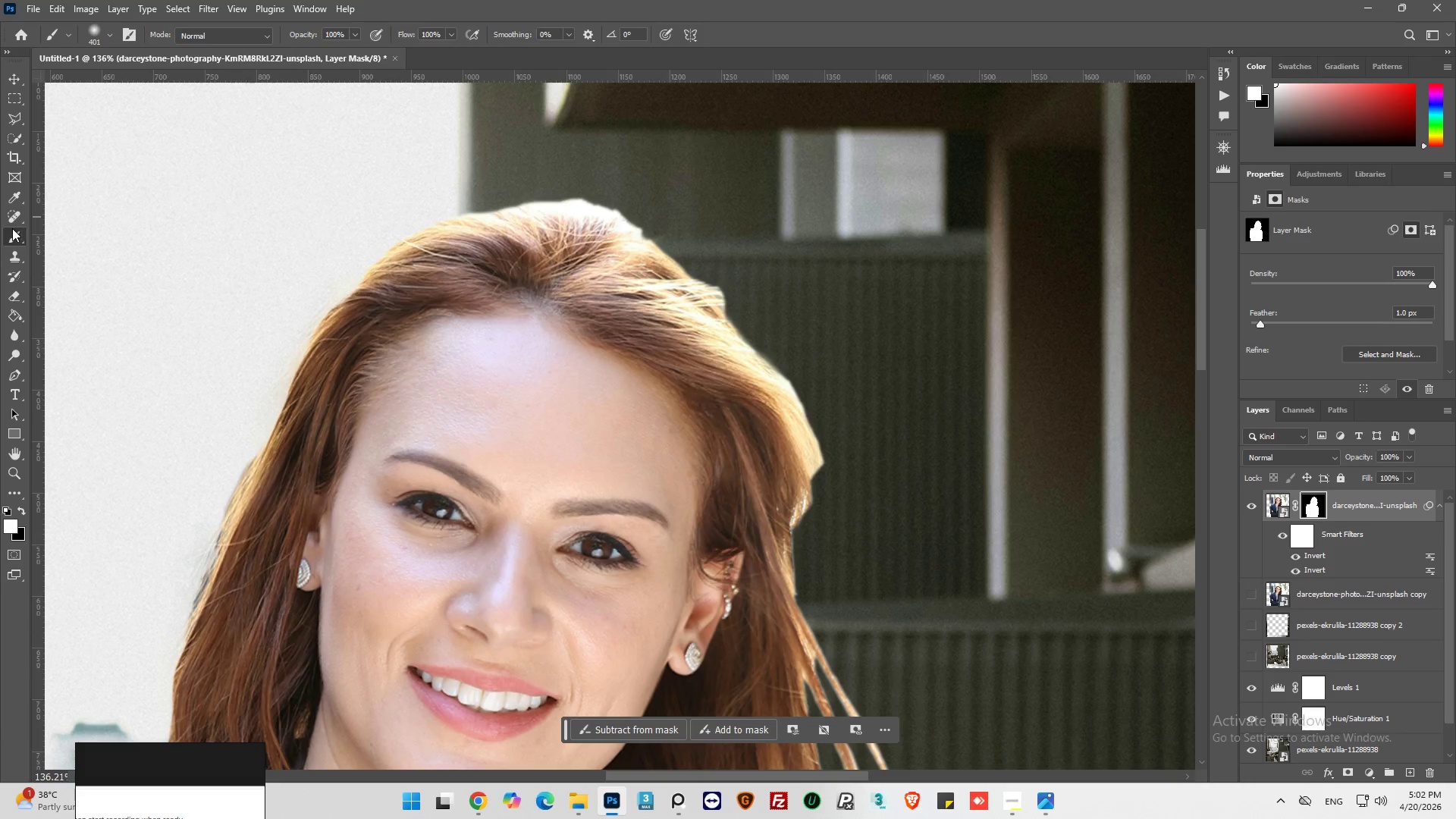 
wait(11.88)
 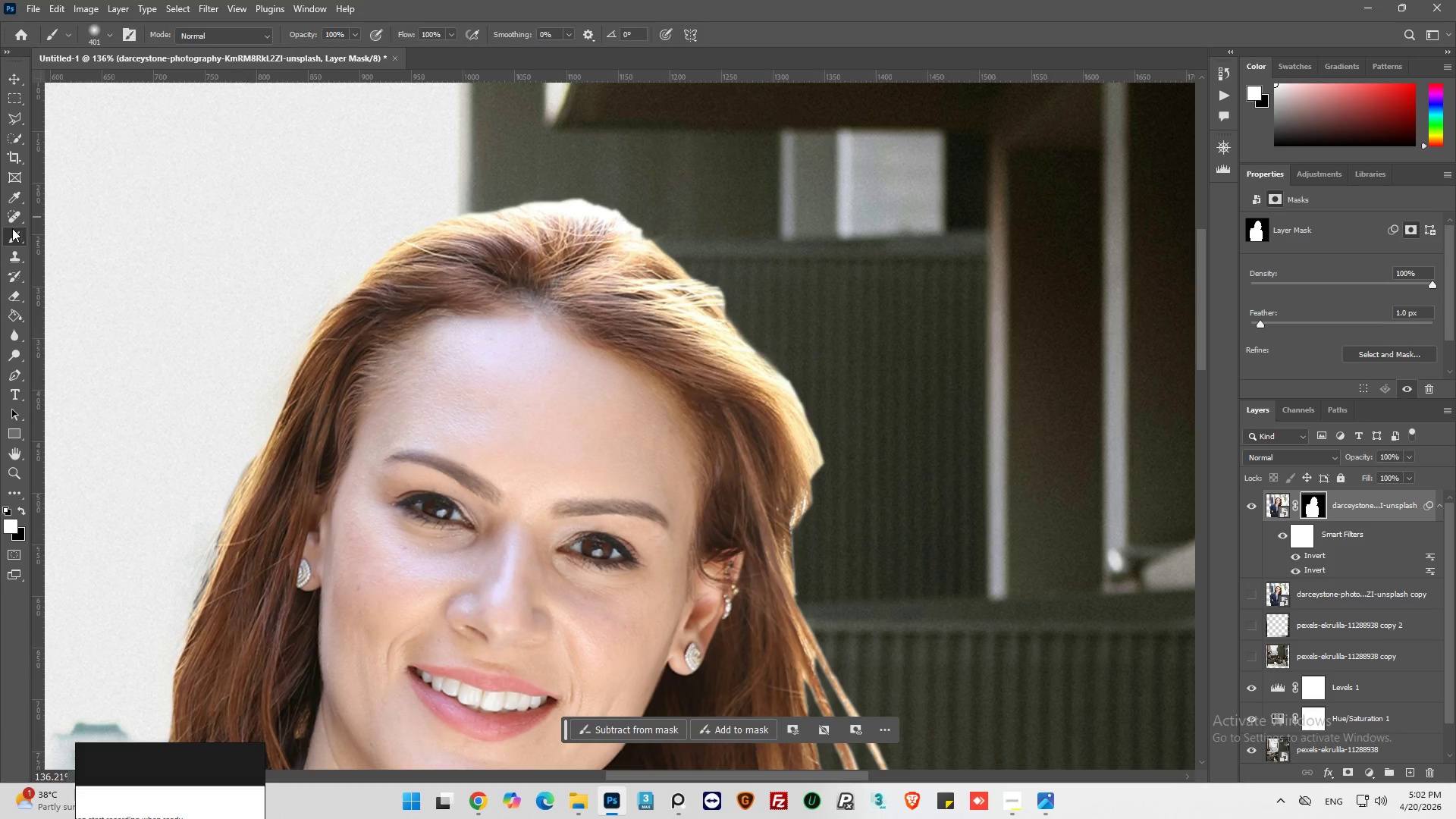 
mouse_move([6, 442])
 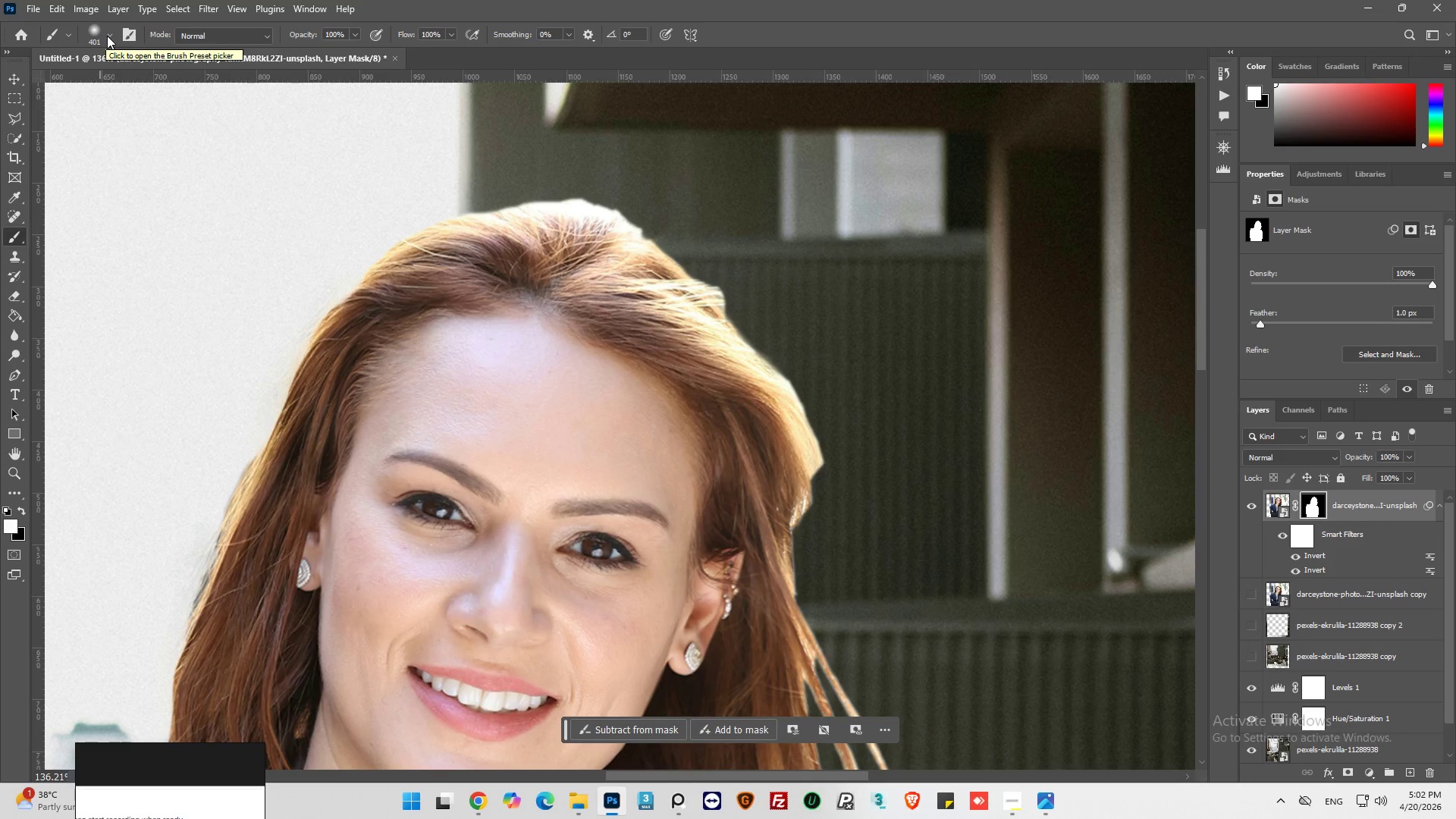 
wait(5.14)
 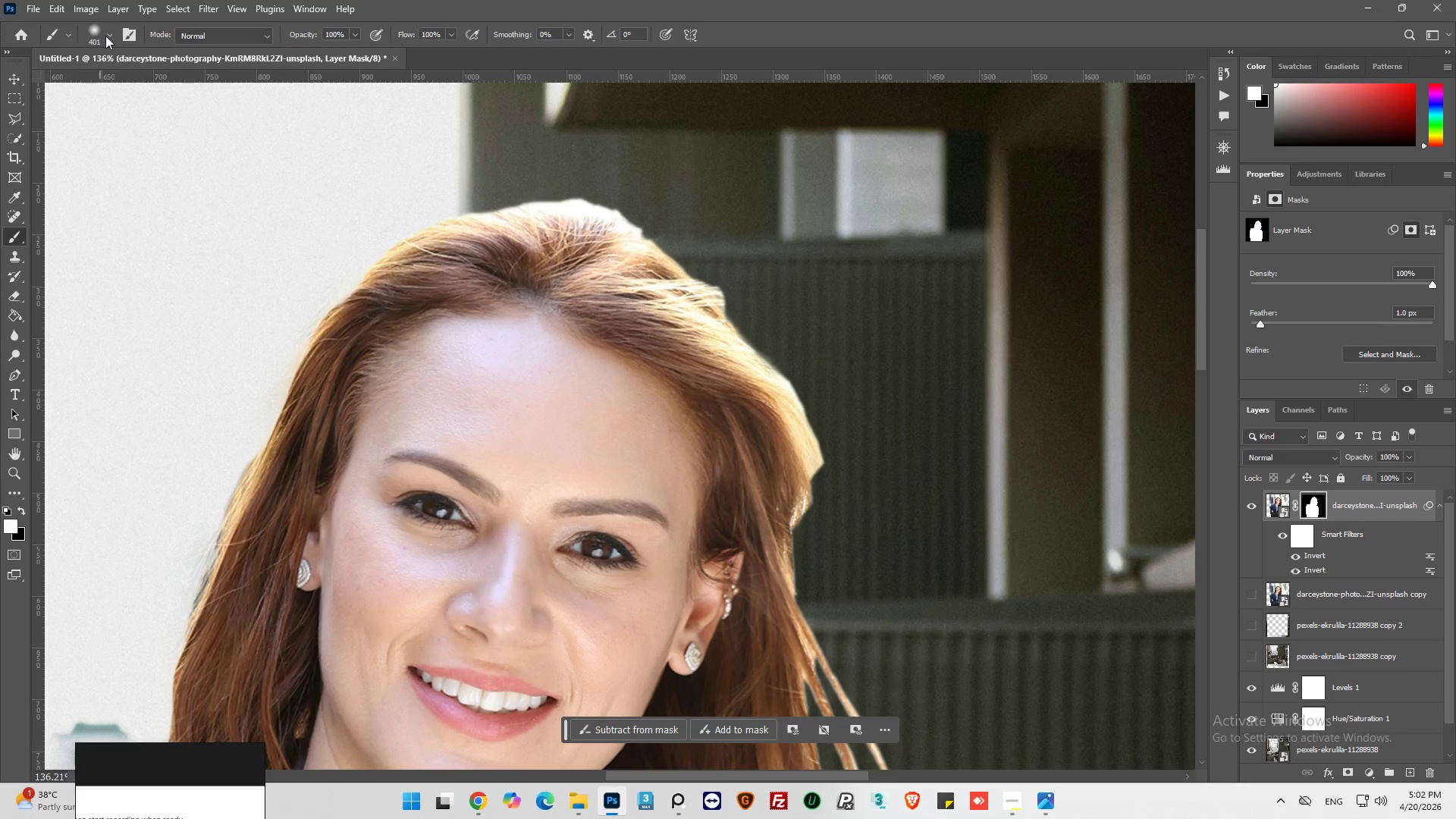 
left_click([109, 36])
 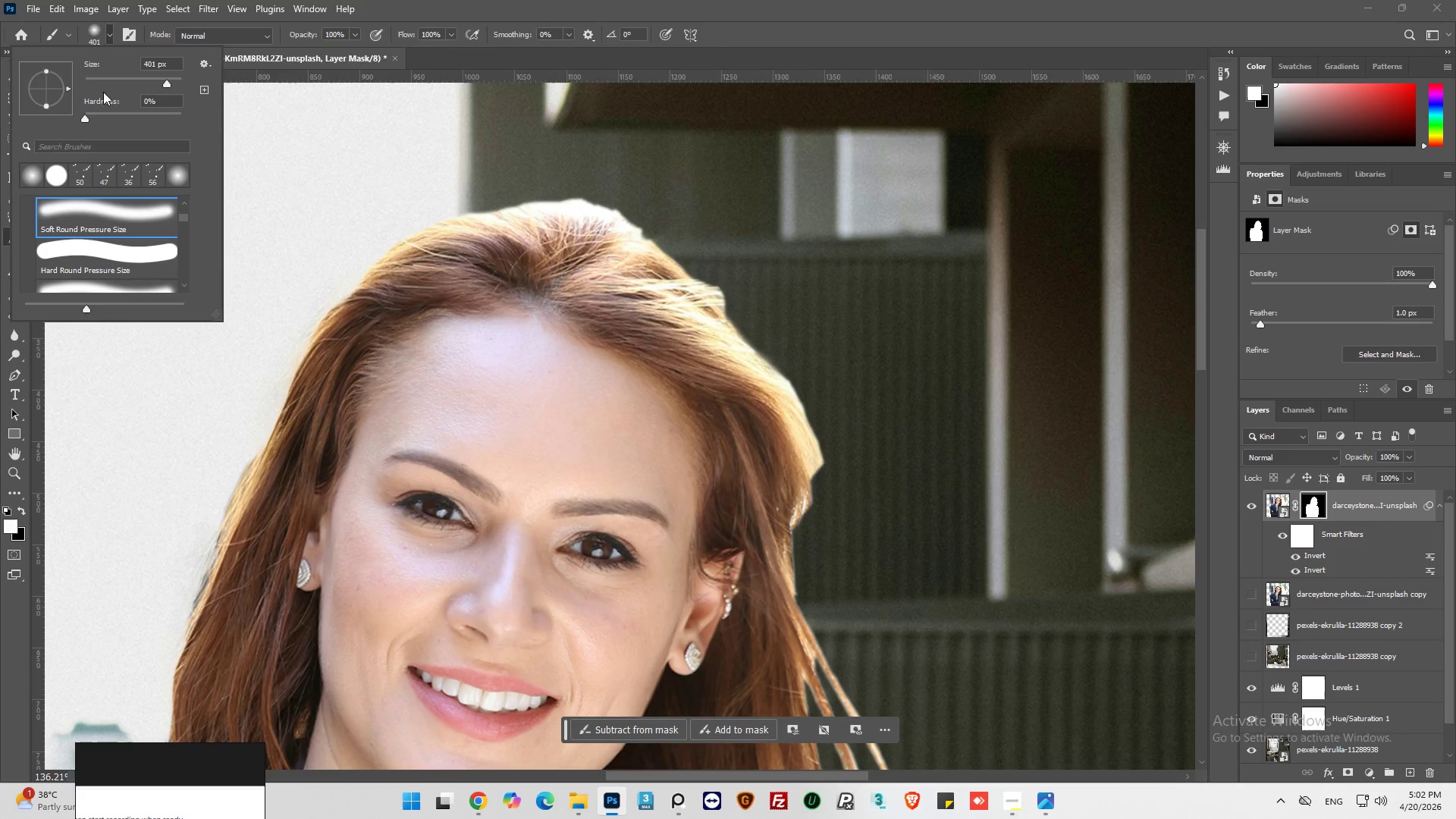 
left_click_drag(start_coordinate=[97, 79], to_coordinate=[90, 80])
 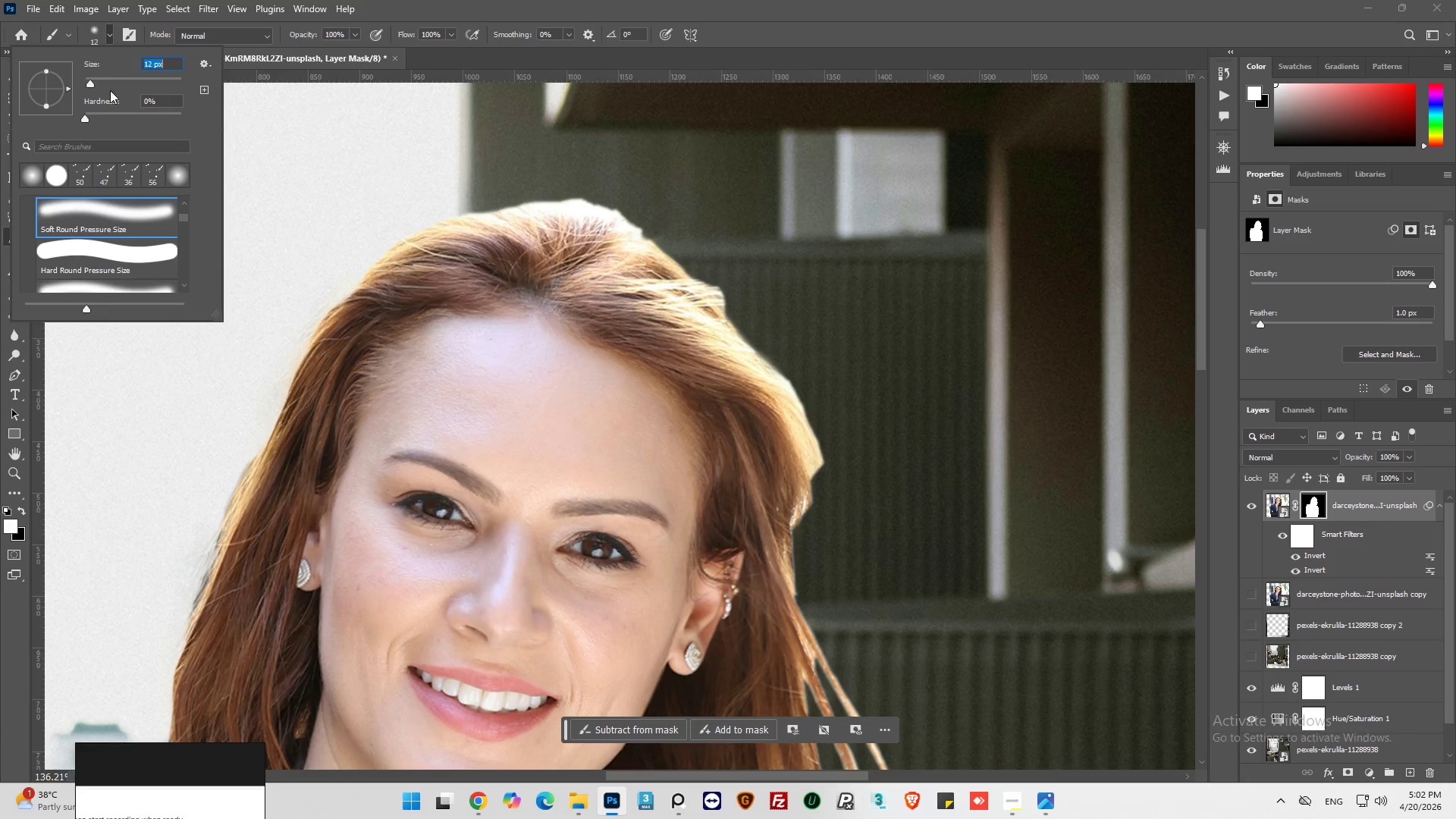 
left_click_drag(start_coordinate=[90, 81], to_coordinate=[97, 81])
 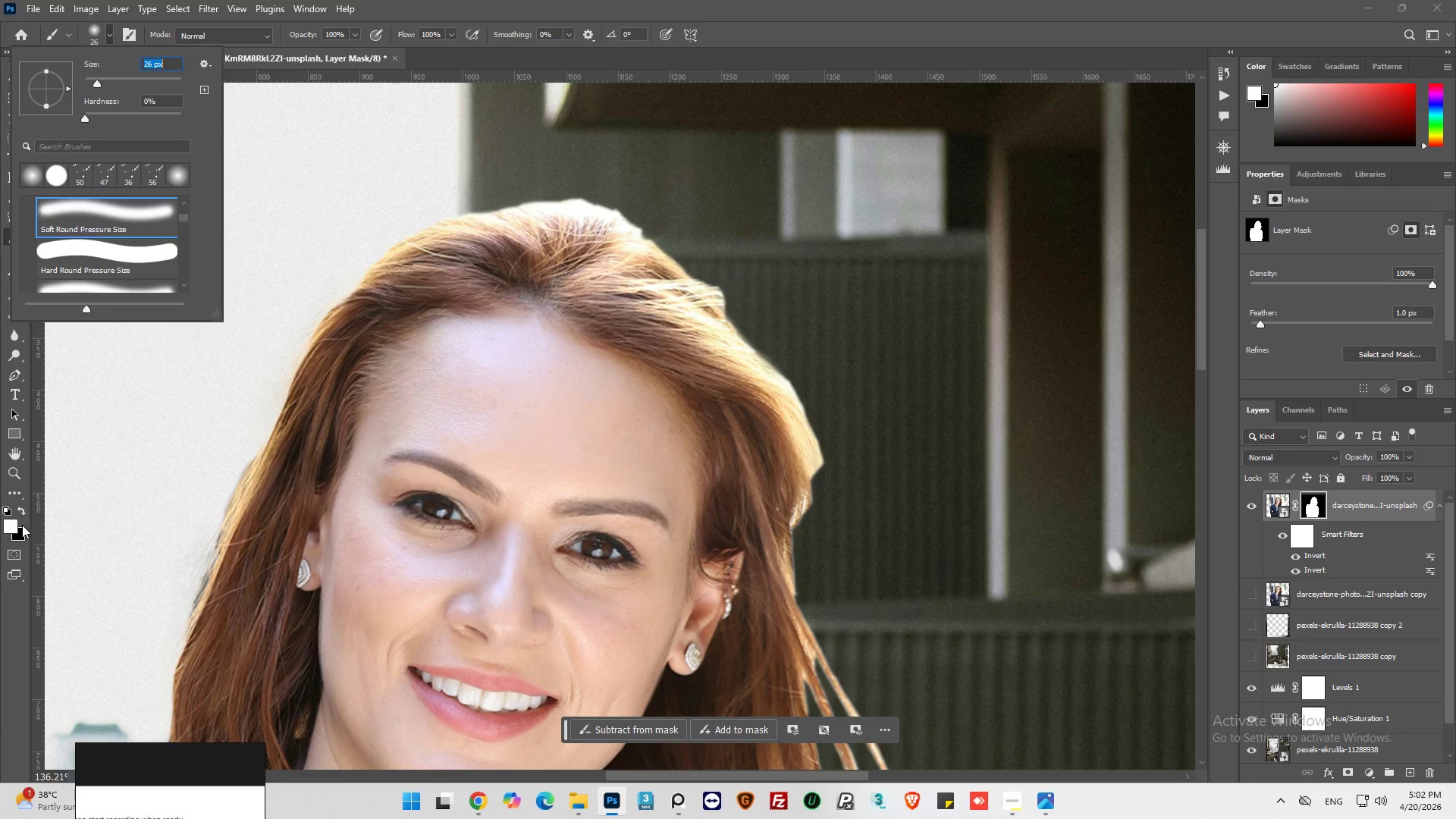 
left_click([19, 511])
 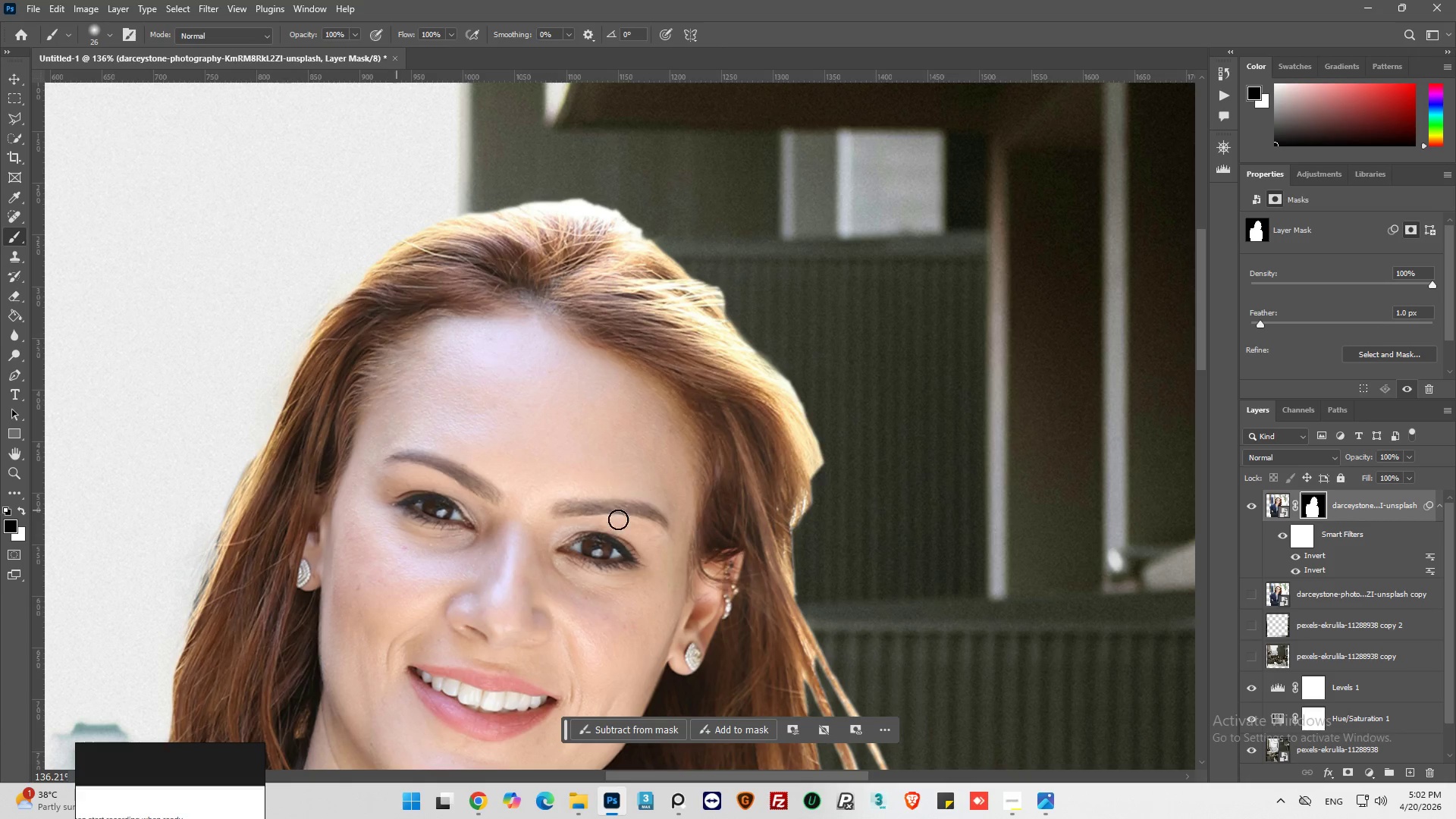 
hold_key(key=AltLeft, duration=0.36)
scroll: coordinate [860, 469], scroll_direction: up, amount: 5.0
 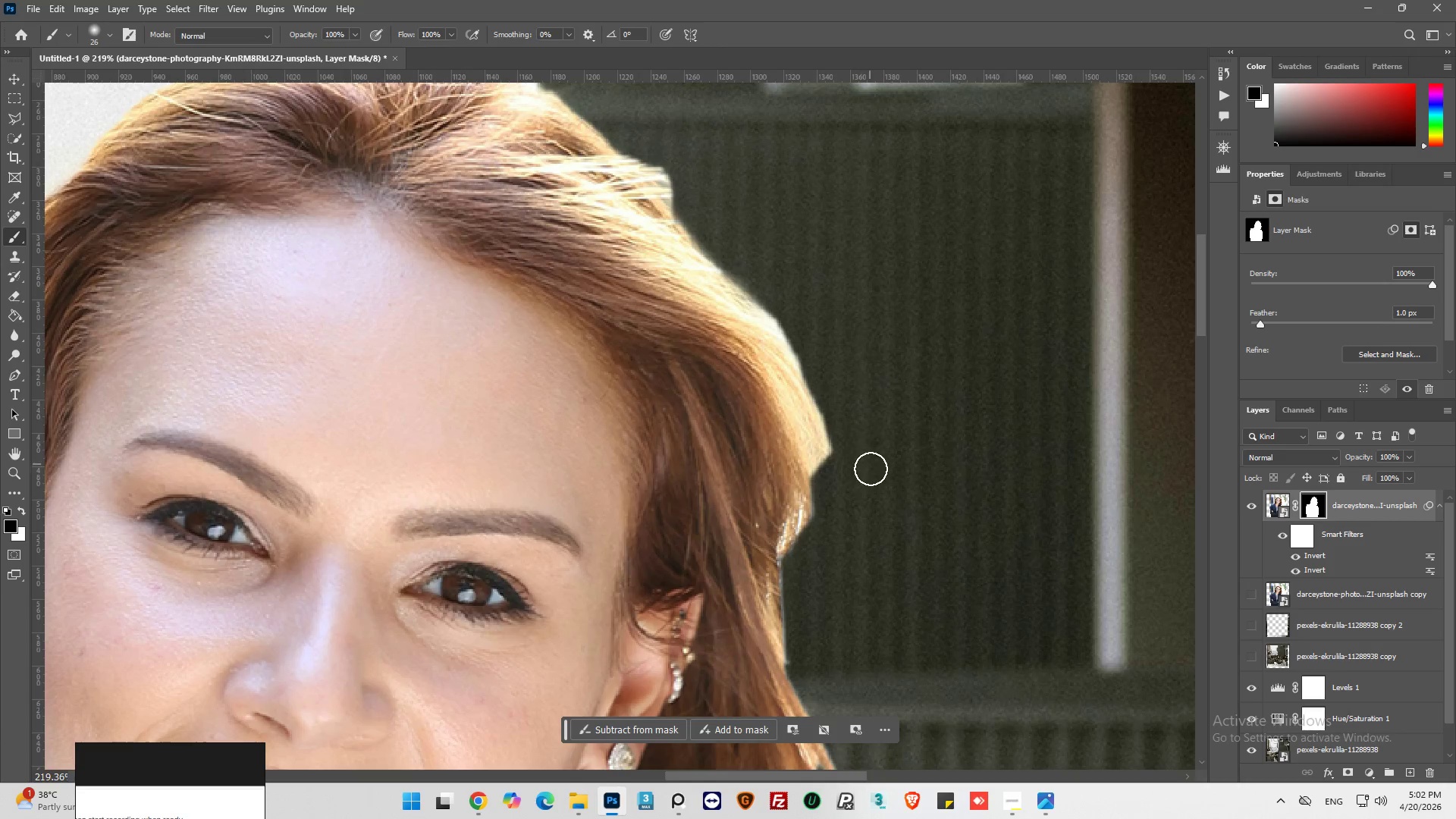 
left_click_drag(start_coordinate=[871, 469], to_coordinate=[866, 479])
 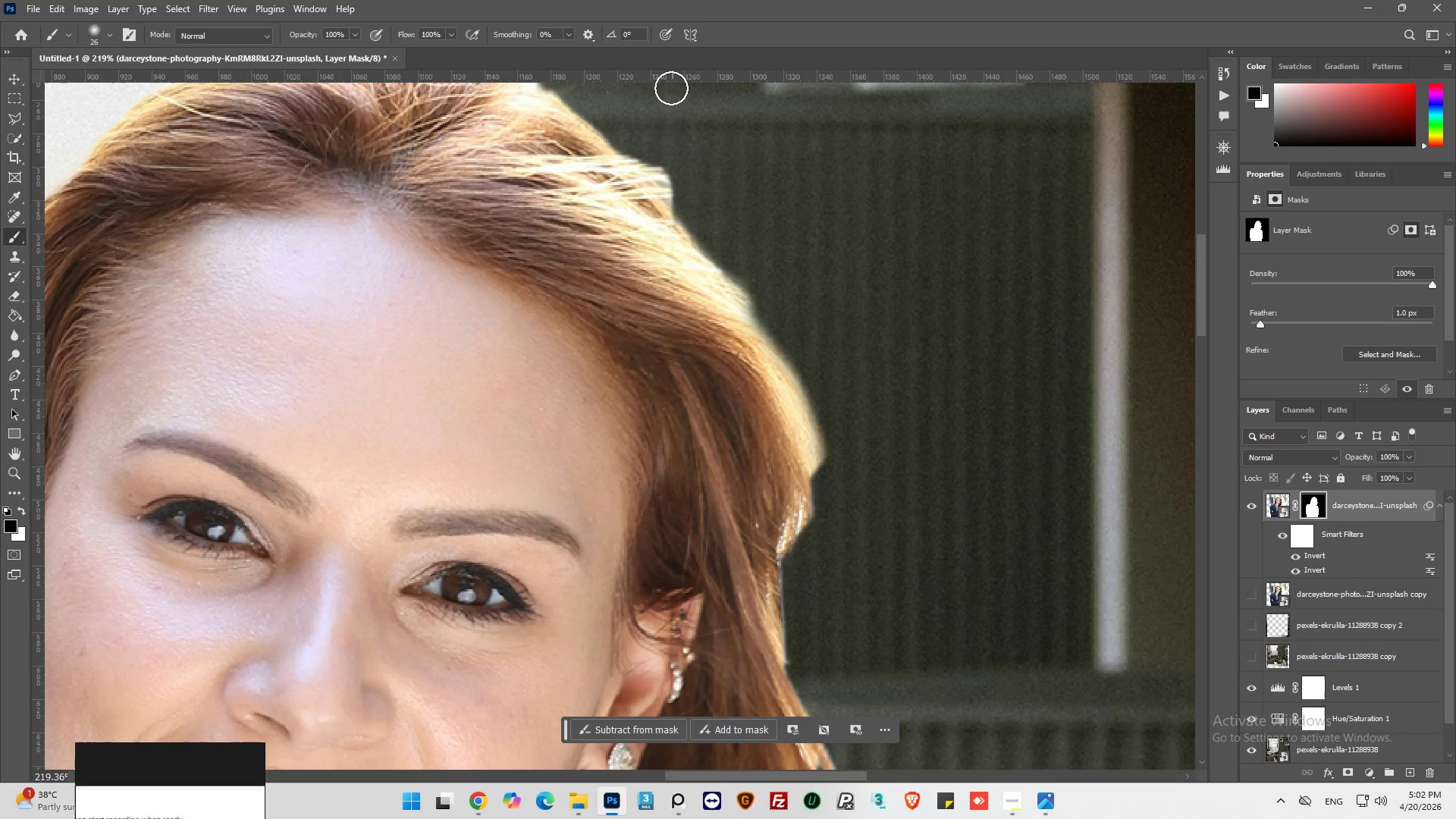 
scroll: coordinate [715, 343], scroll_direction: up, amount: 18.0
 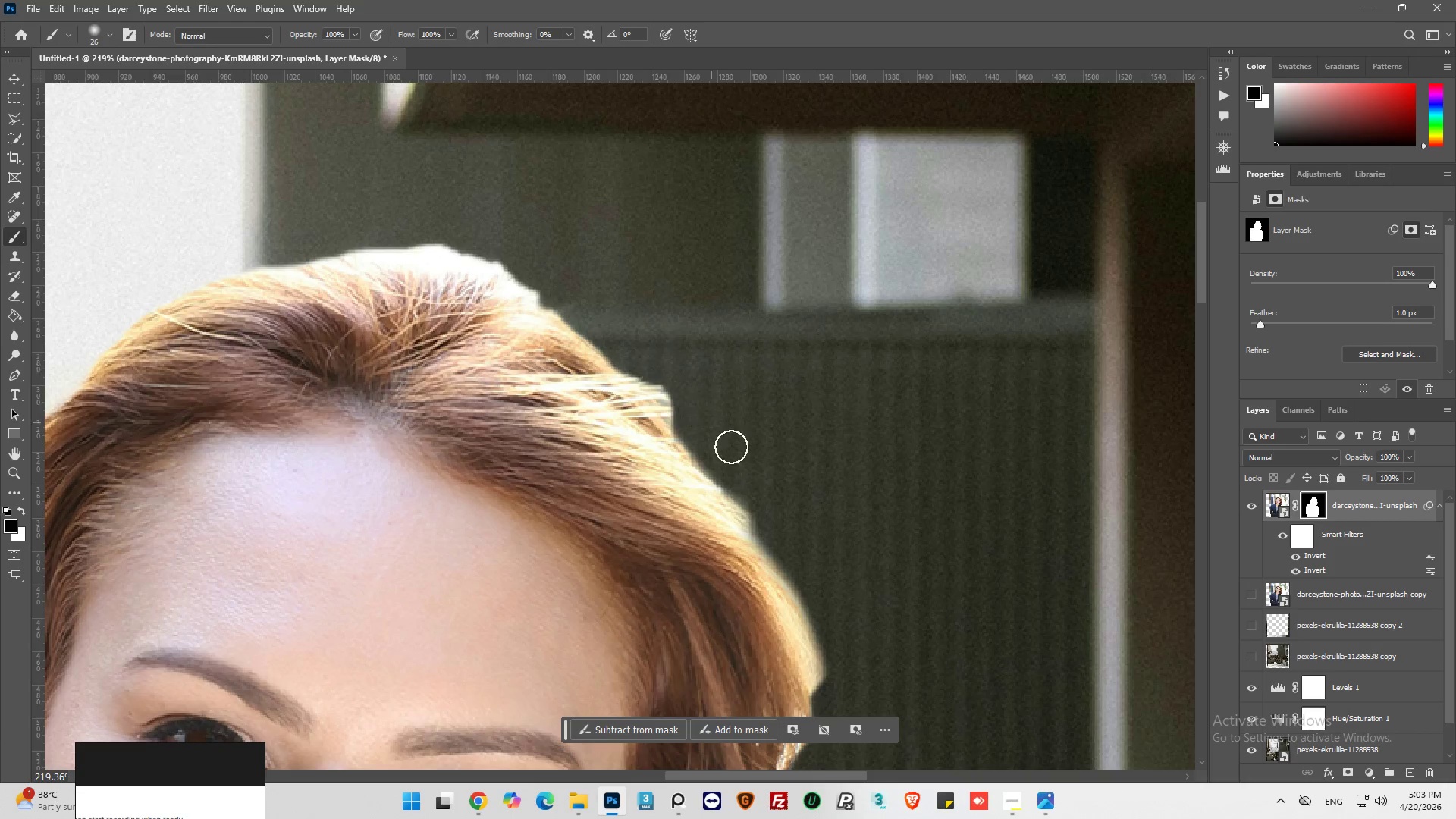 
left_click_drag(start_coordinate=[686, 420], to_coordinate=[697, 428])
 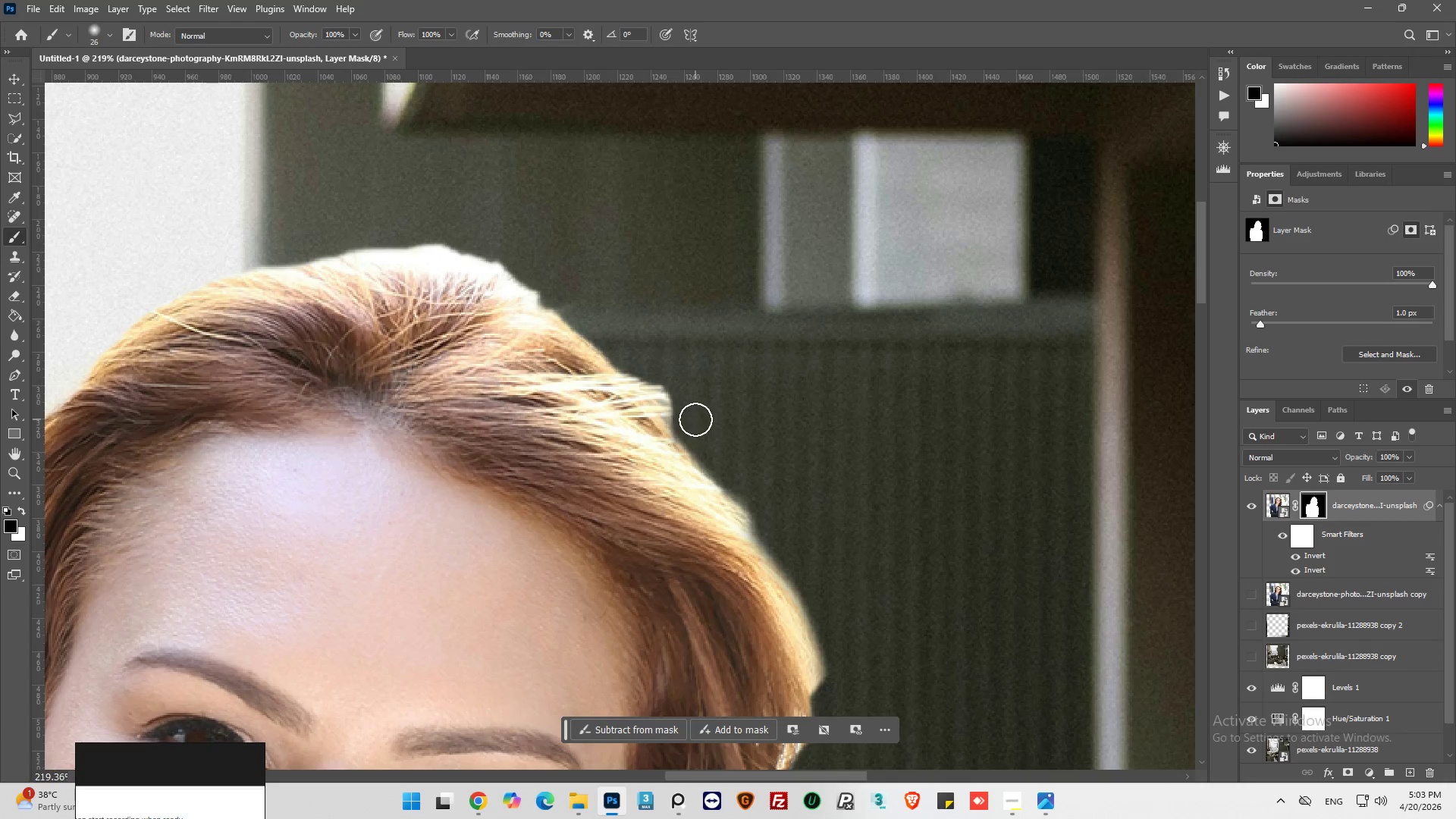 
left_click_drag(start_coordinate=[705, 431], to_coordinate=[714, 430])
 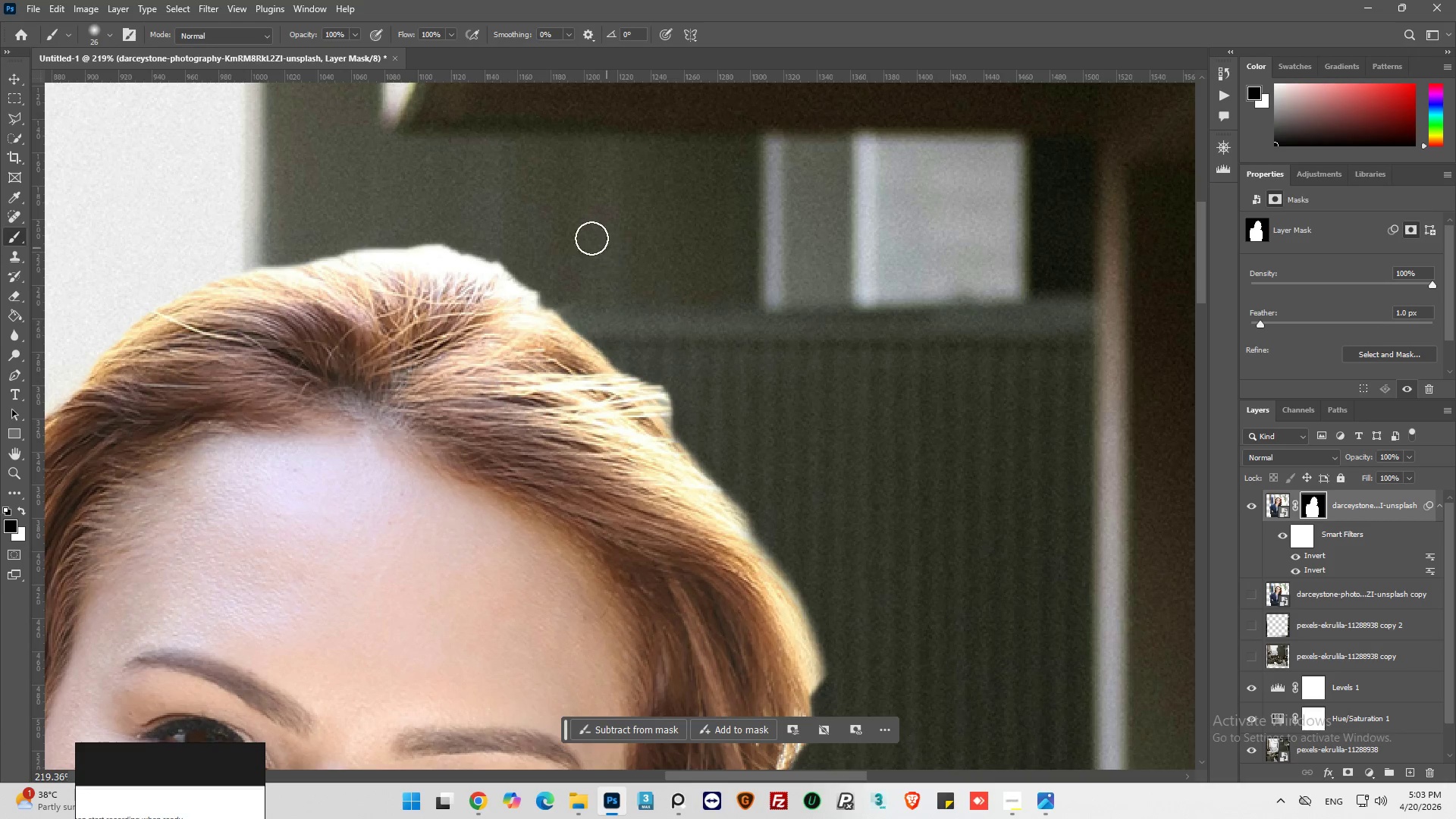 
key(Alt+AltLeft)
 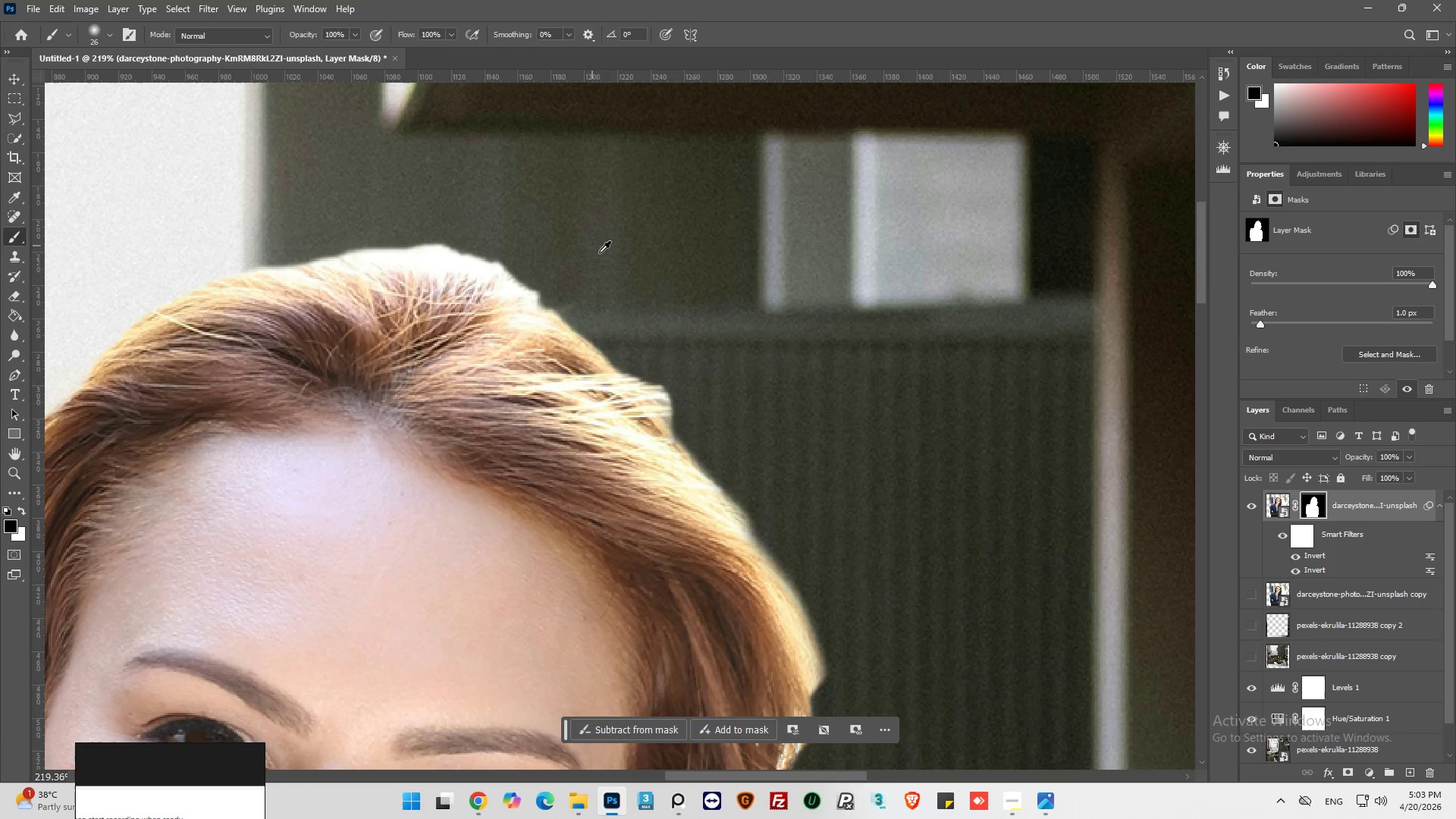 
key(Alt+AltLeft)
 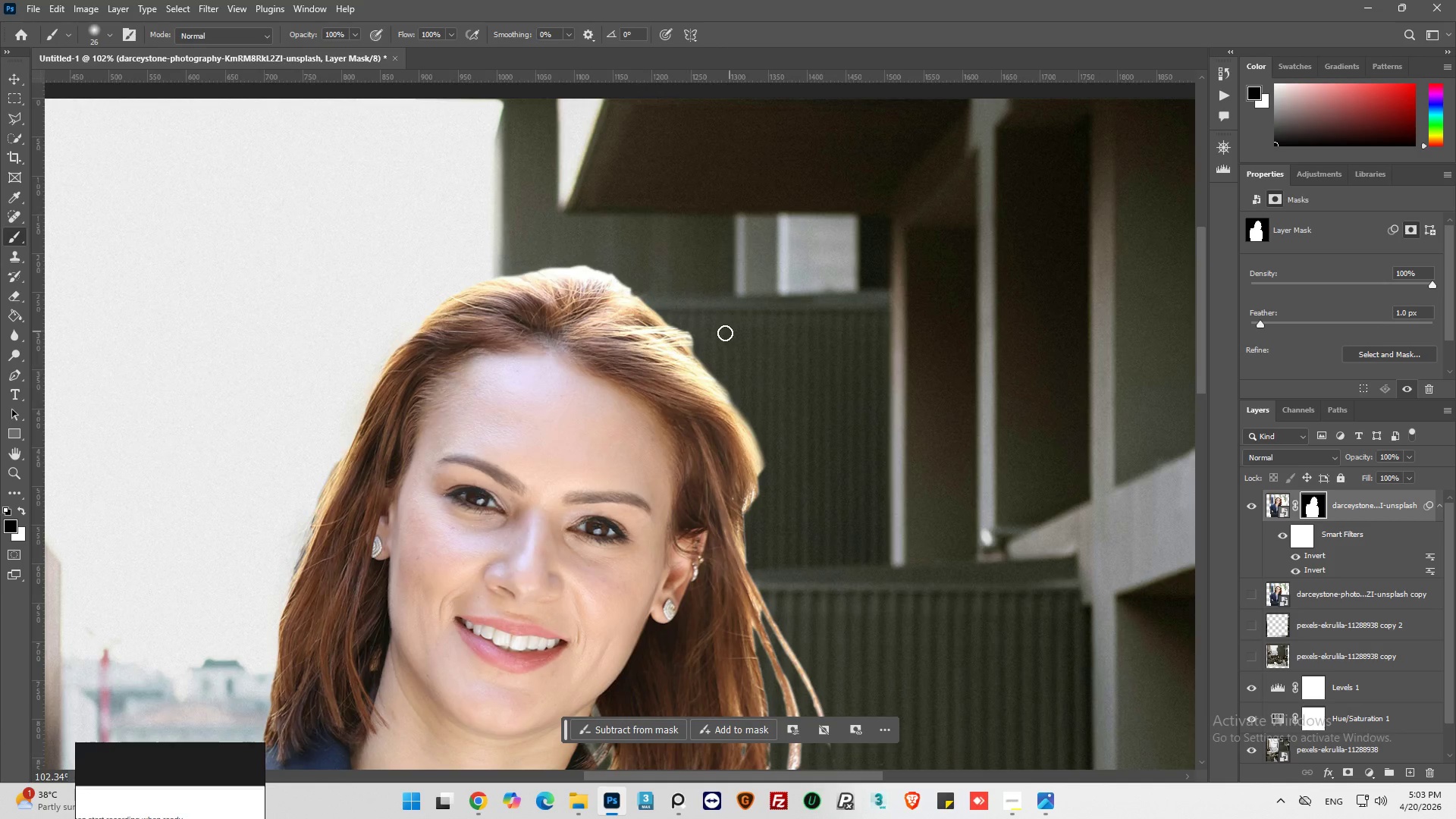 
key(Alt+AltLeft)
 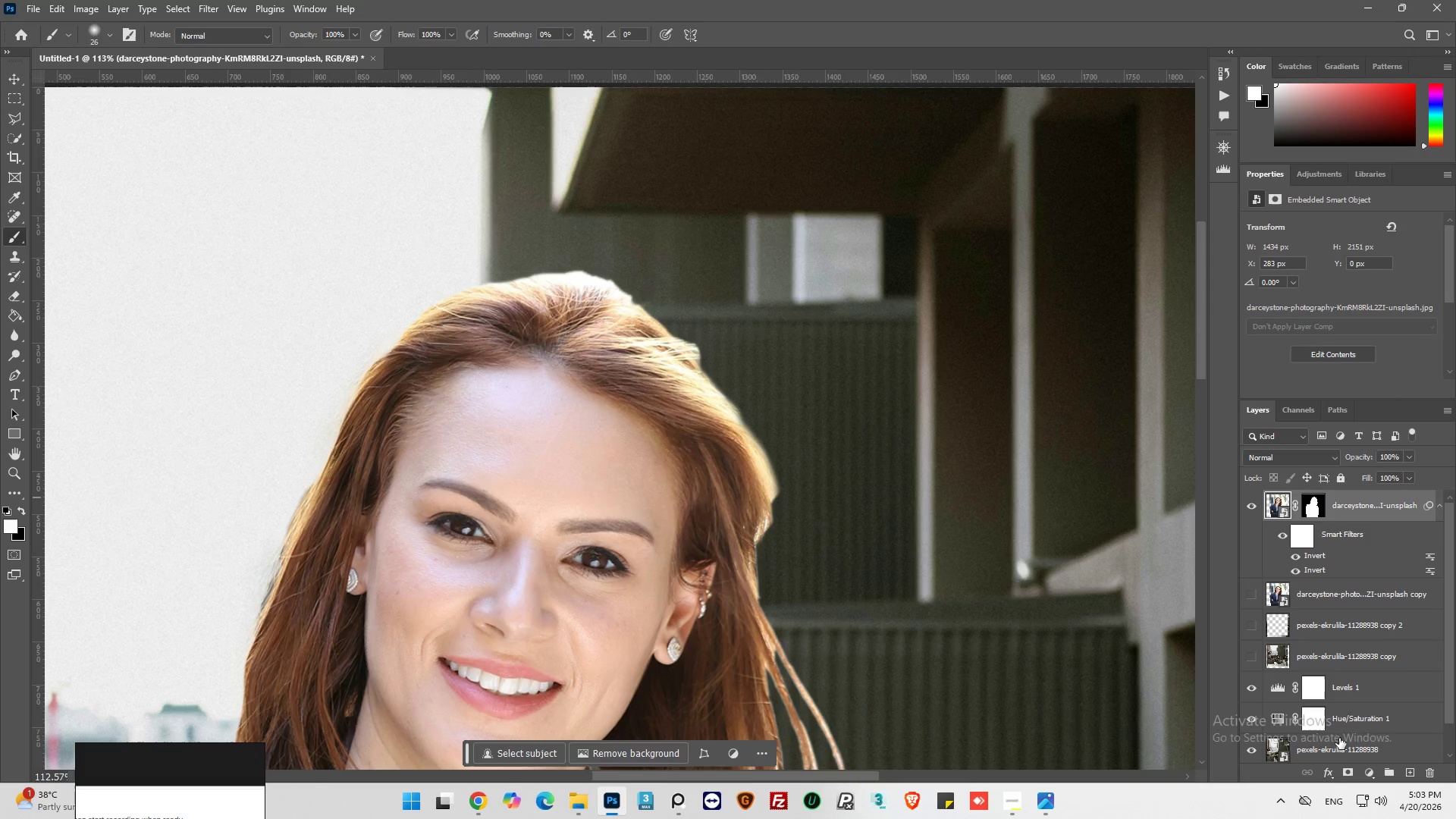 
scroll: coordinate [626, 331], scroll_direction: down, amount: 9.0
 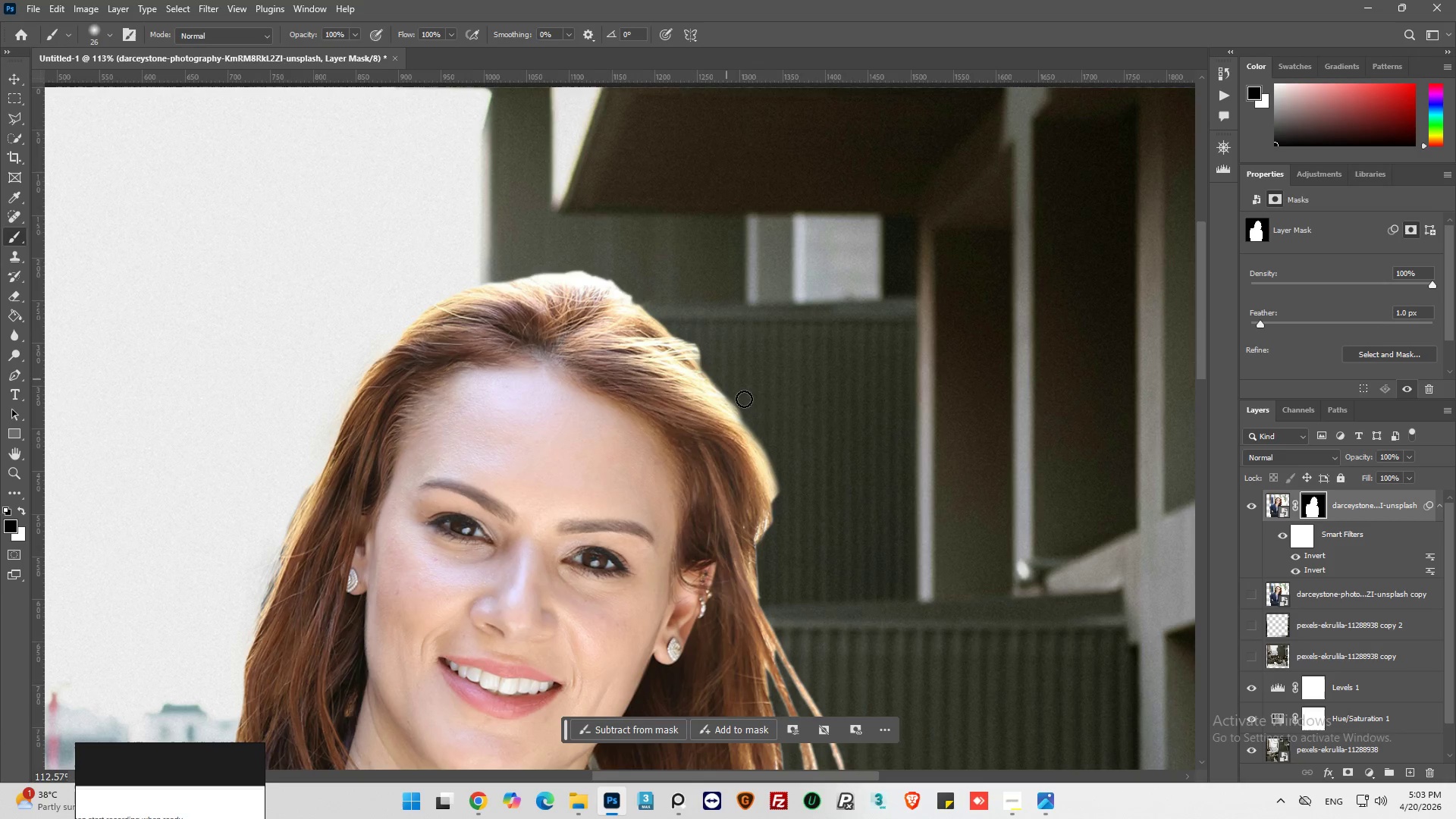 
left_click([1407, 774])
 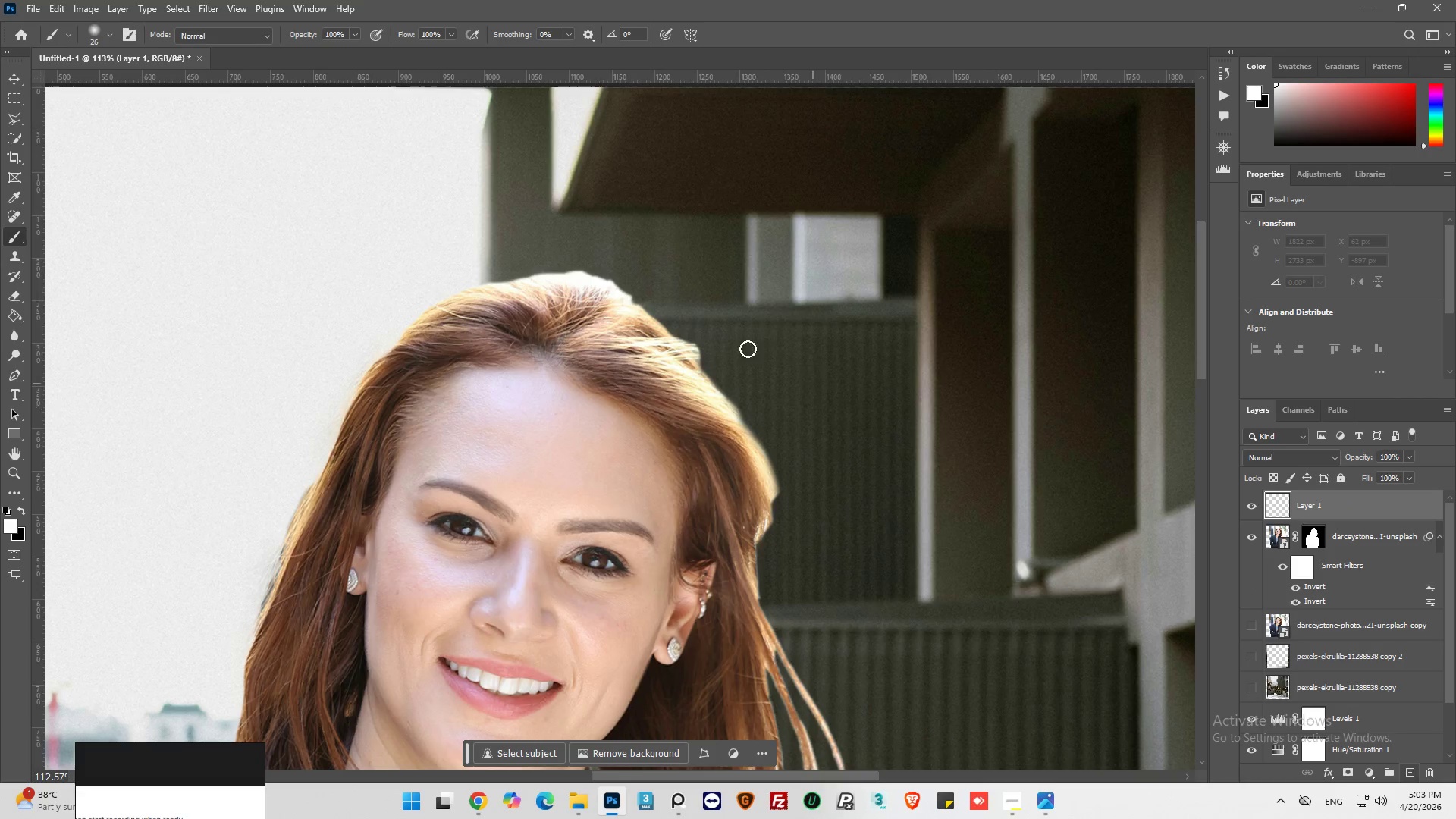 
hold_key(key=AltLeft, duration=0.31)
scroll: coordinate [604, 322], scroll_direction: up, amount: 9.0
 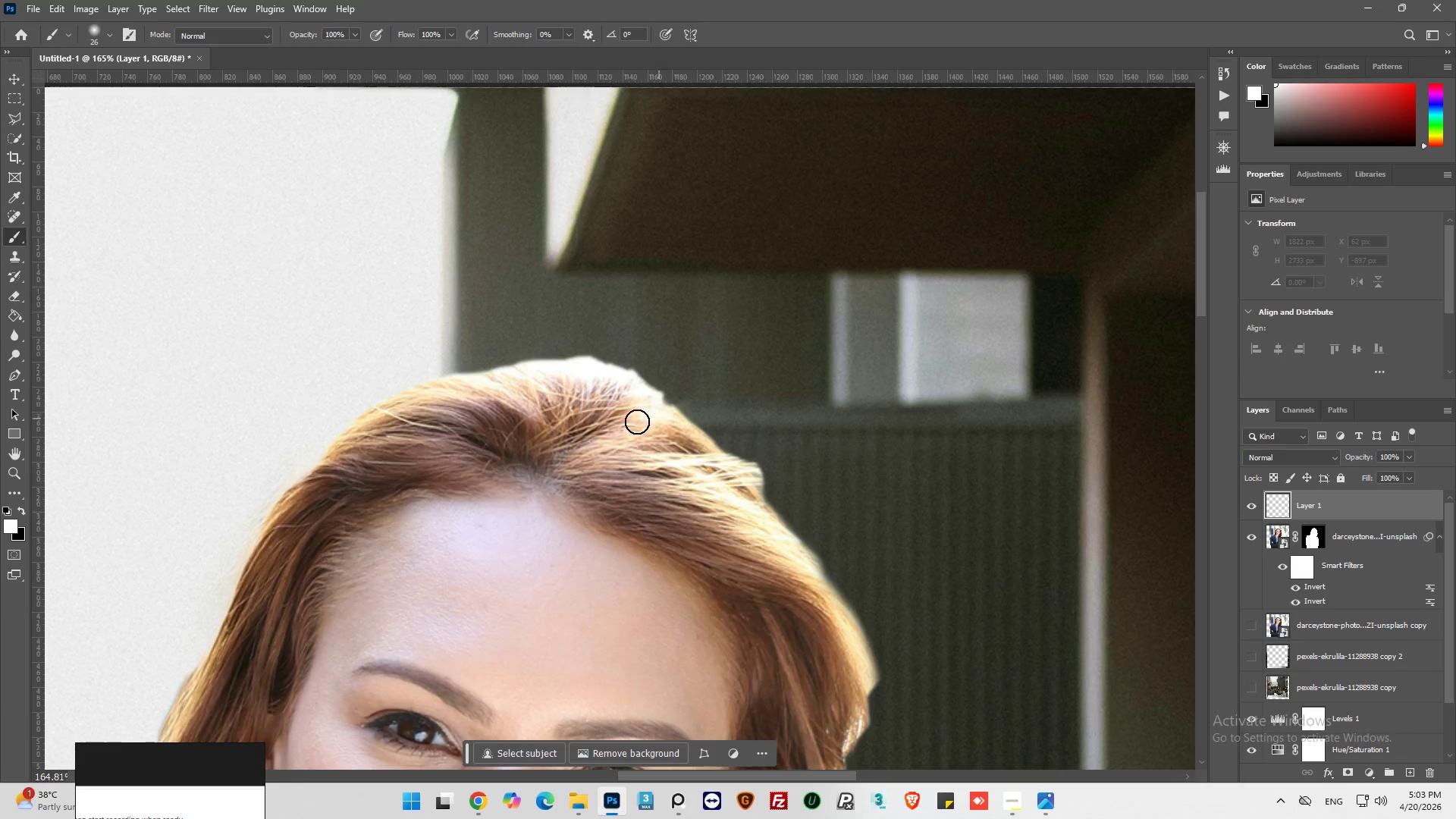 
left_click([108, 38])
 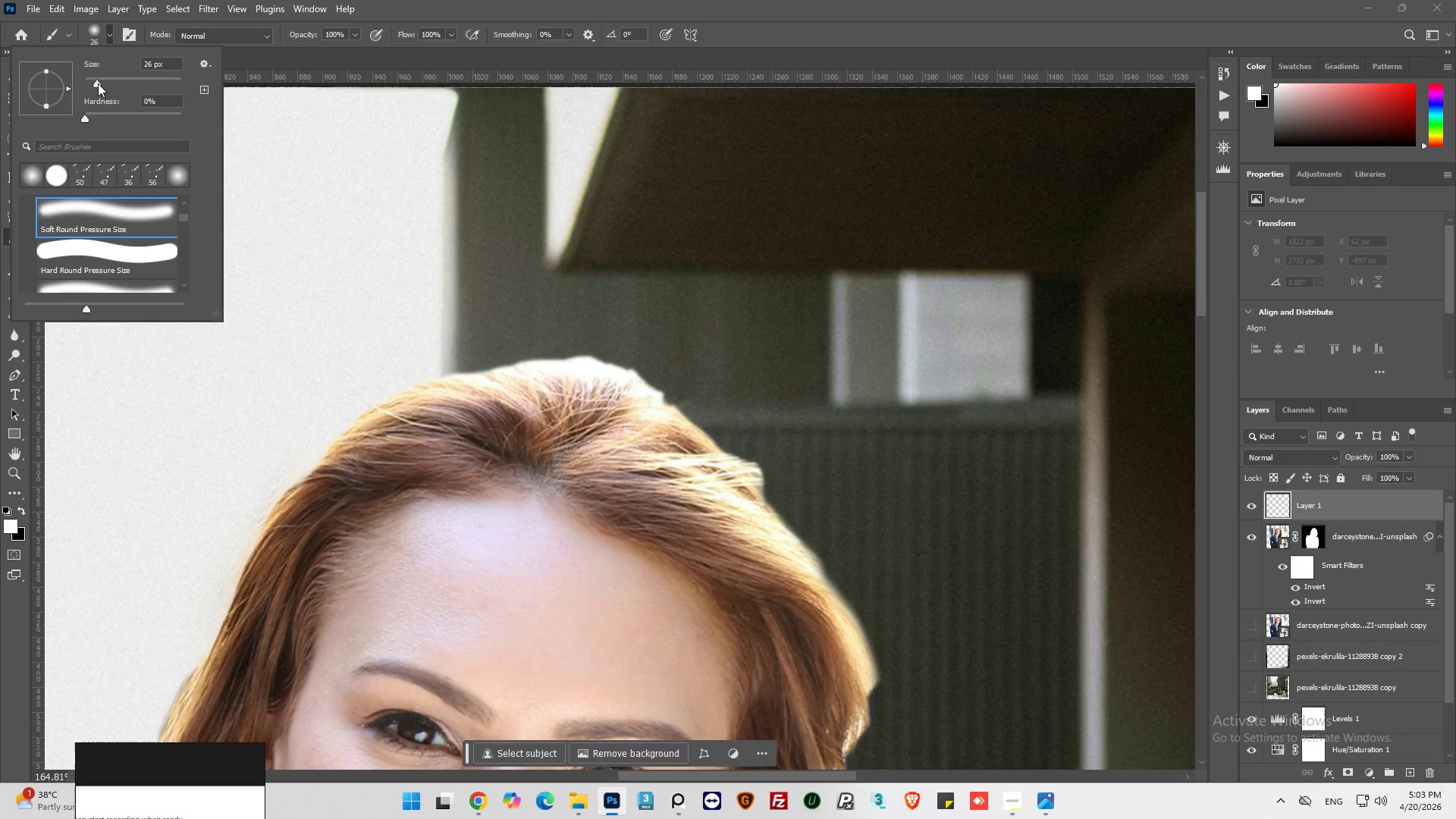 
left_click_drag(start_coordinate=[97, 83], to_coordinate=[75, 88])
 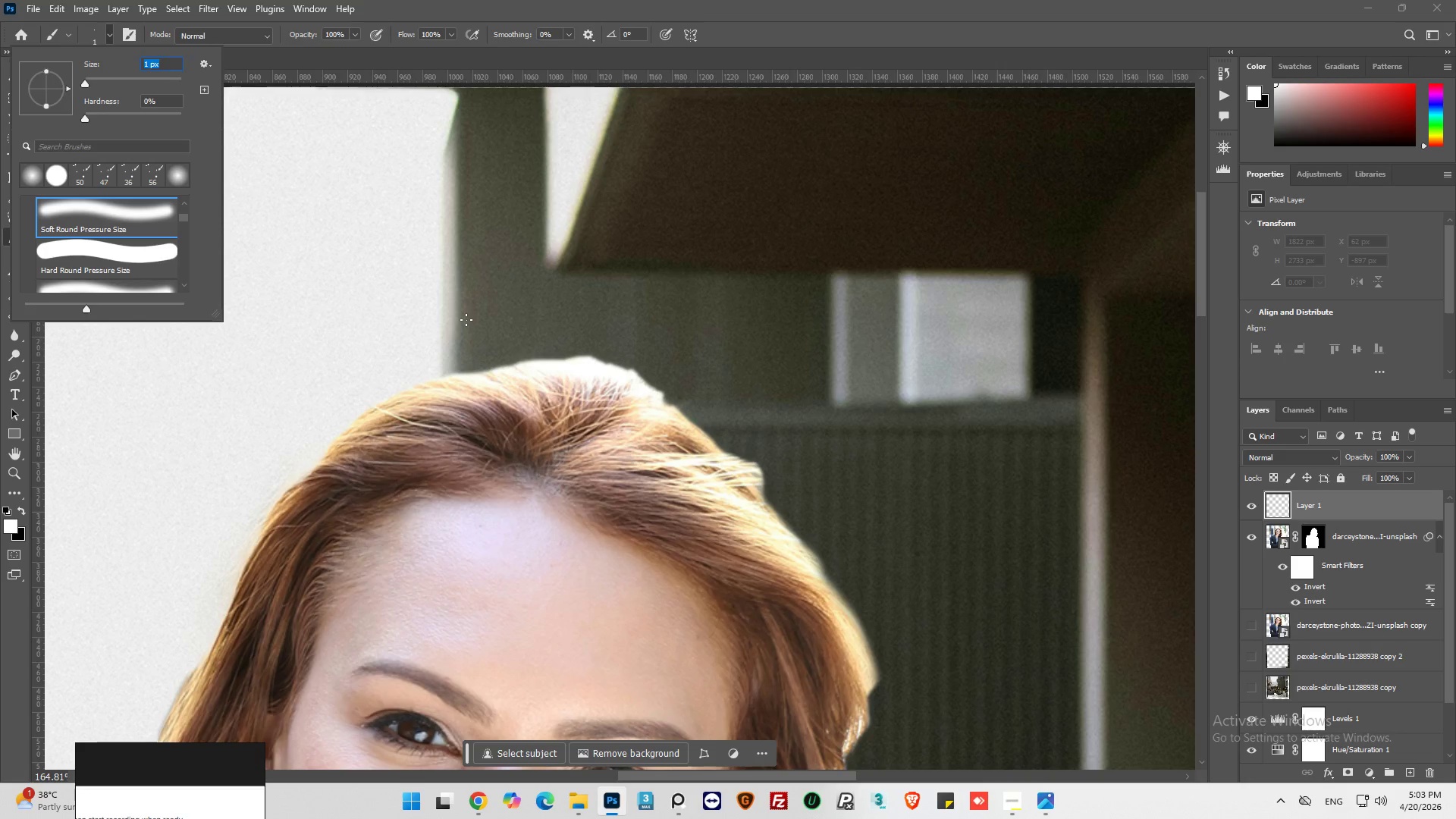 
left_click_drag(start_coordinate=[466, 320], to_coordinate=[638, 323])
 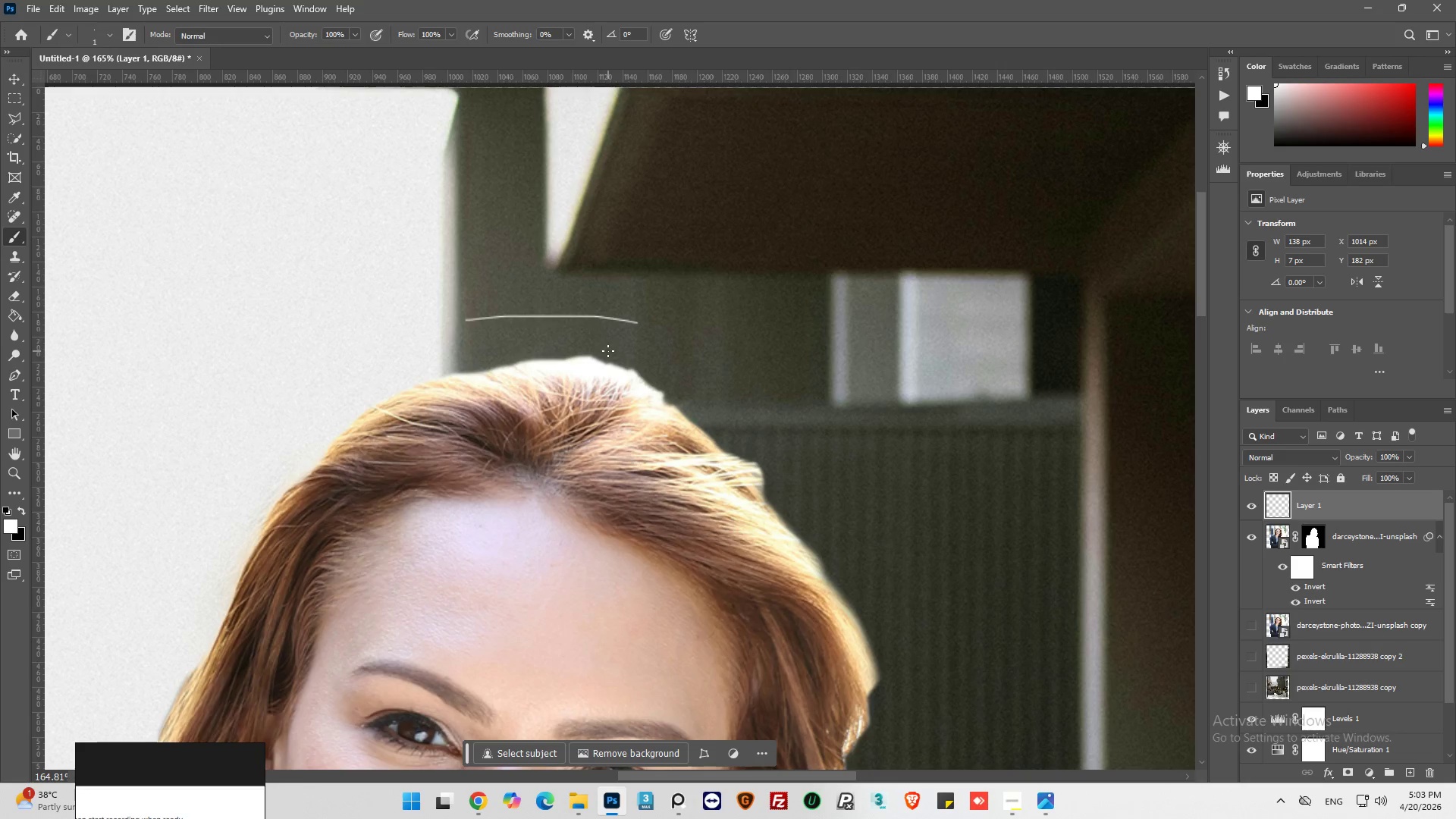 
key(Control+Z)
 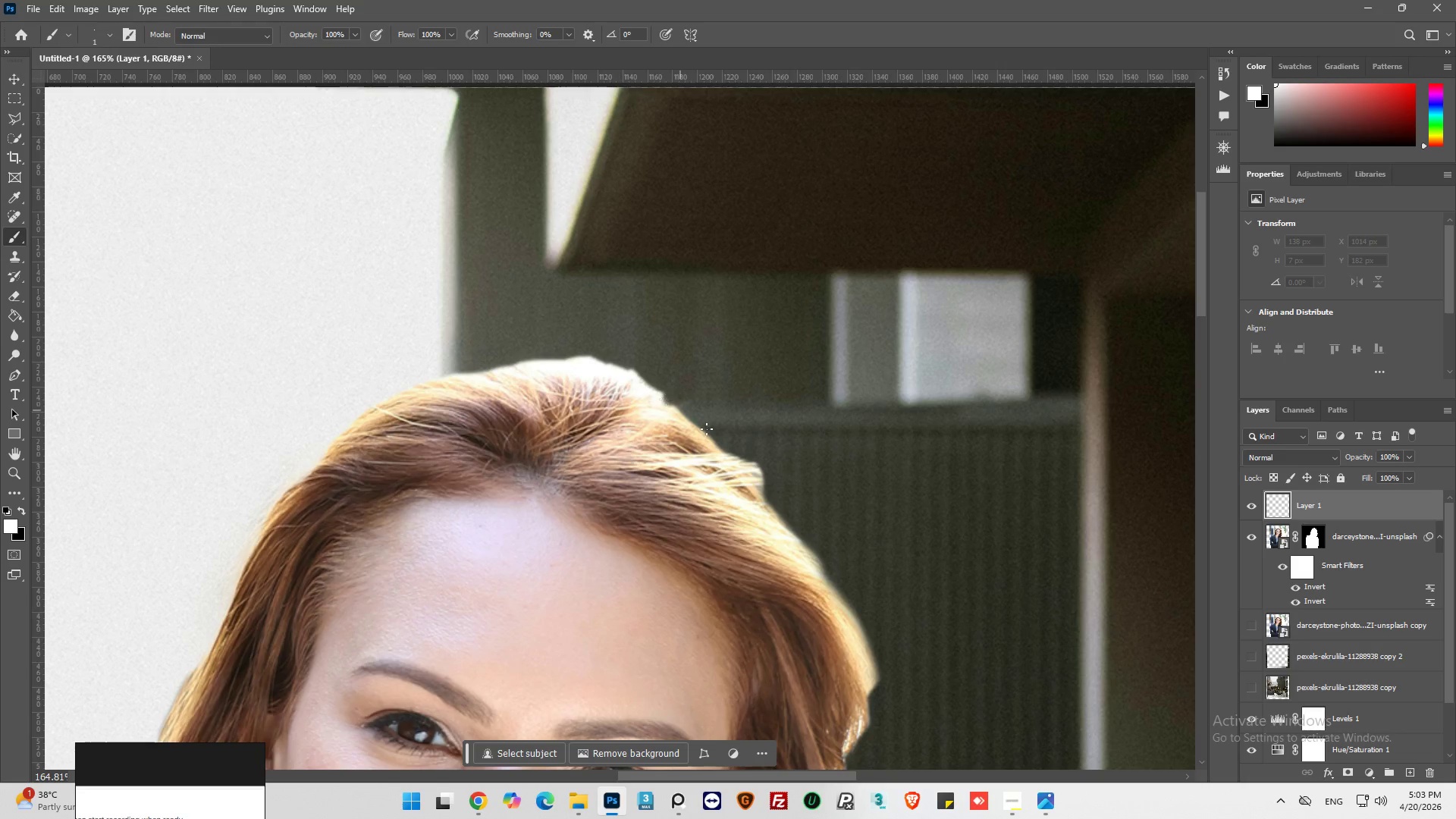 
hold_key(key=AltLeft, duration=0.33)
hold_key(key=AltLeft, duration=0.64)
scroll: coordinate [780, 511], scroll_direction: down, amount: 1.0
 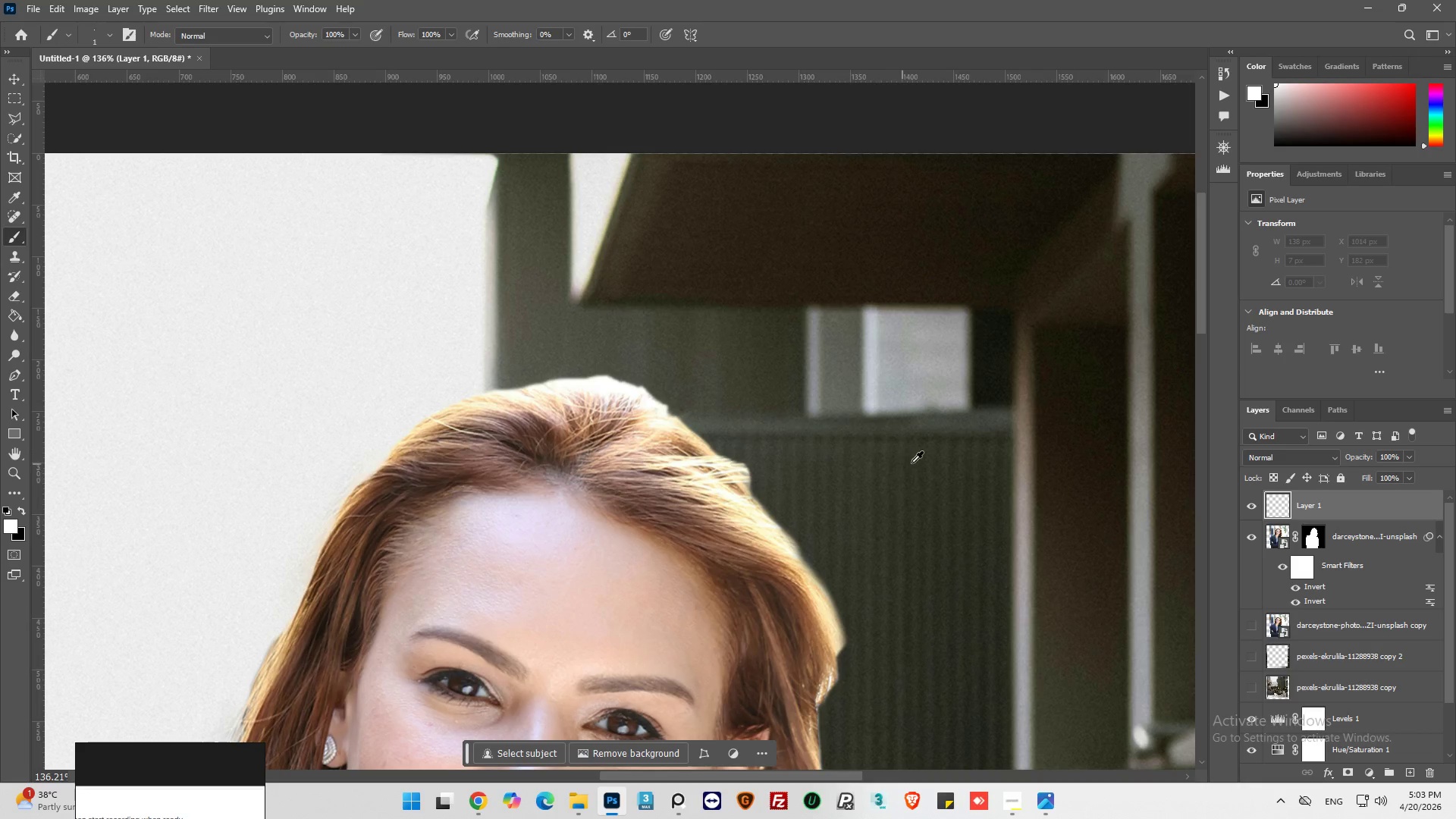 
key(Alt+AltLeft)
 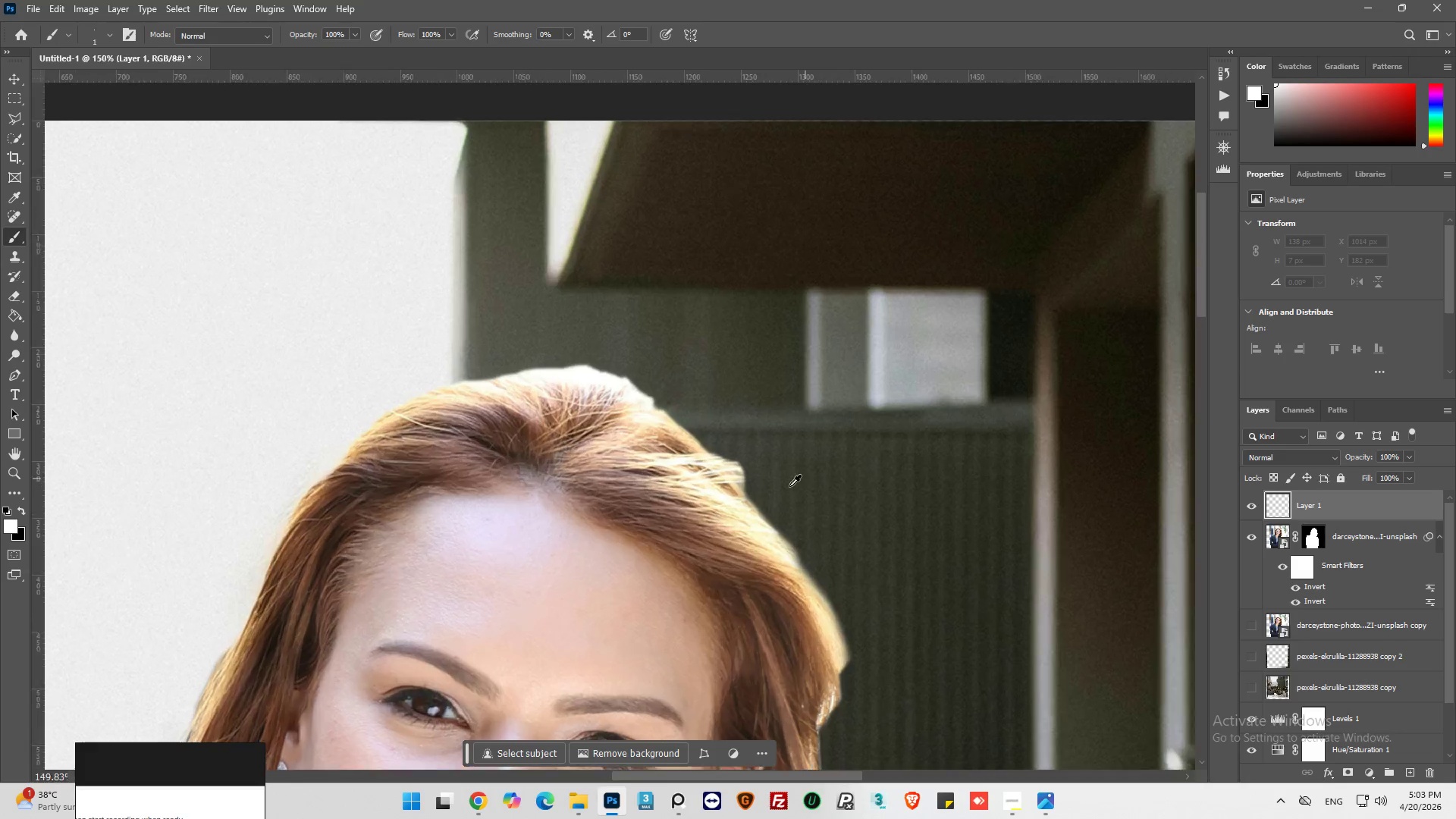 
hold_key(key=AltLeft, duration=0.89)
 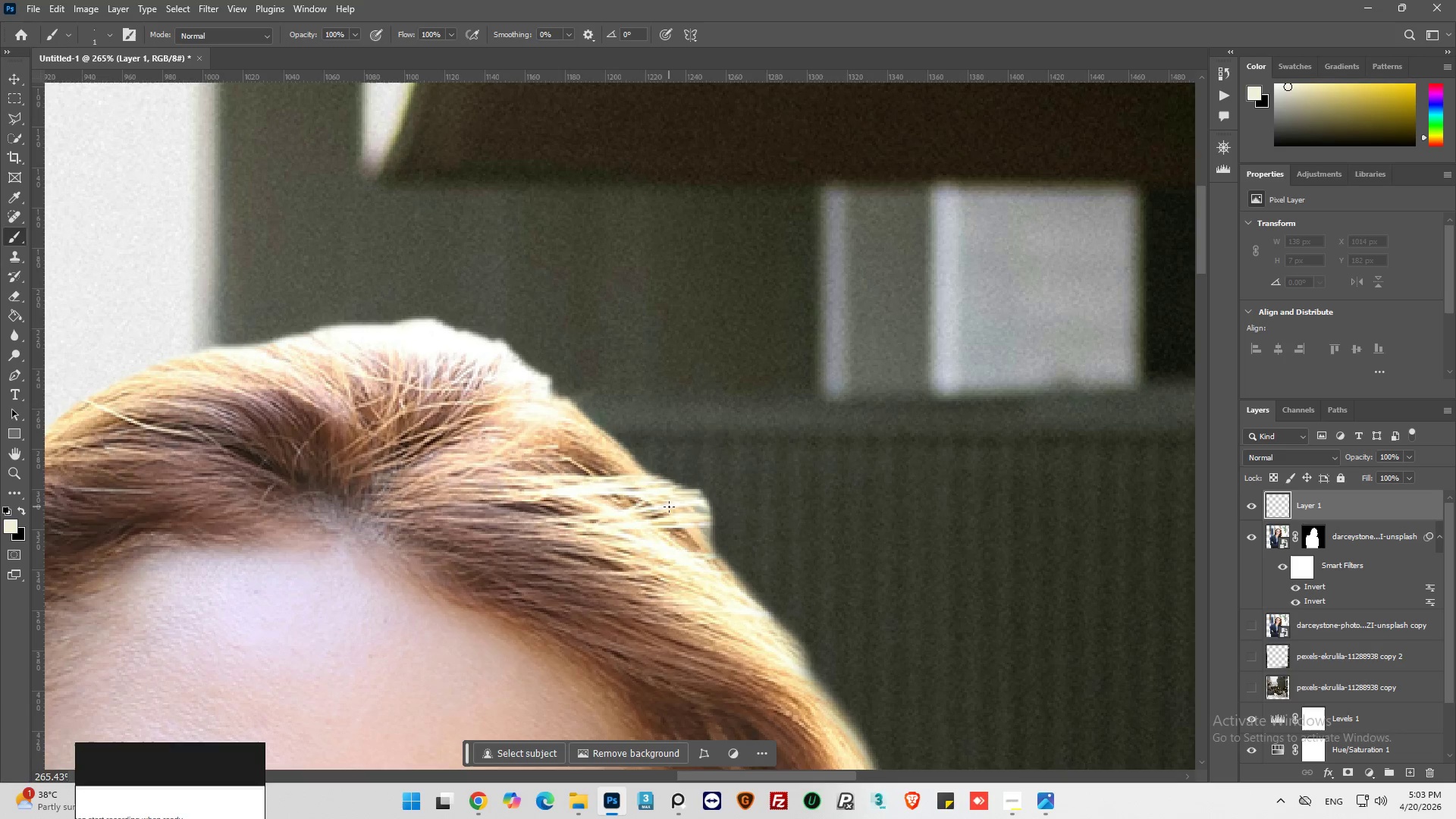 
scroll: coordinate [755, 506], scroll_direction: up, amount: 11.0
 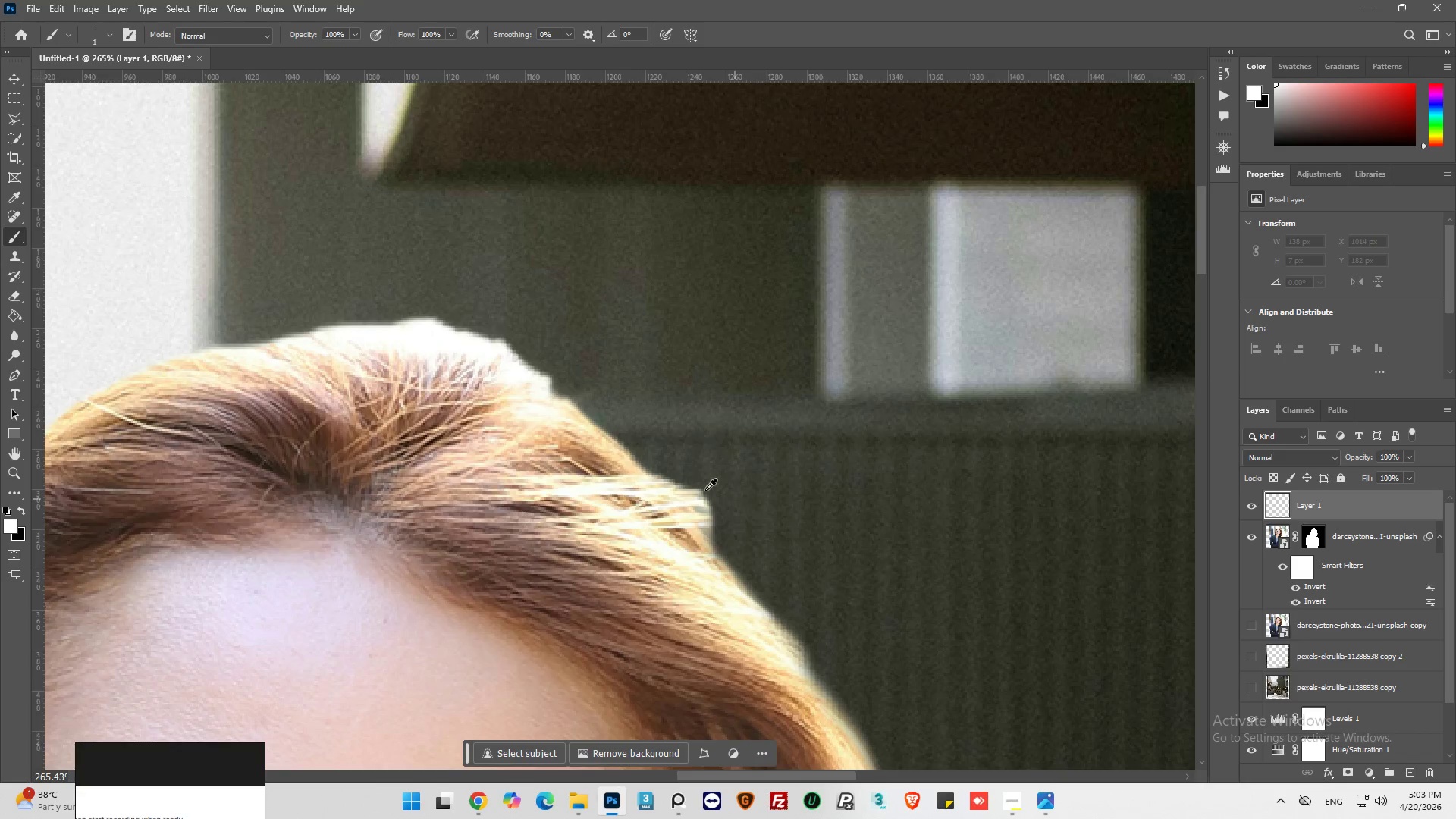 
left_click([695, 500])
 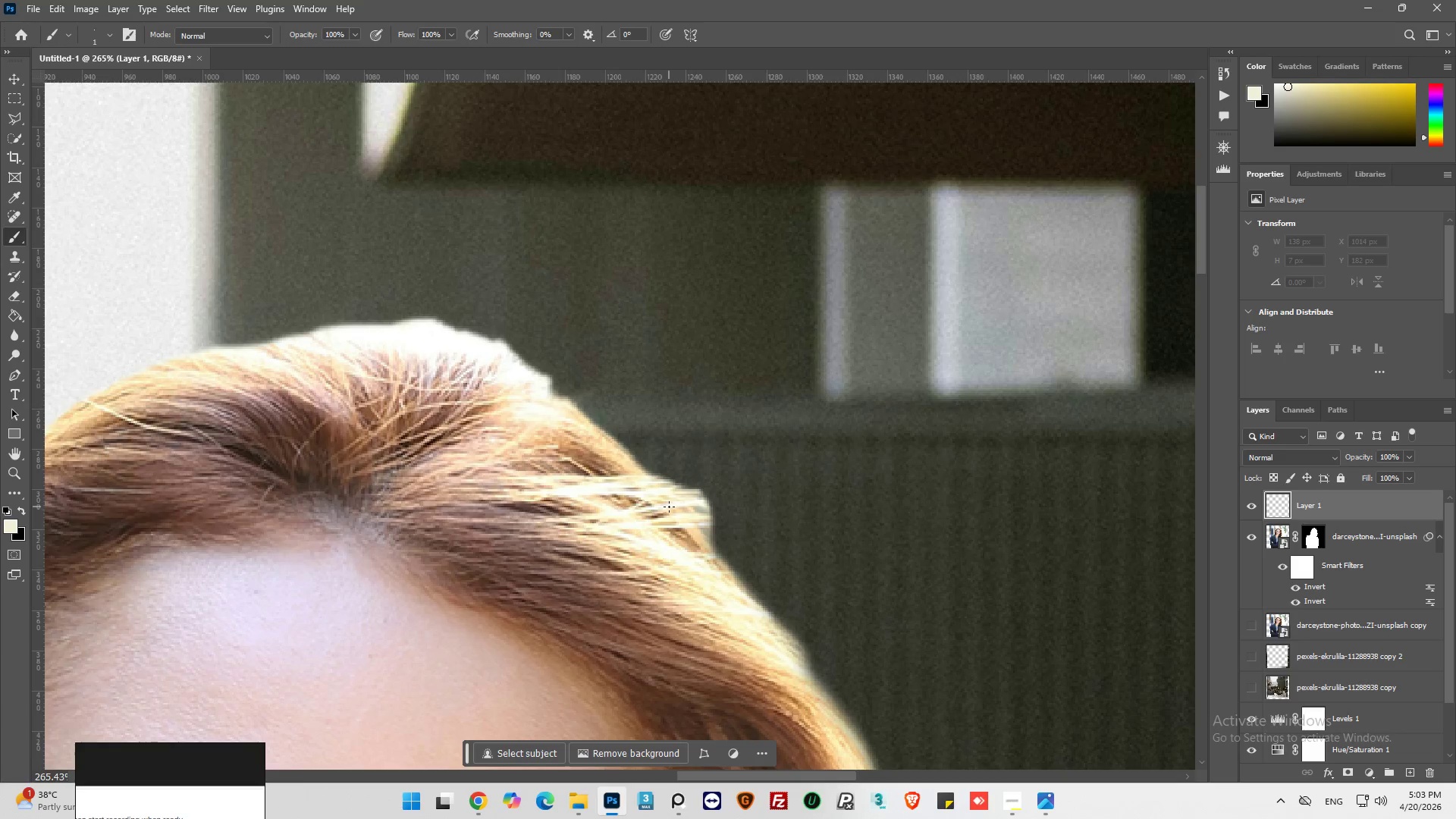 
left_click_drag(start_coordinate=[669, 507], to_coordinate=[880, 541])
 